 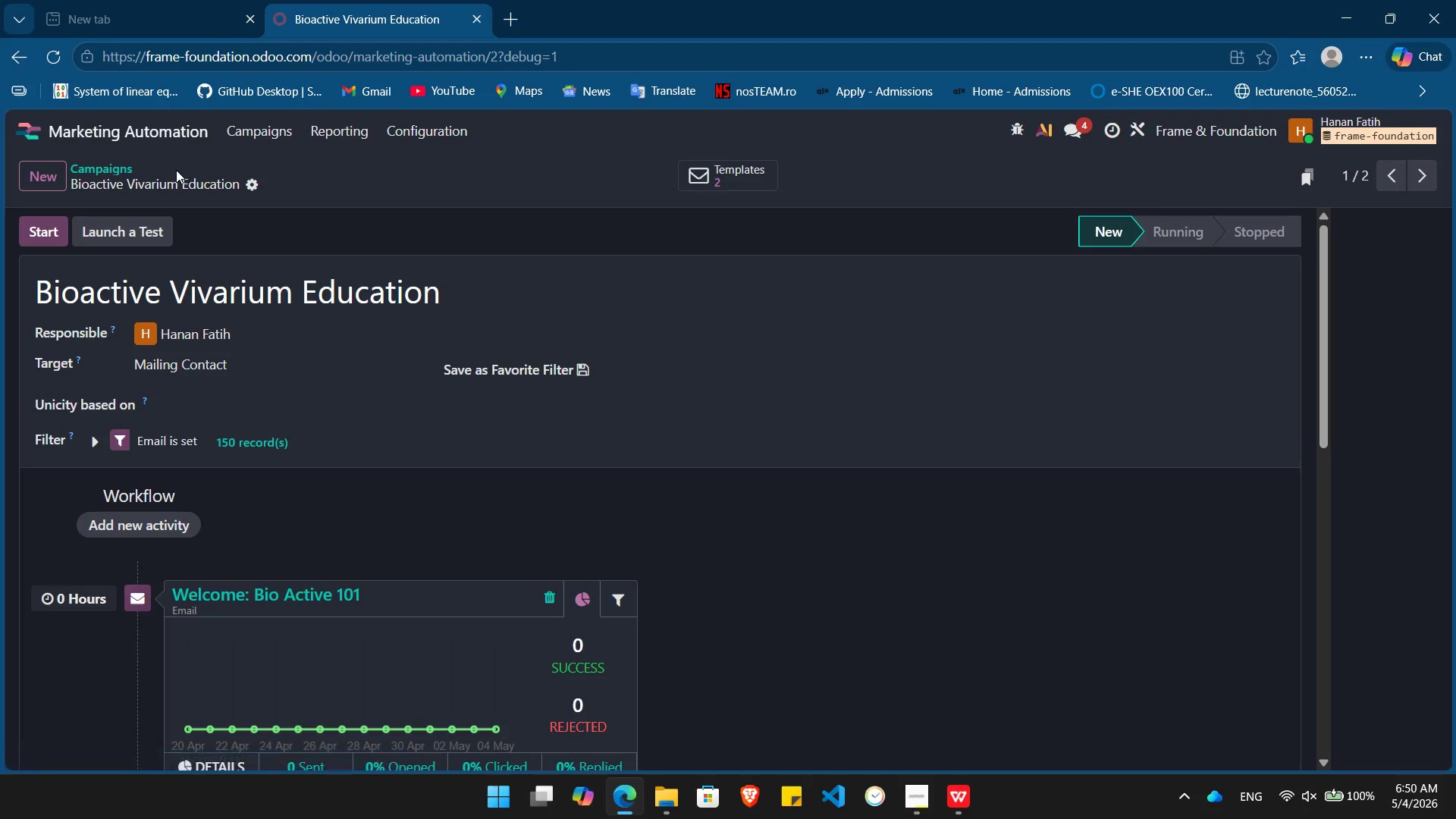 
left_click([475, 354])
 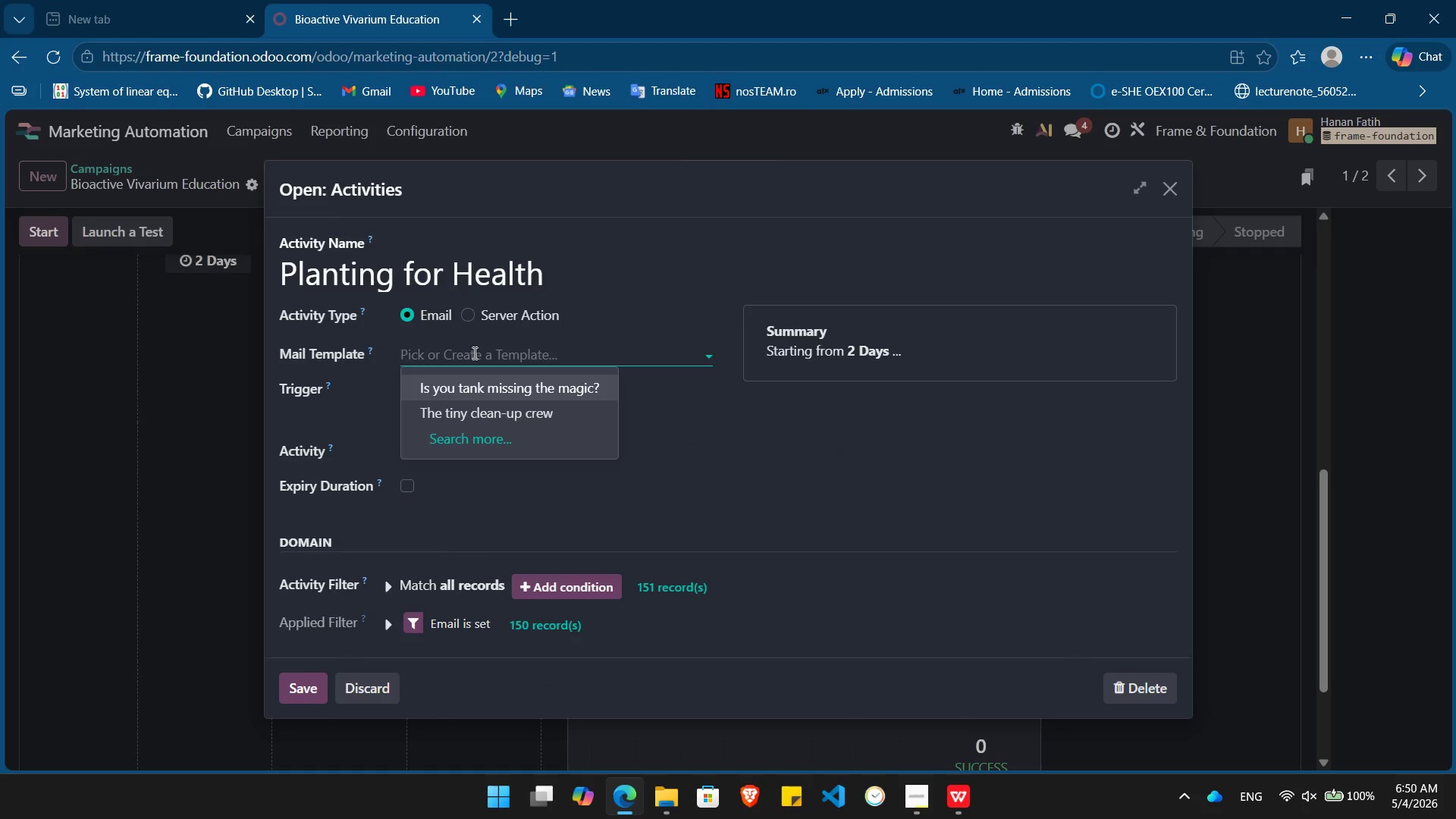 
type(Rela)
key(Backspace)
key(Backspace)
type(al plants)
 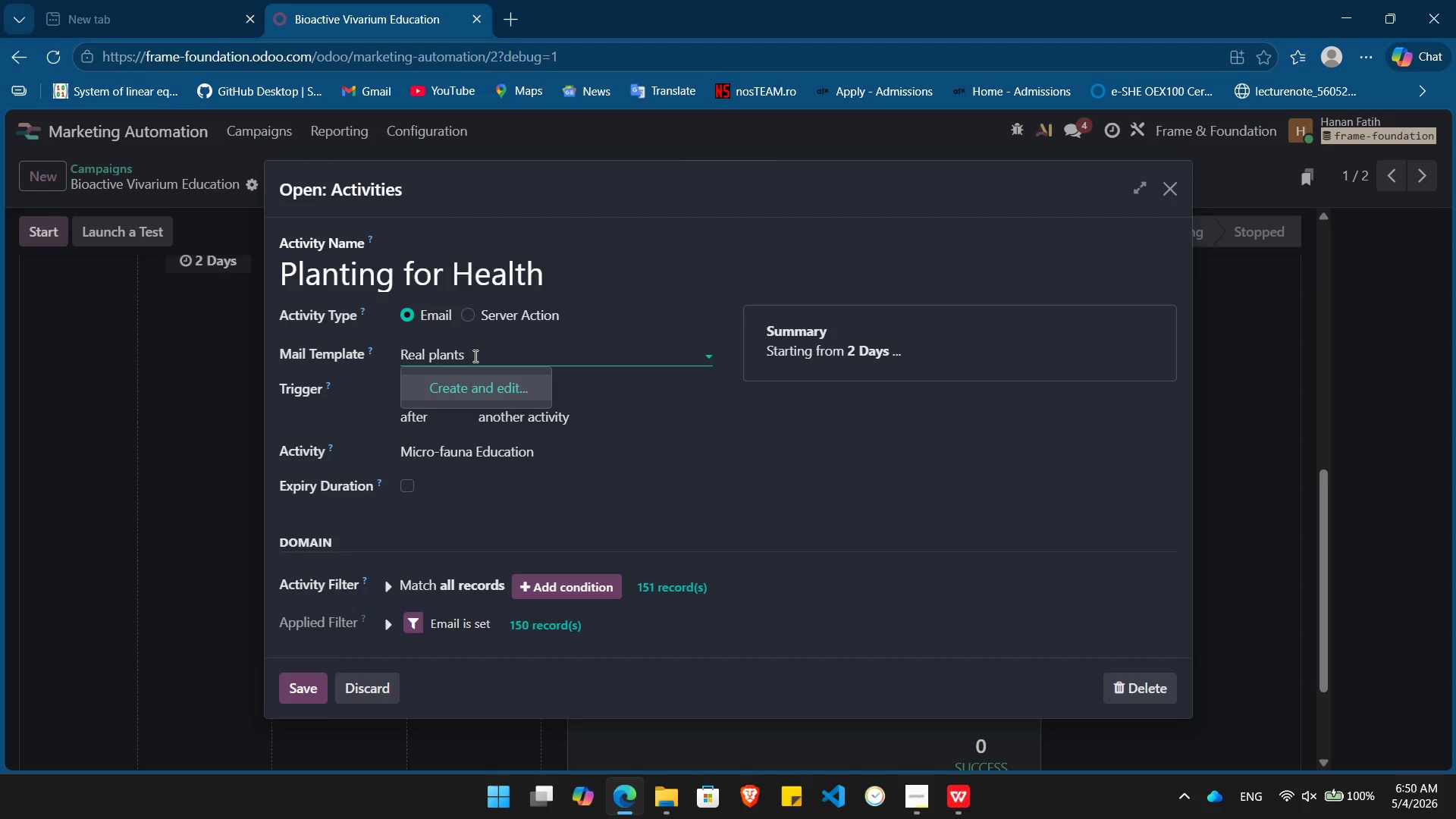 
key(Enter)
 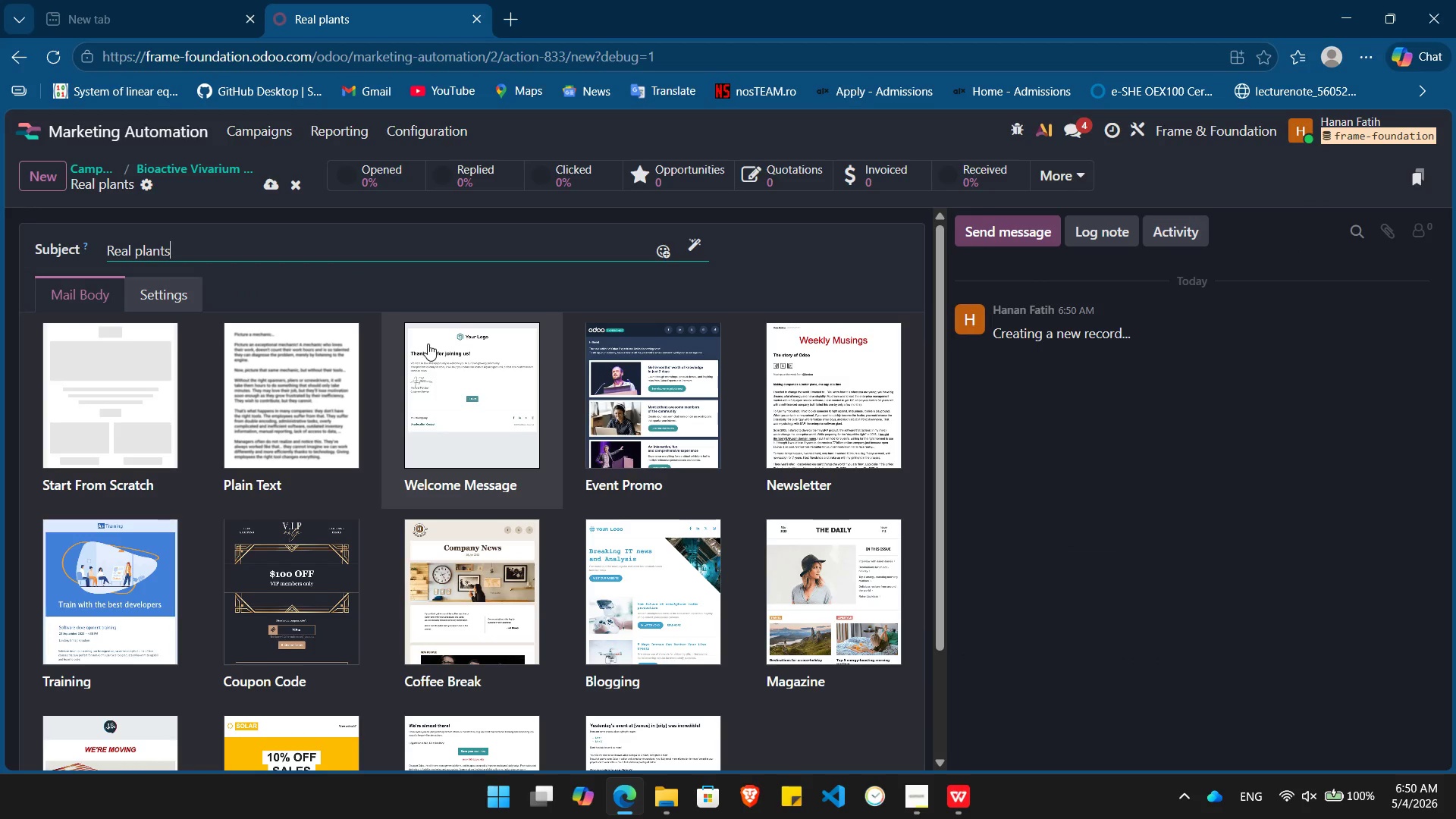 
type( vs Plastic: No contest)
 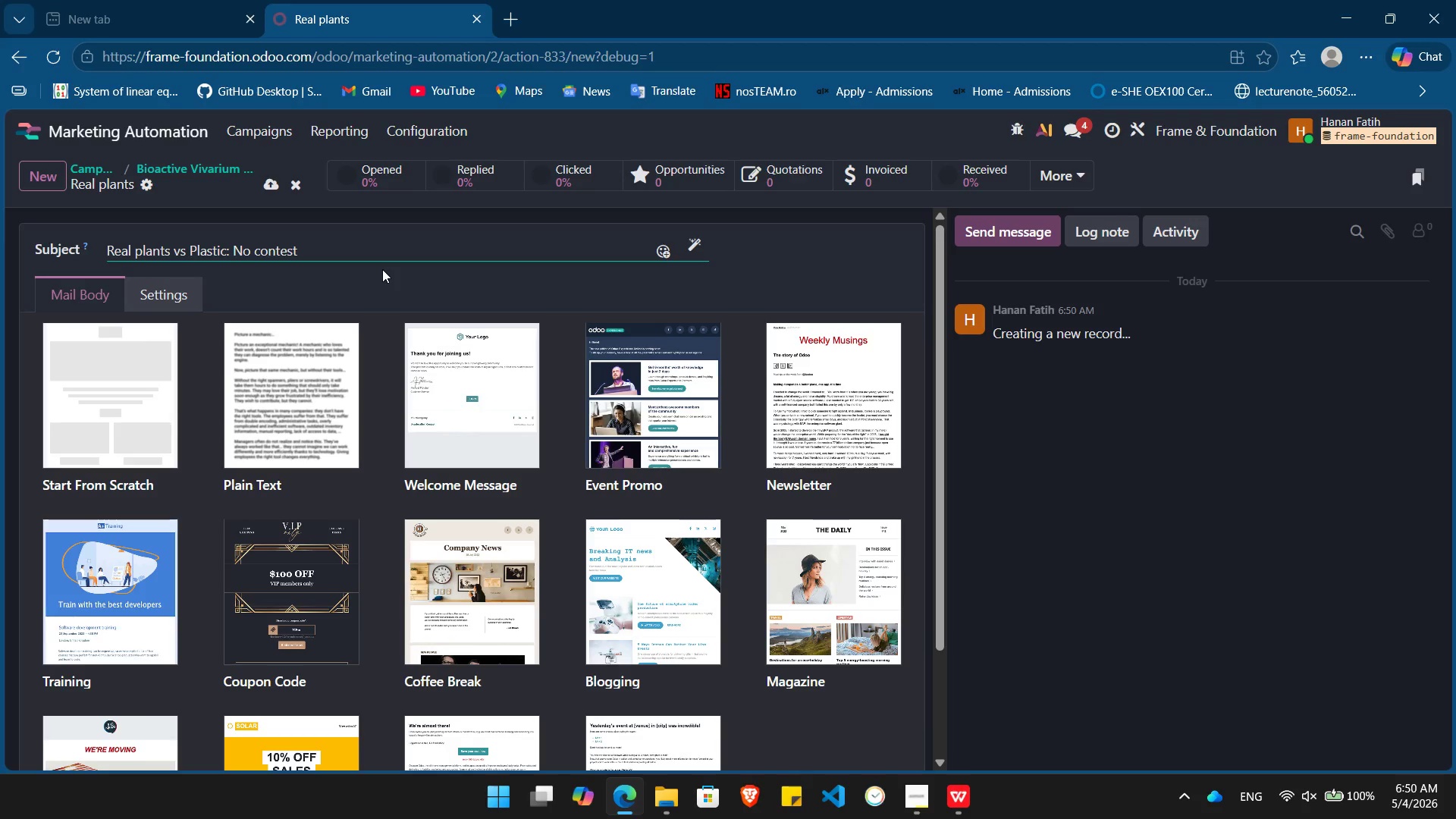 
left_click([116, 398])
 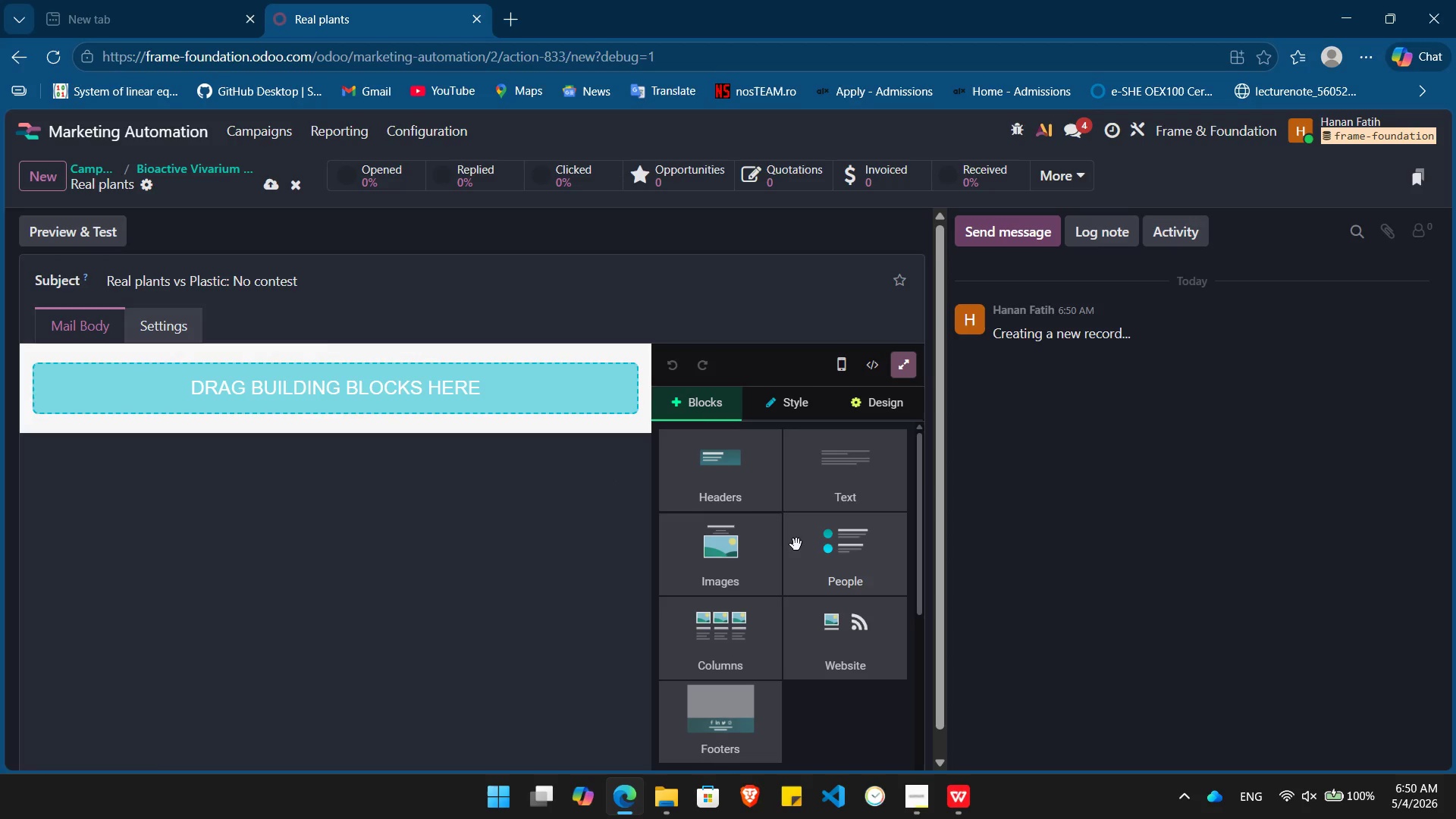 
left_click_drag(start_coordinate=[769, 576], to_coordinate=[363, 390])
 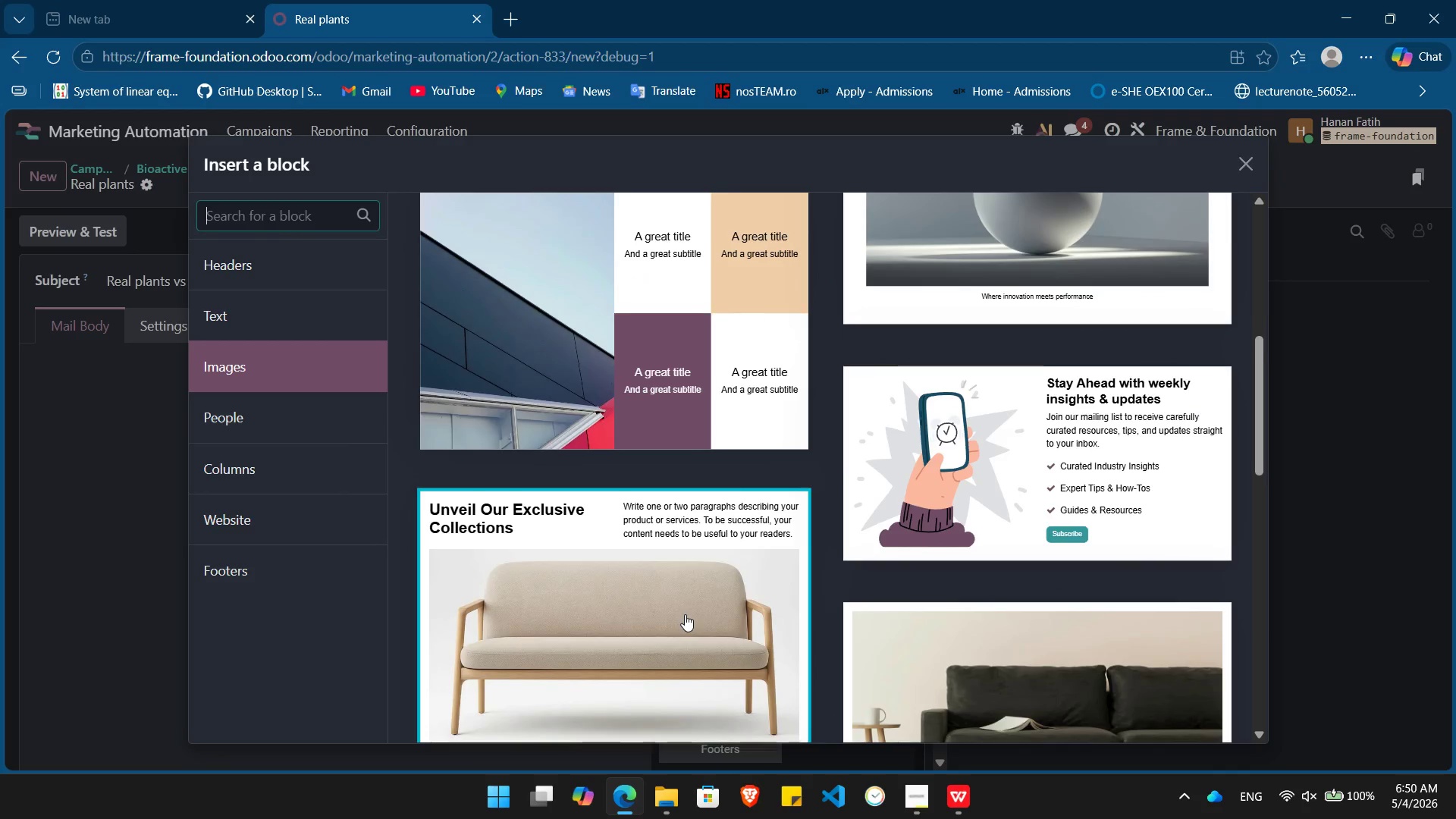 
left_click([667, 578])
 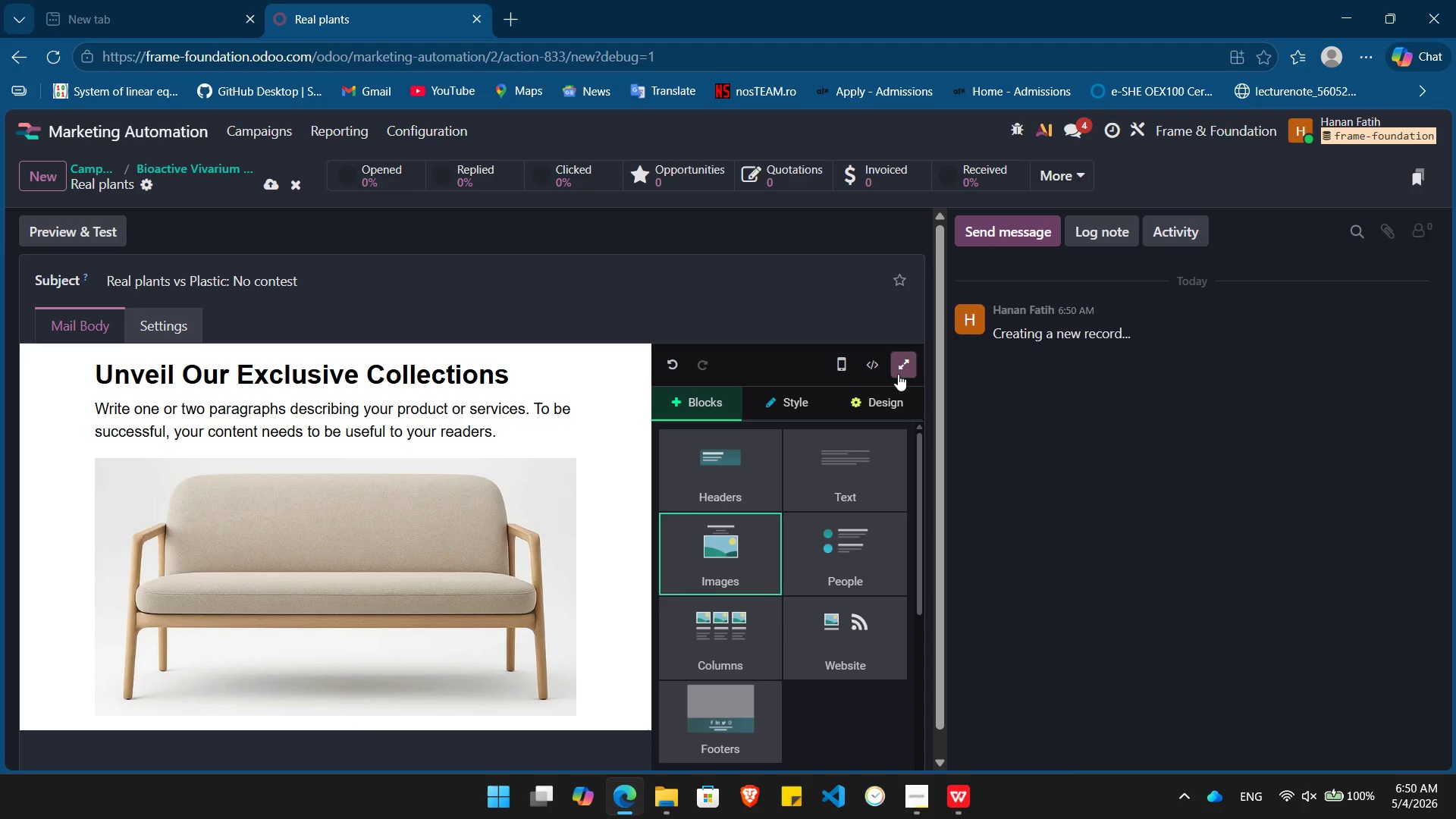 
left_click([898, 373])
 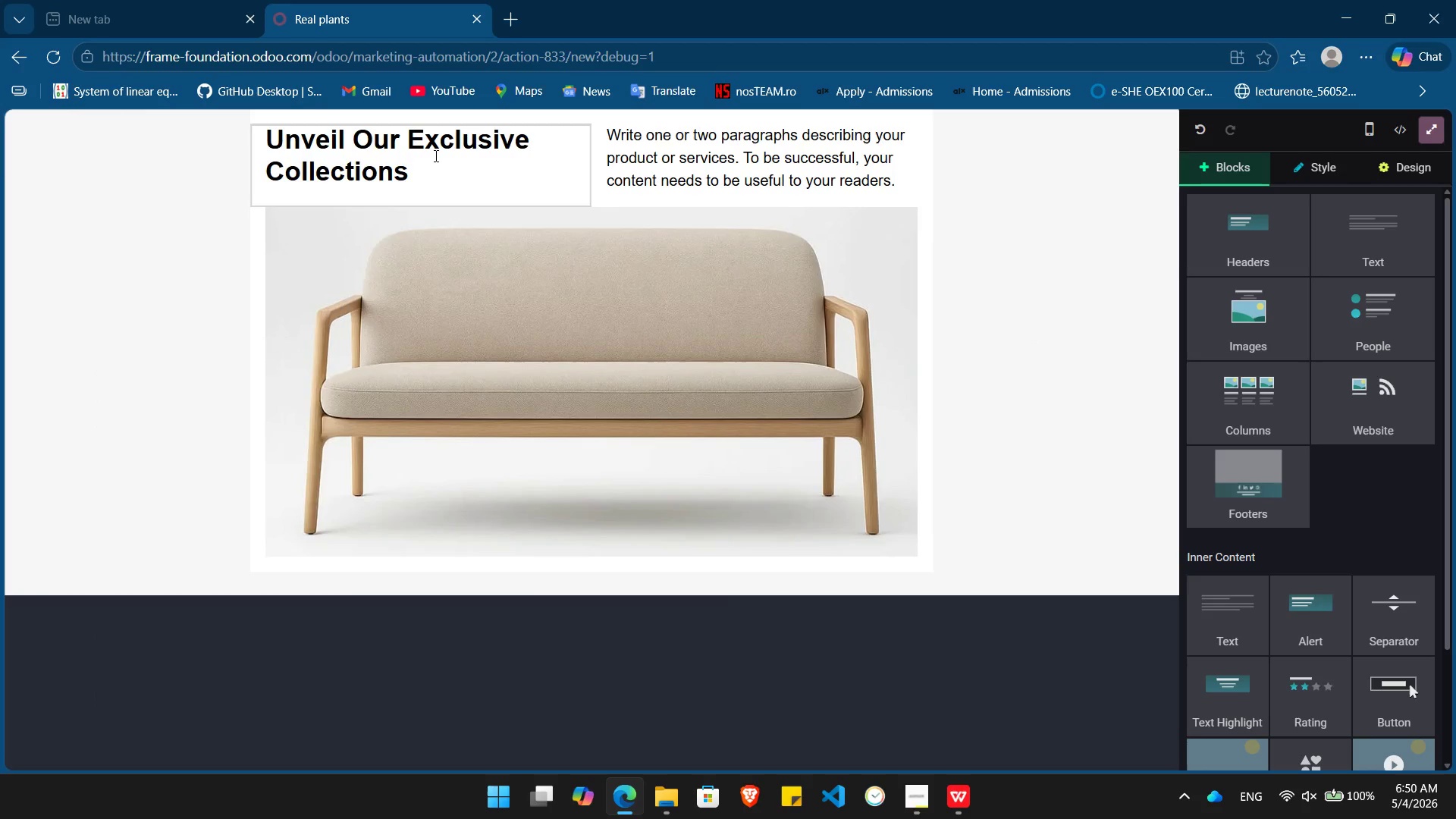 
left_click_drag(start_coordinate=[435, 155], to_coordinate=[249, 136])
 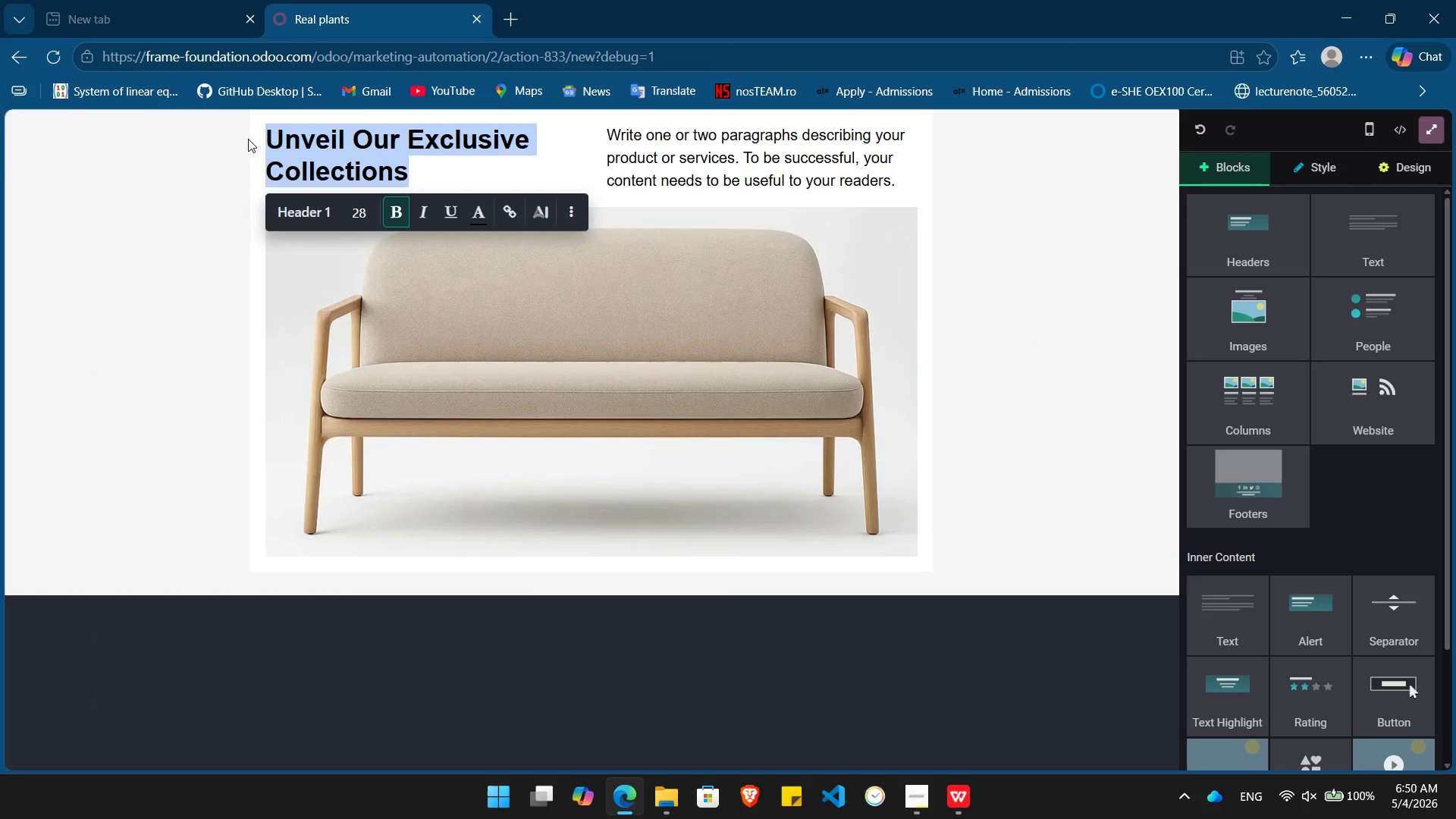 
key(Control+V)
 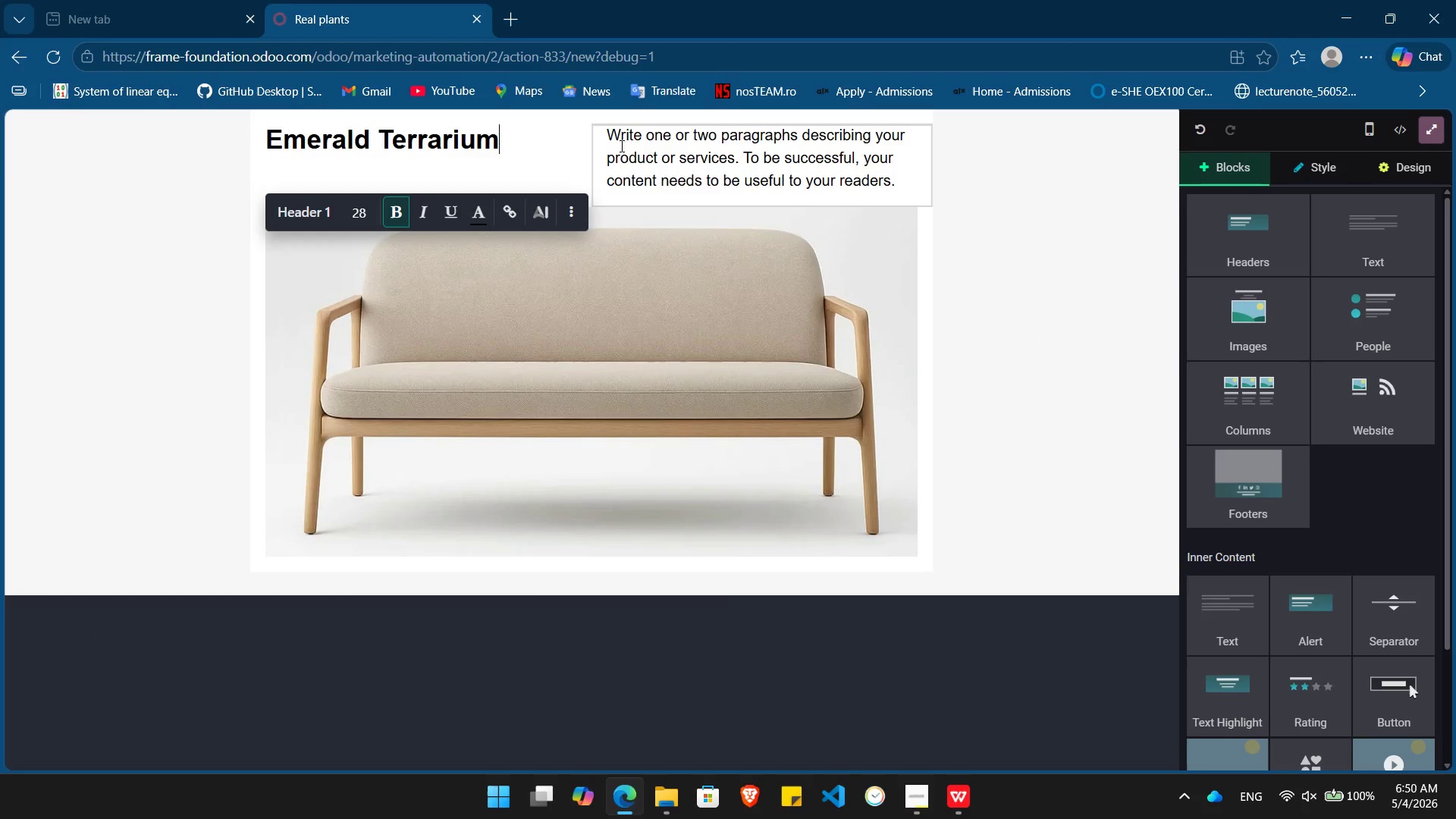 
left_click([629, 149])
 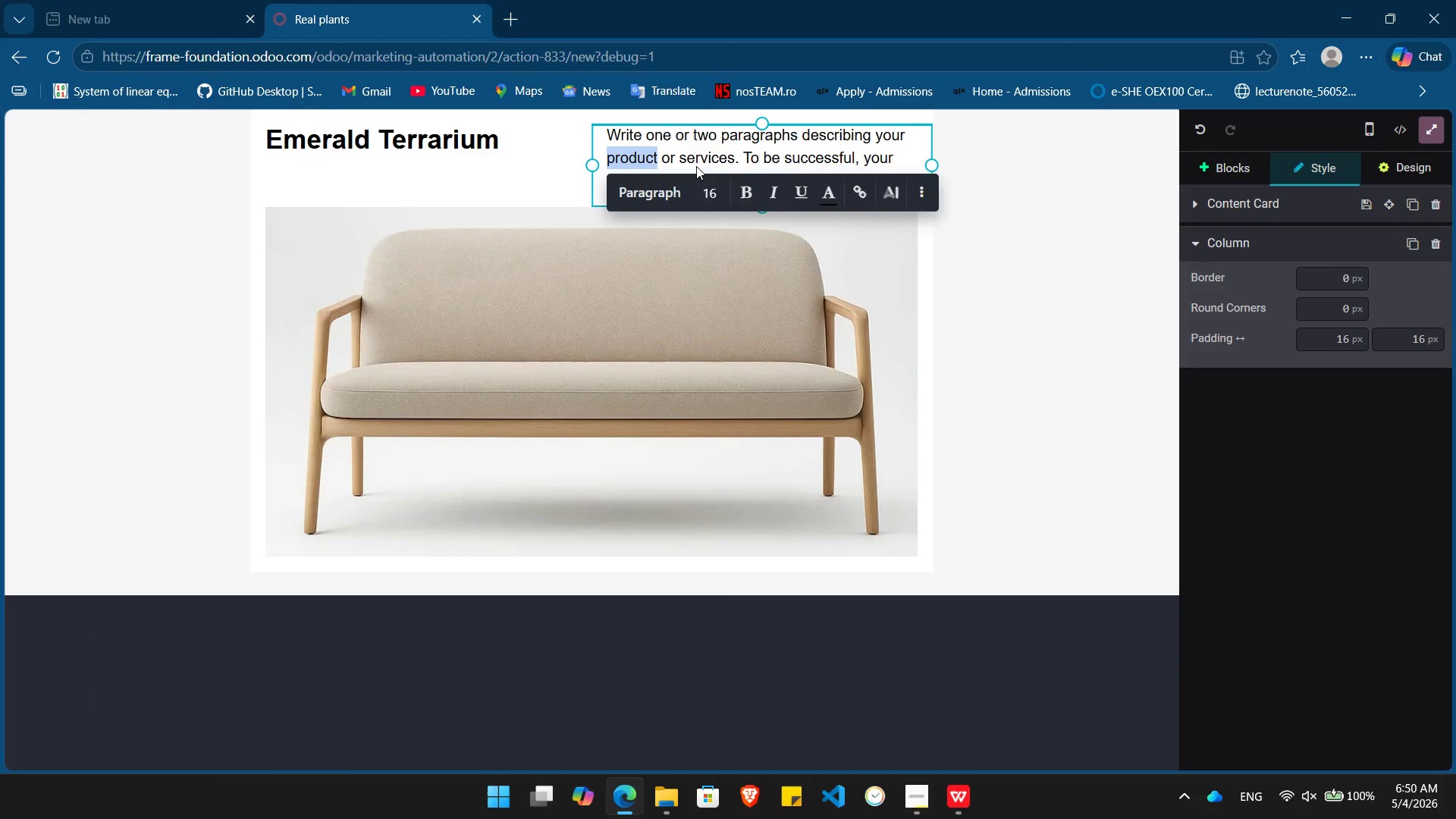 
left_click([696, 166])
 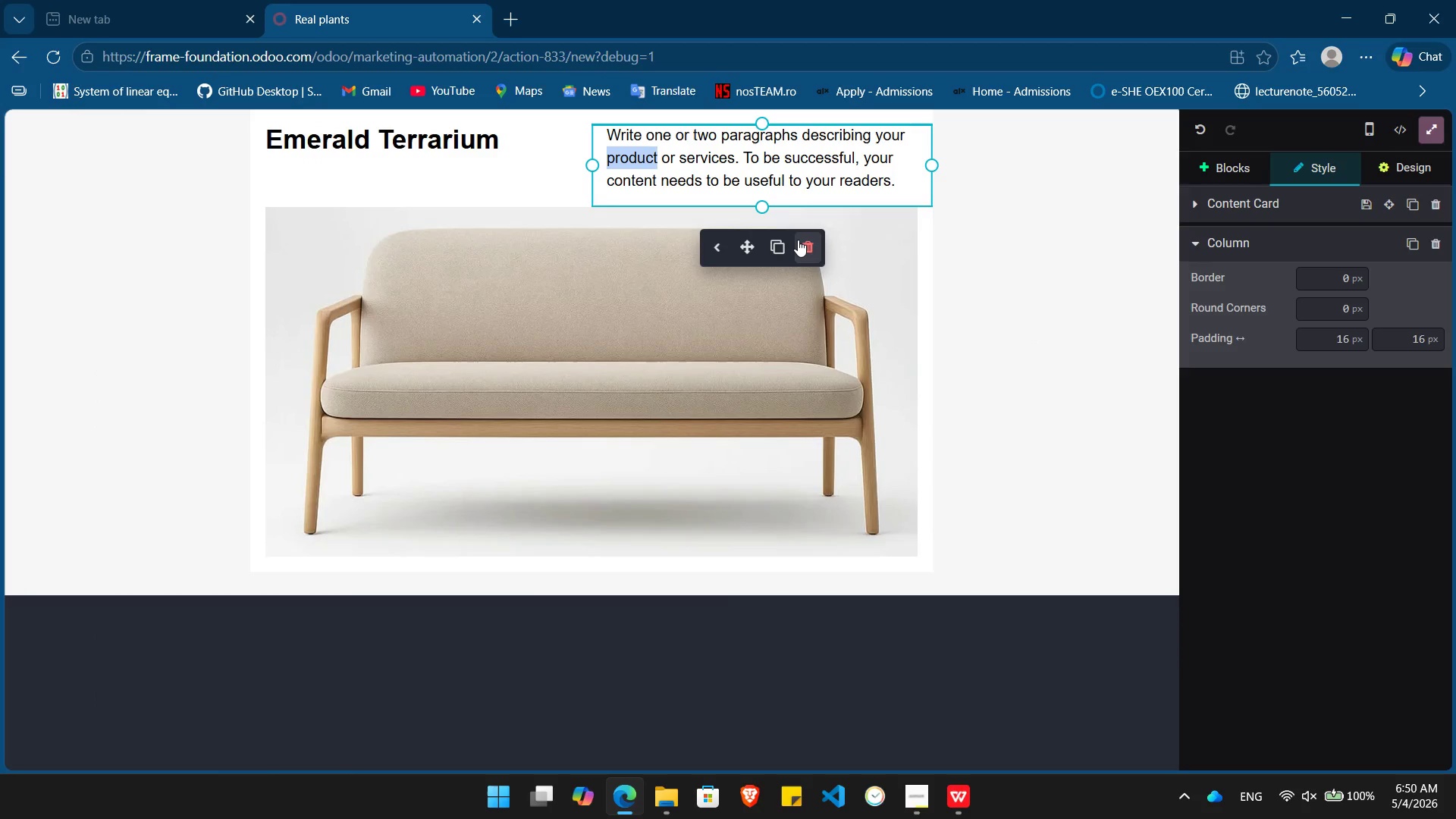 
left_click([795, 240])
 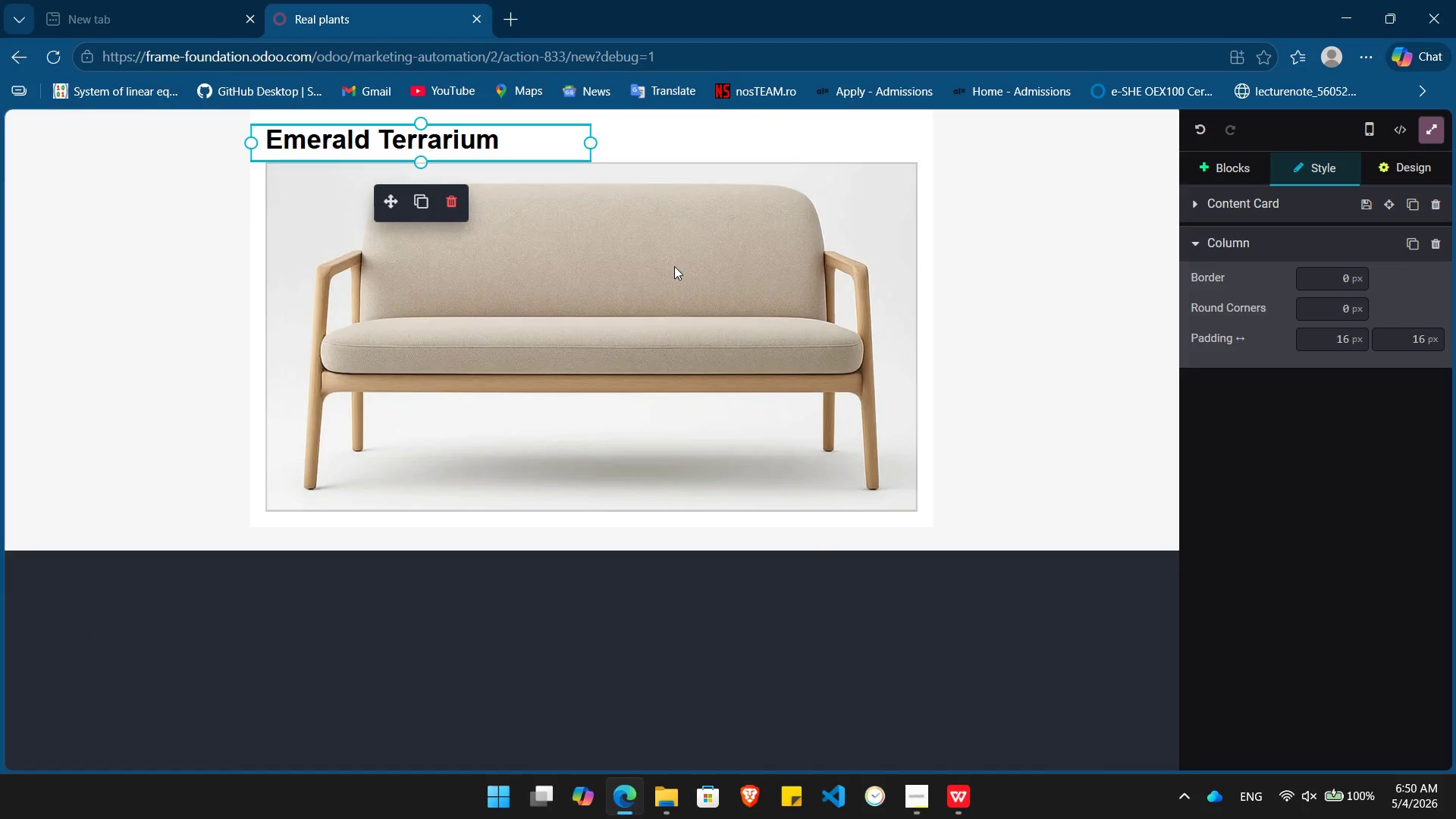 
double_click([674, 266])
 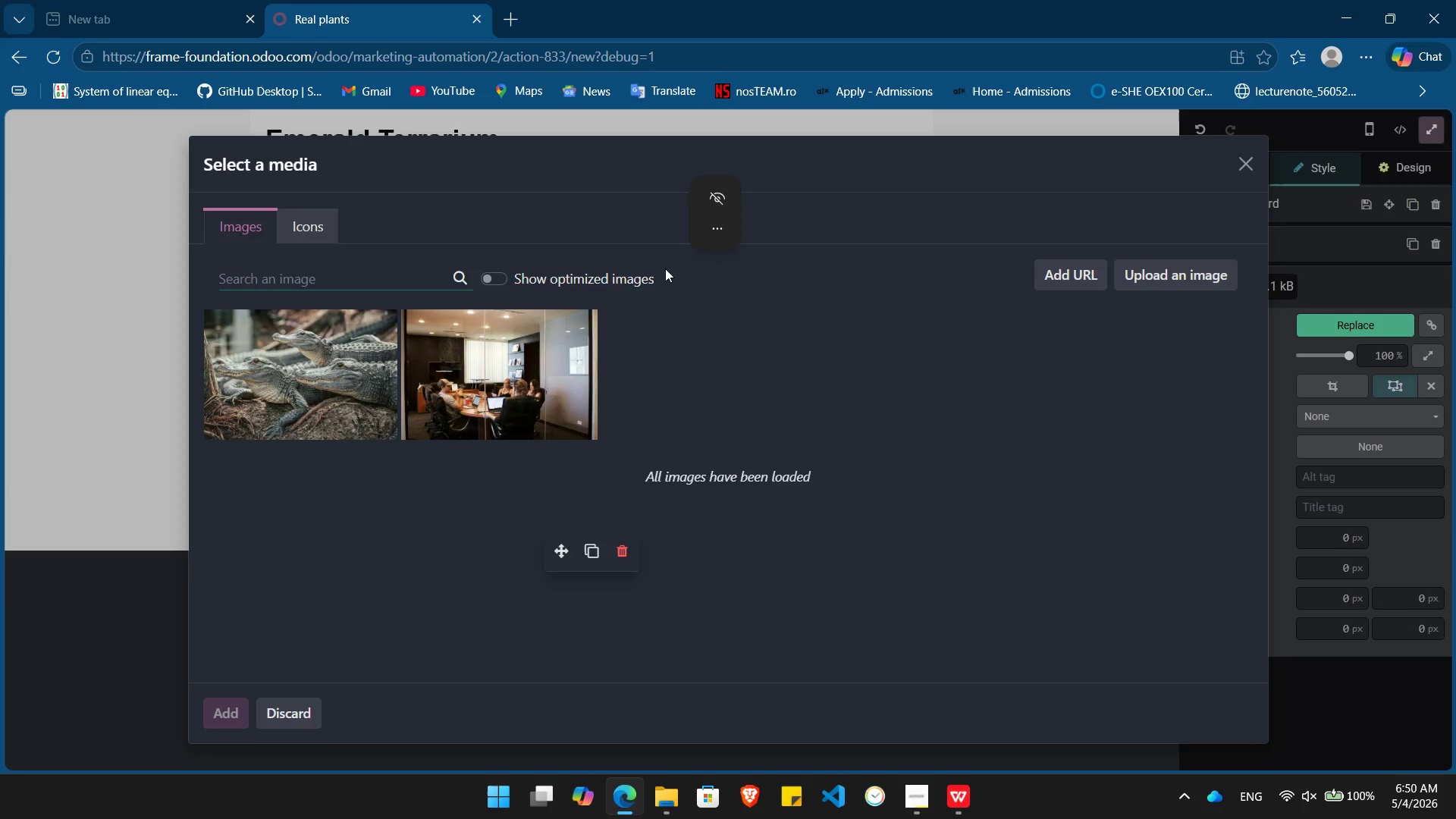 
wait(9.47)
 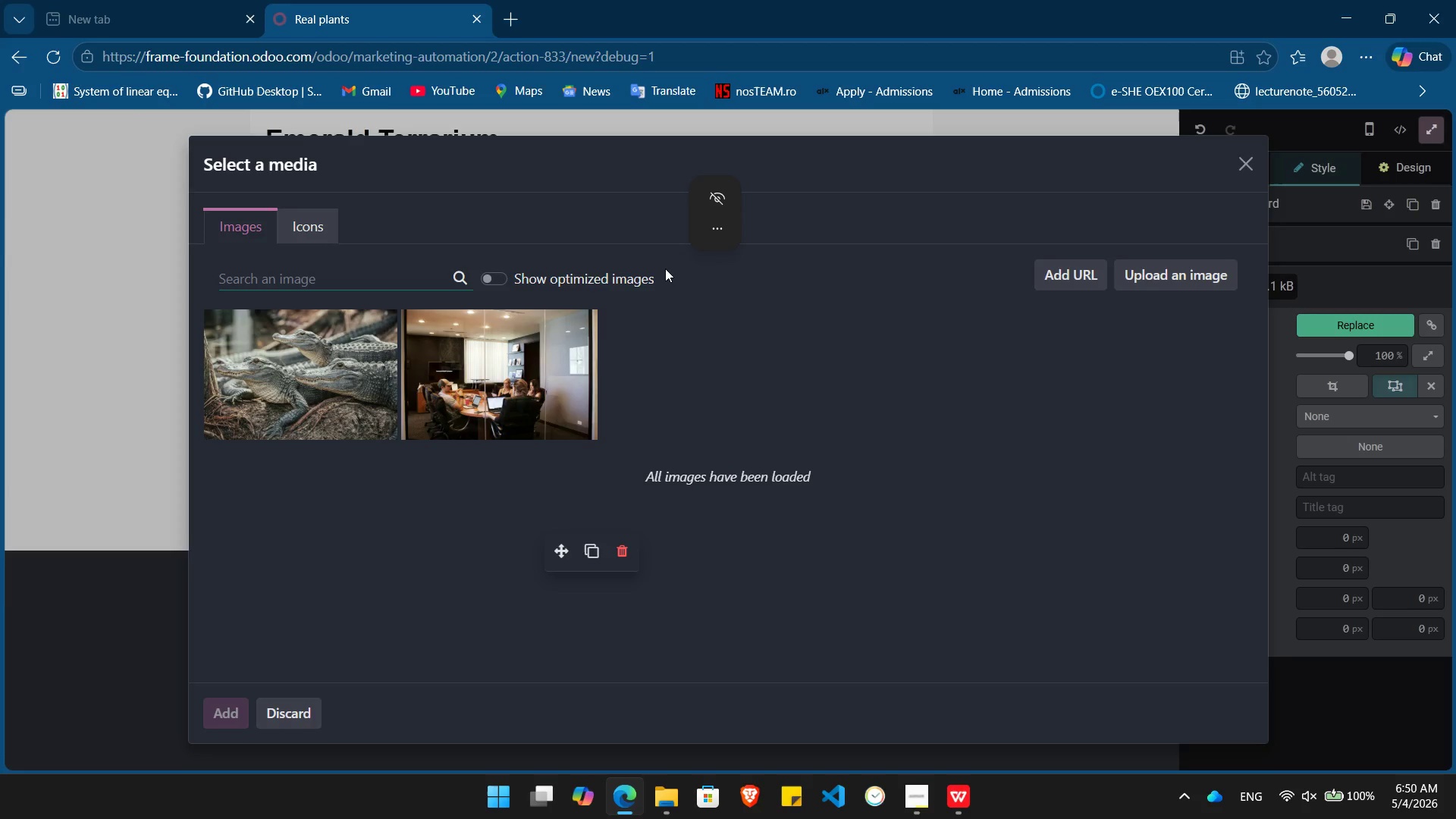 
type(vine)
 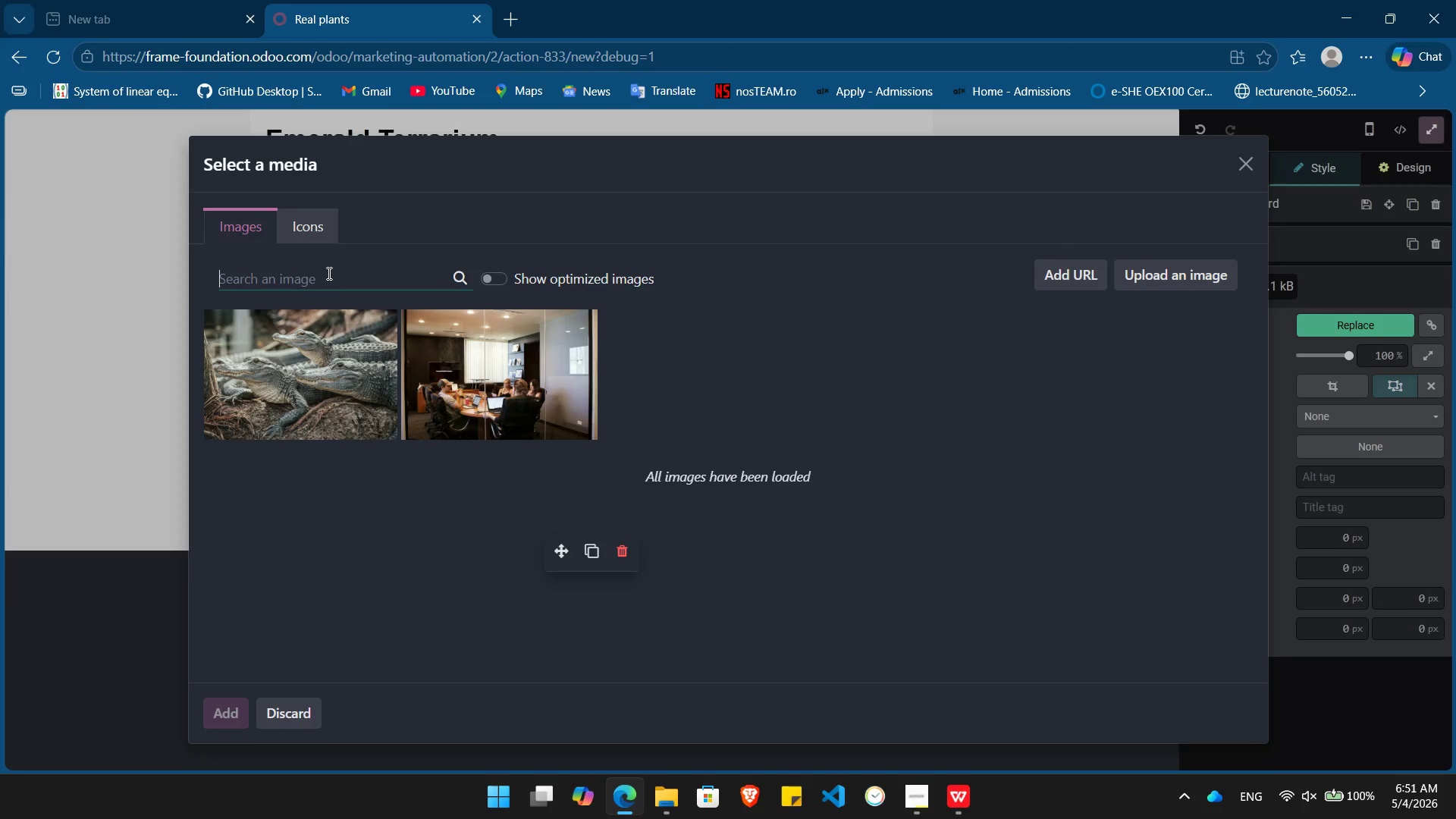 
type(vine draped)
 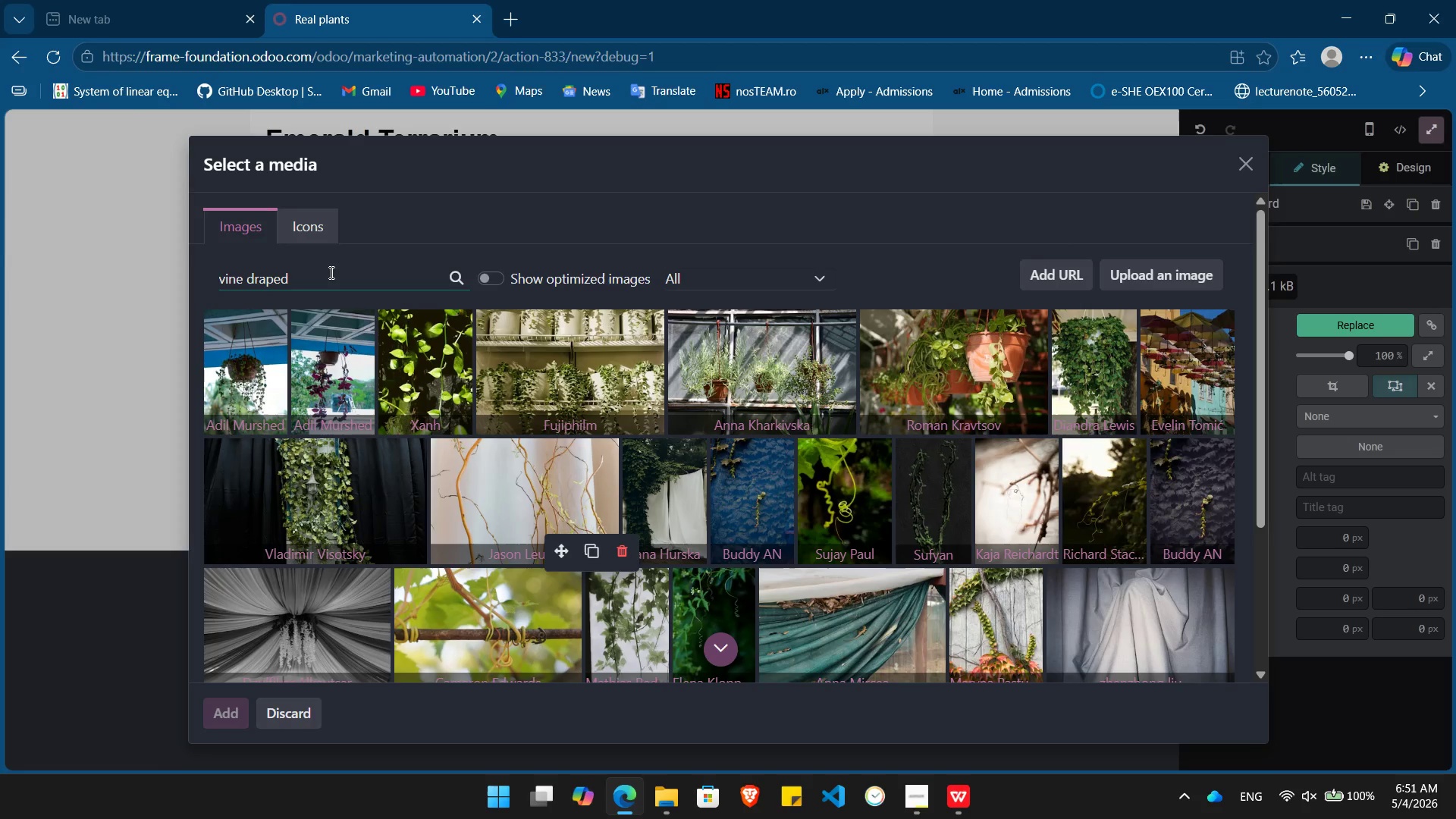 
wait(13.27)
 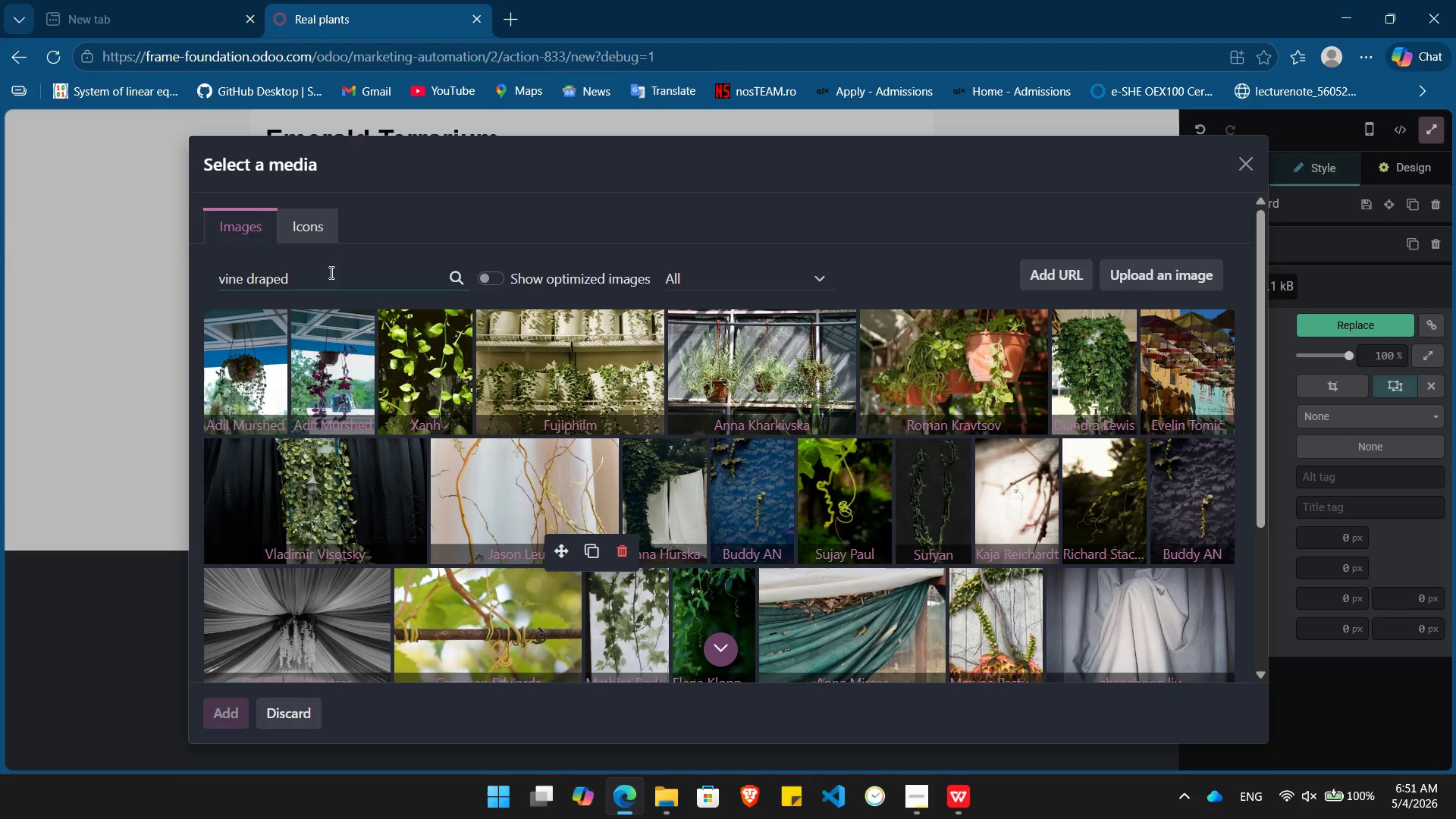 
left_click([571, 334])
 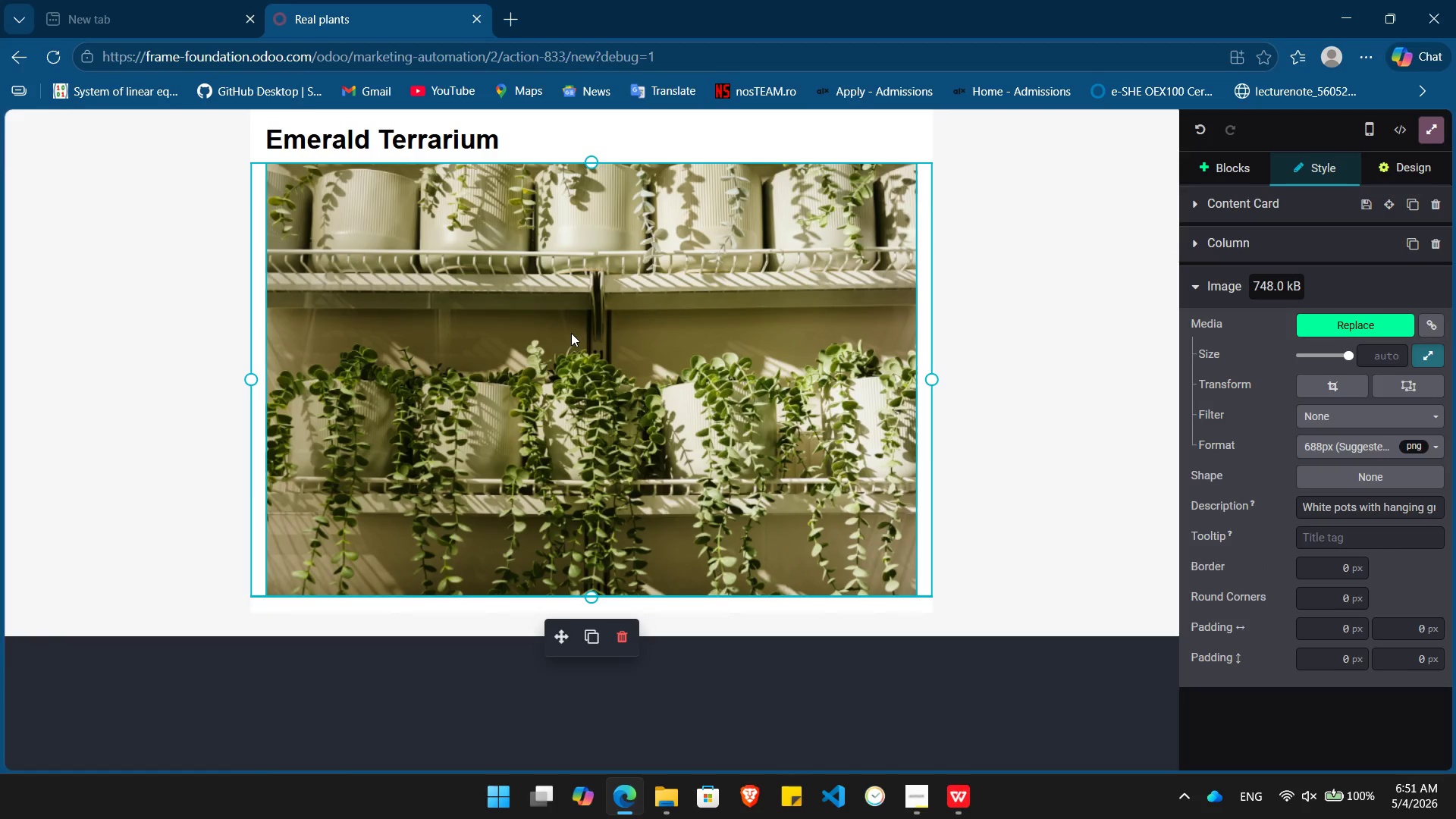 
wait(7.89)
 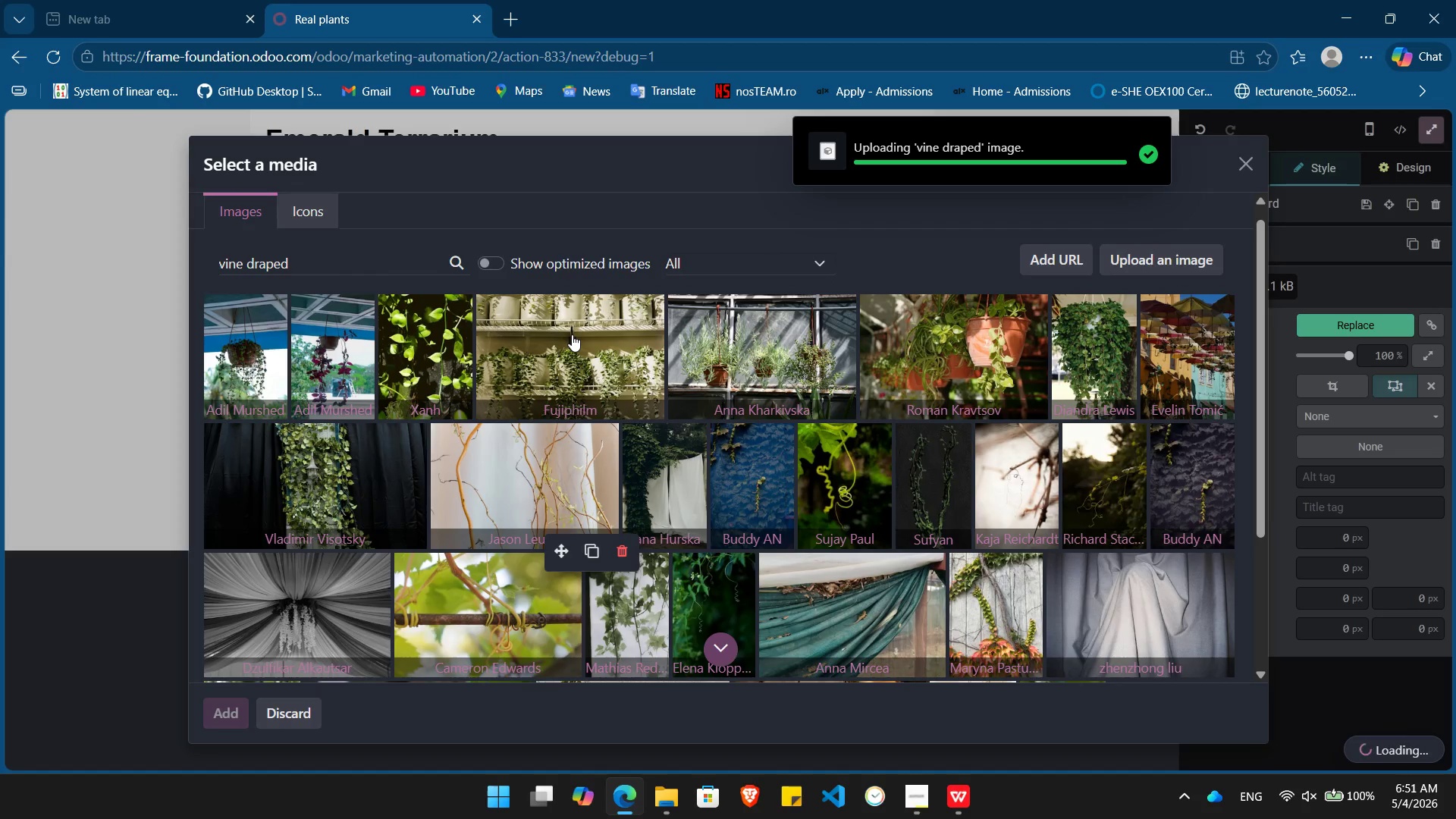 
left_click([1198, 159])
 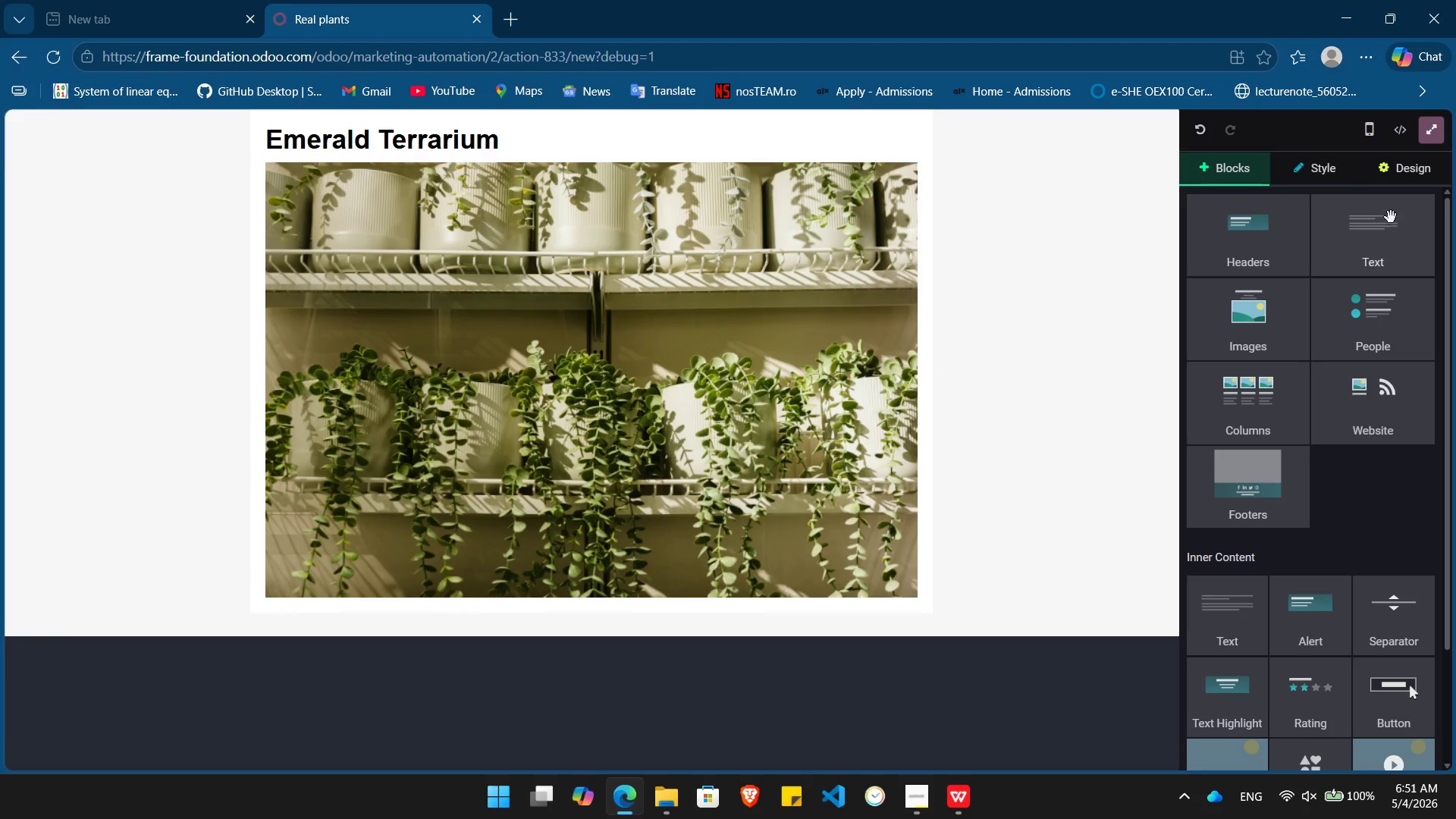 
left_click_drag(start_coordinate=[1391, 217], to_coordinate=[571, 604])
 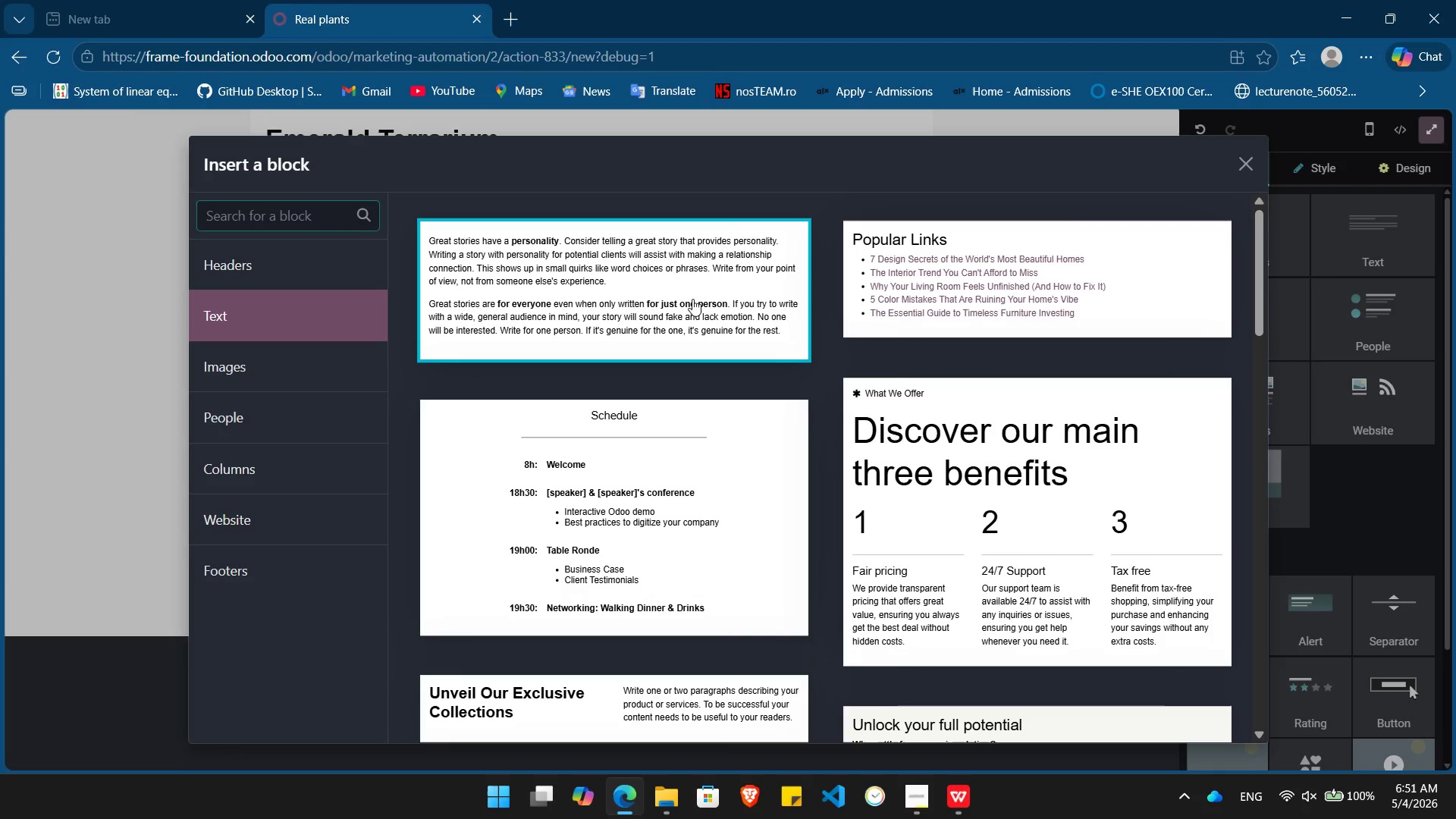 
left_click([692, 299])
 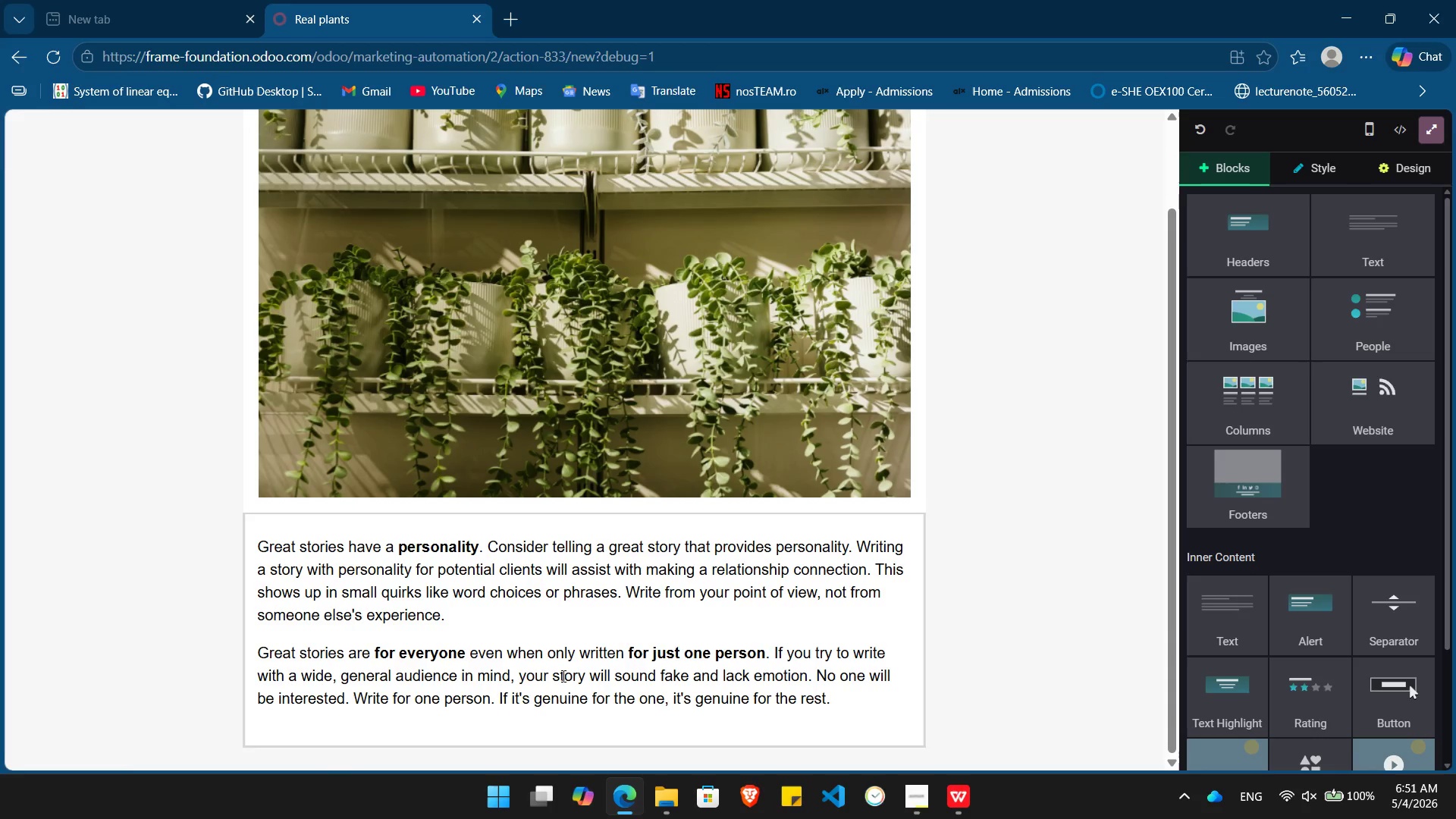 
left_click([562, 676])
 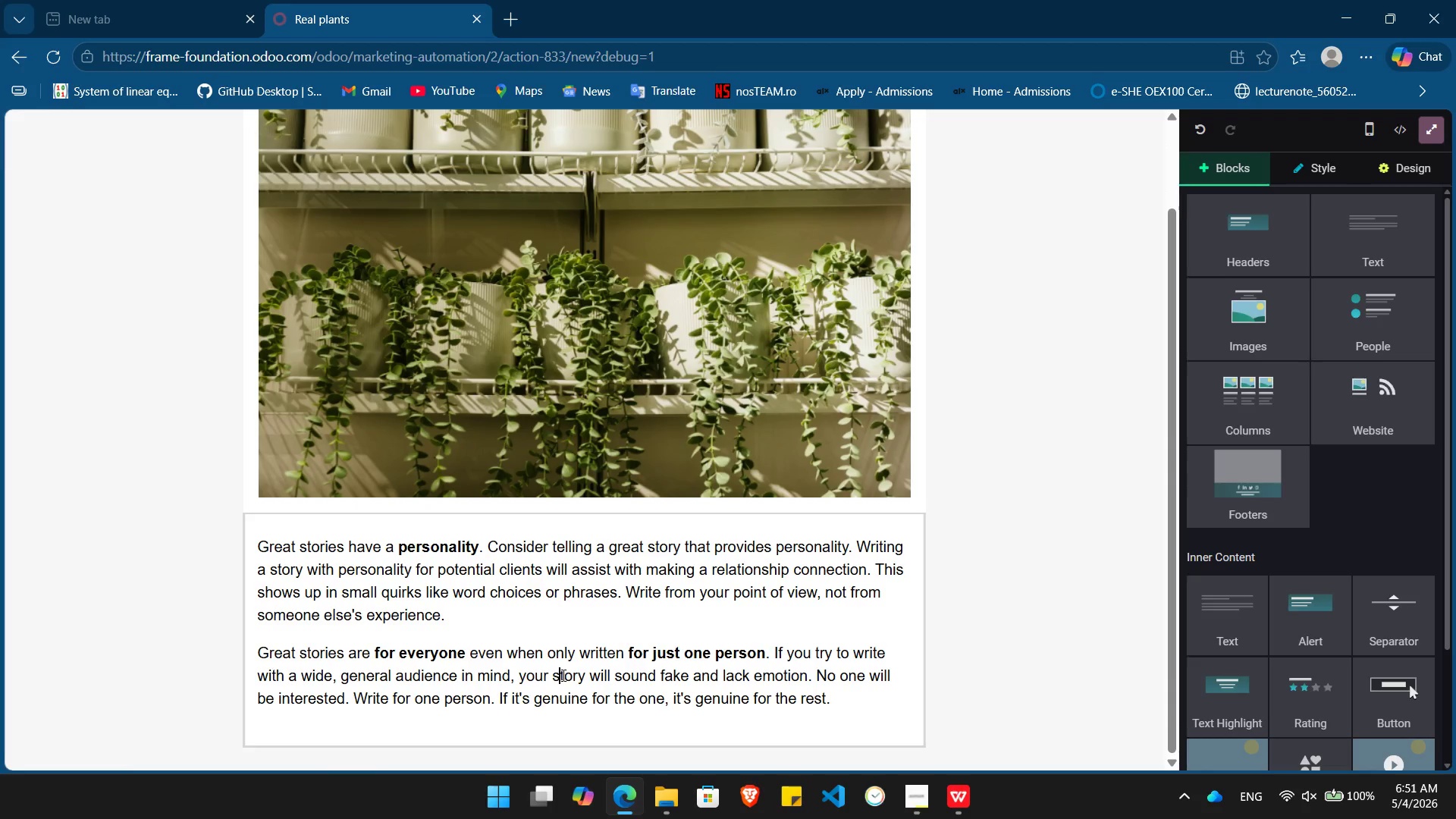 
key(Control+ControlLeft)
 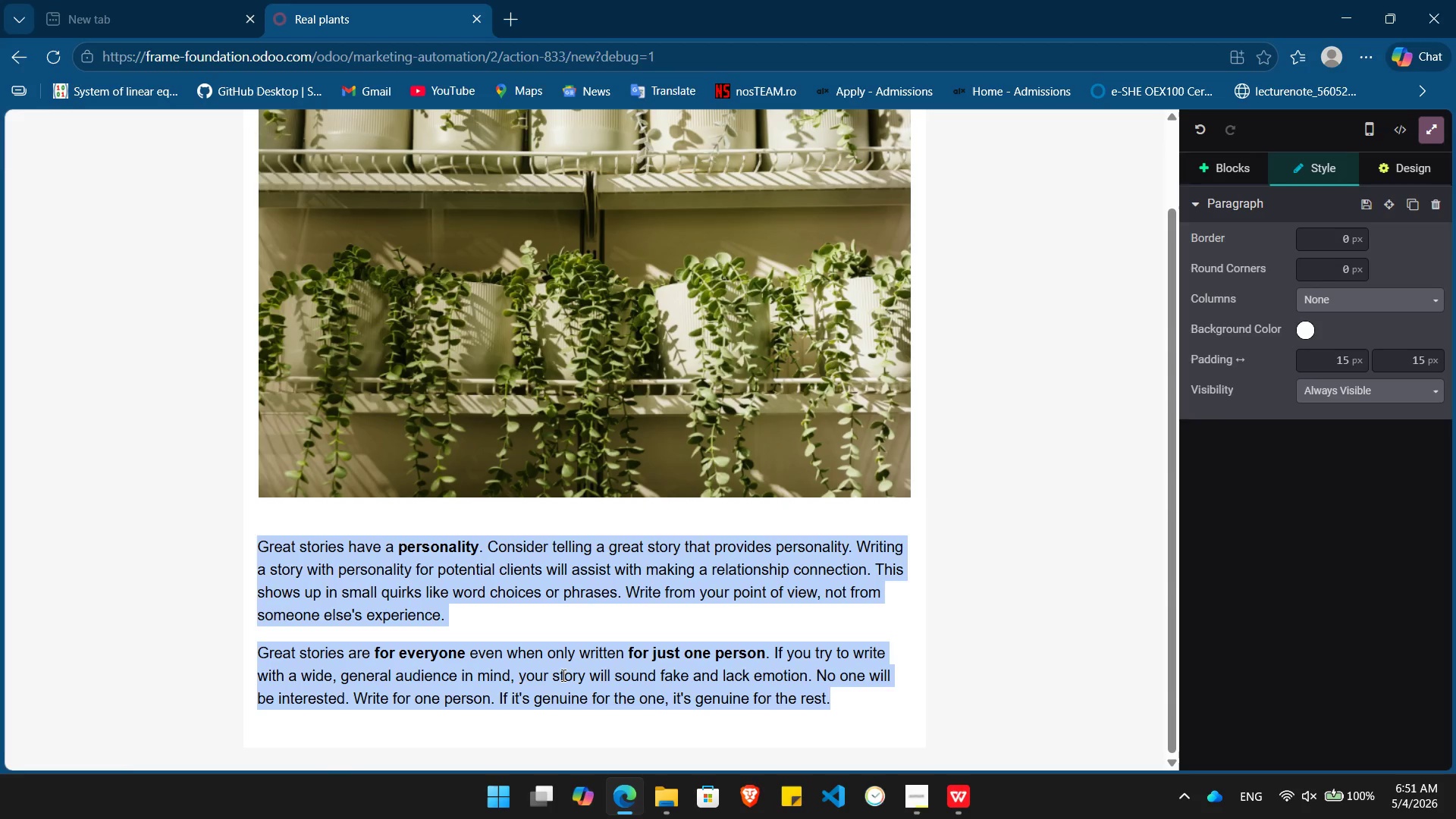 
key(Control+A)
 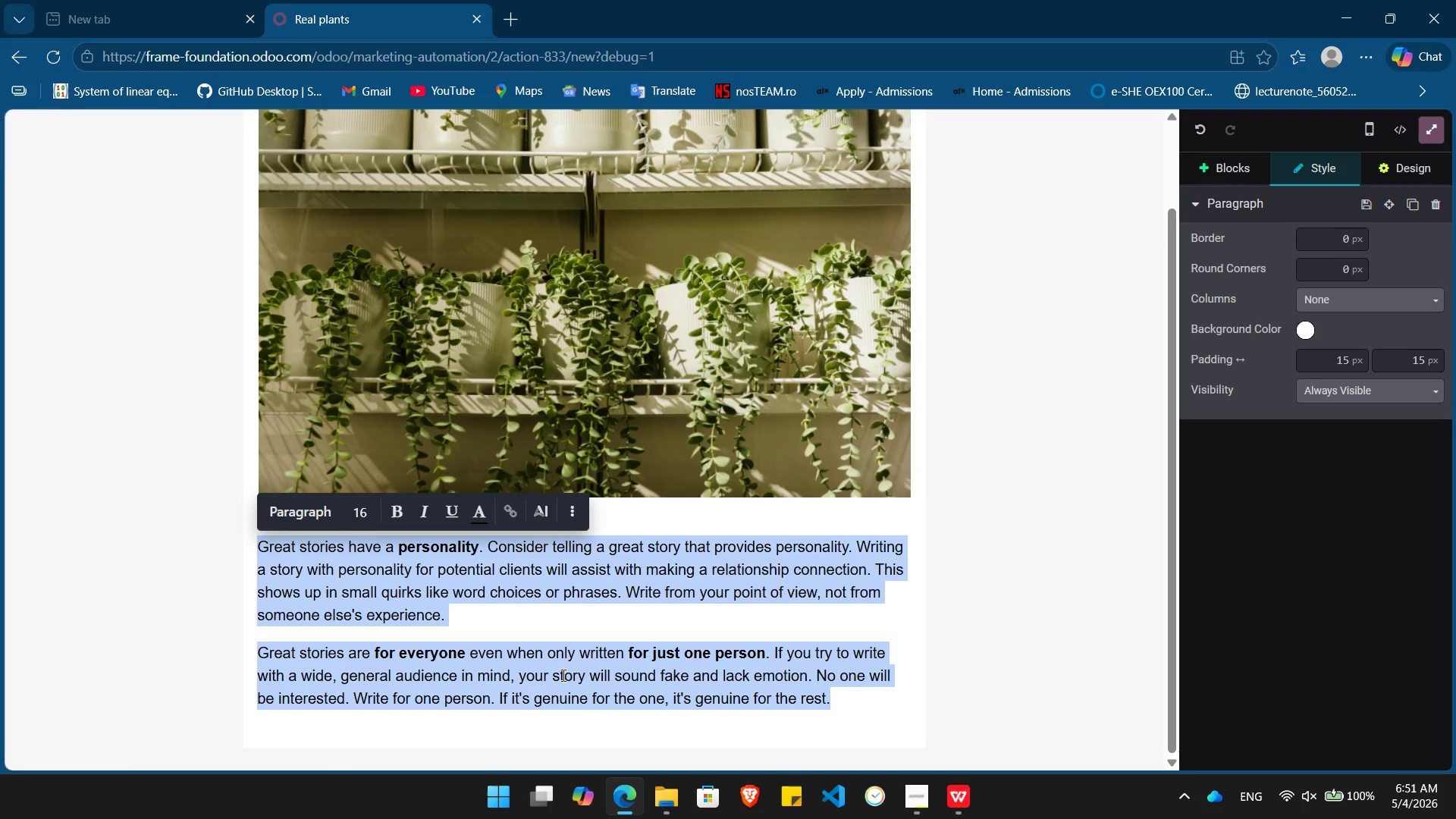 
key(Backspace)
 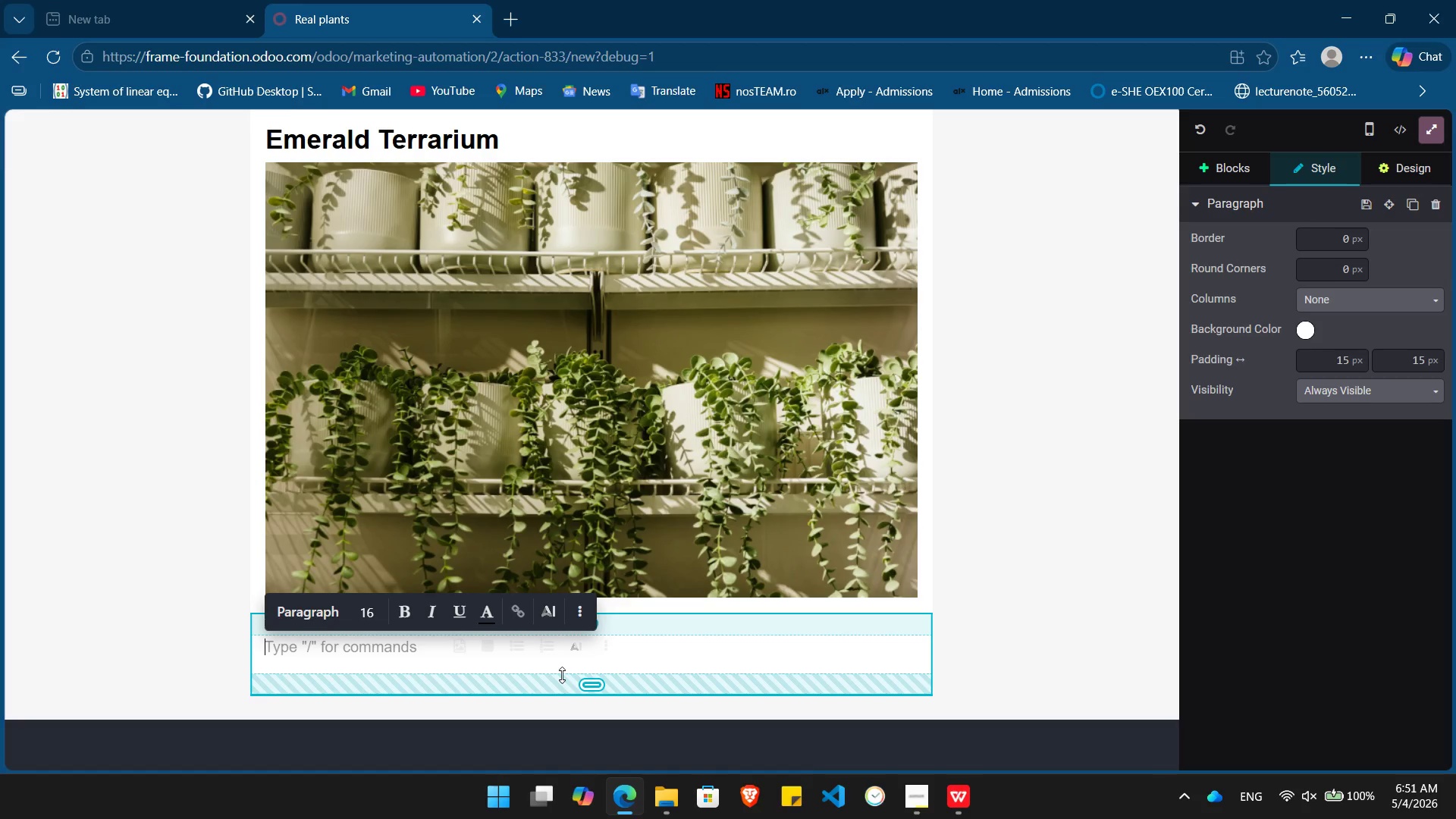 
key(Slash)
 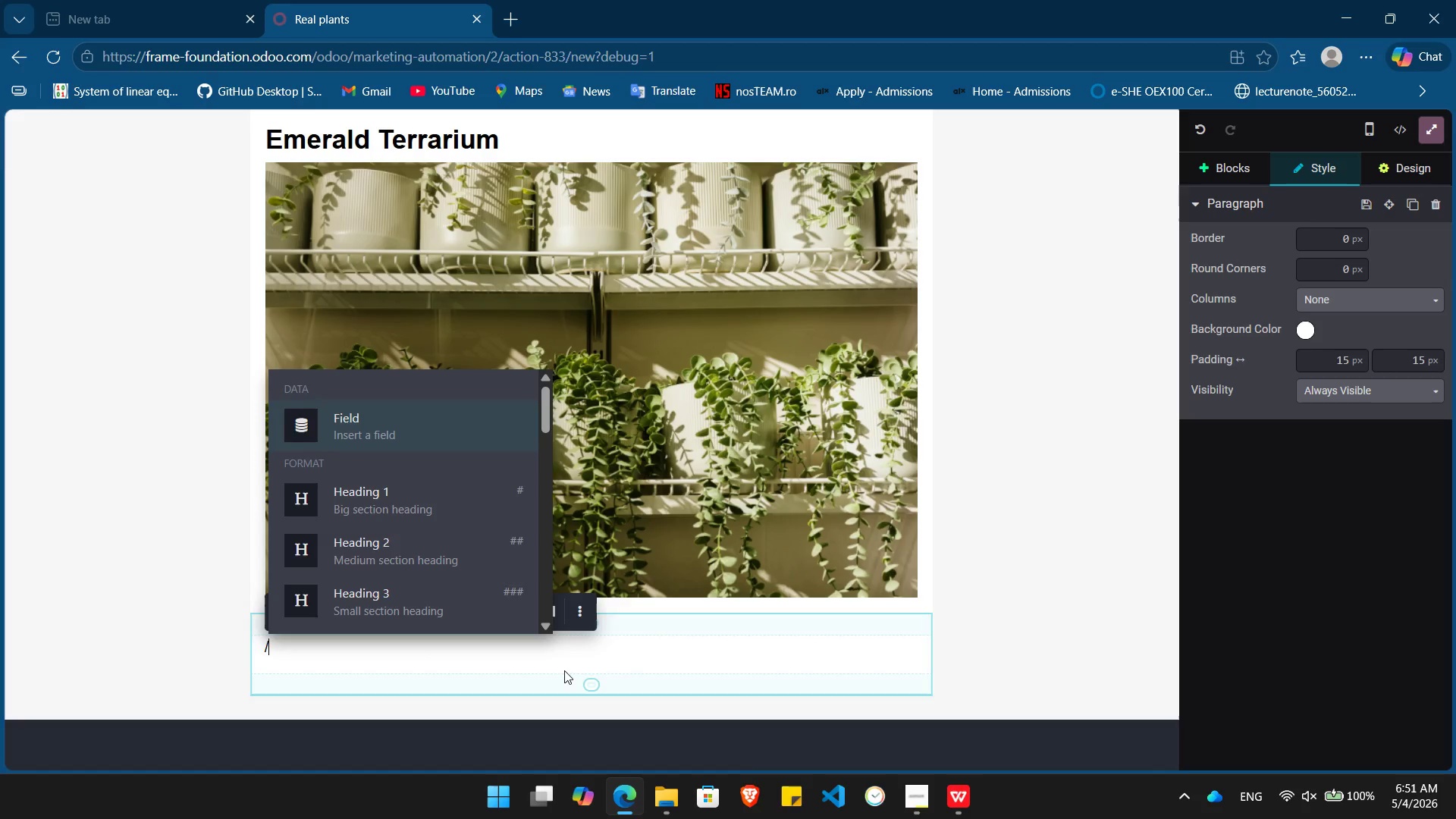 
key(H)
 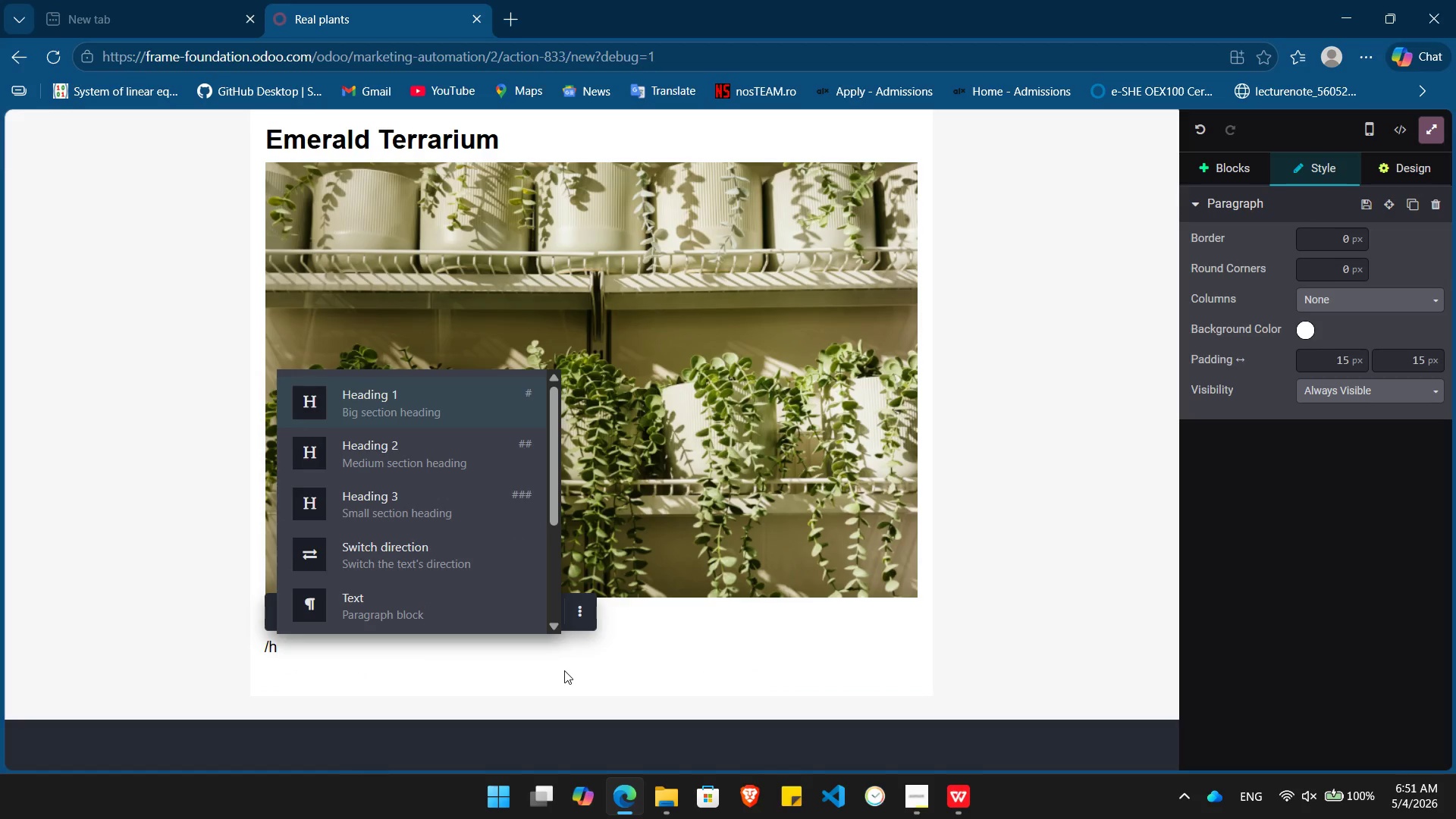 
key(Enter)
 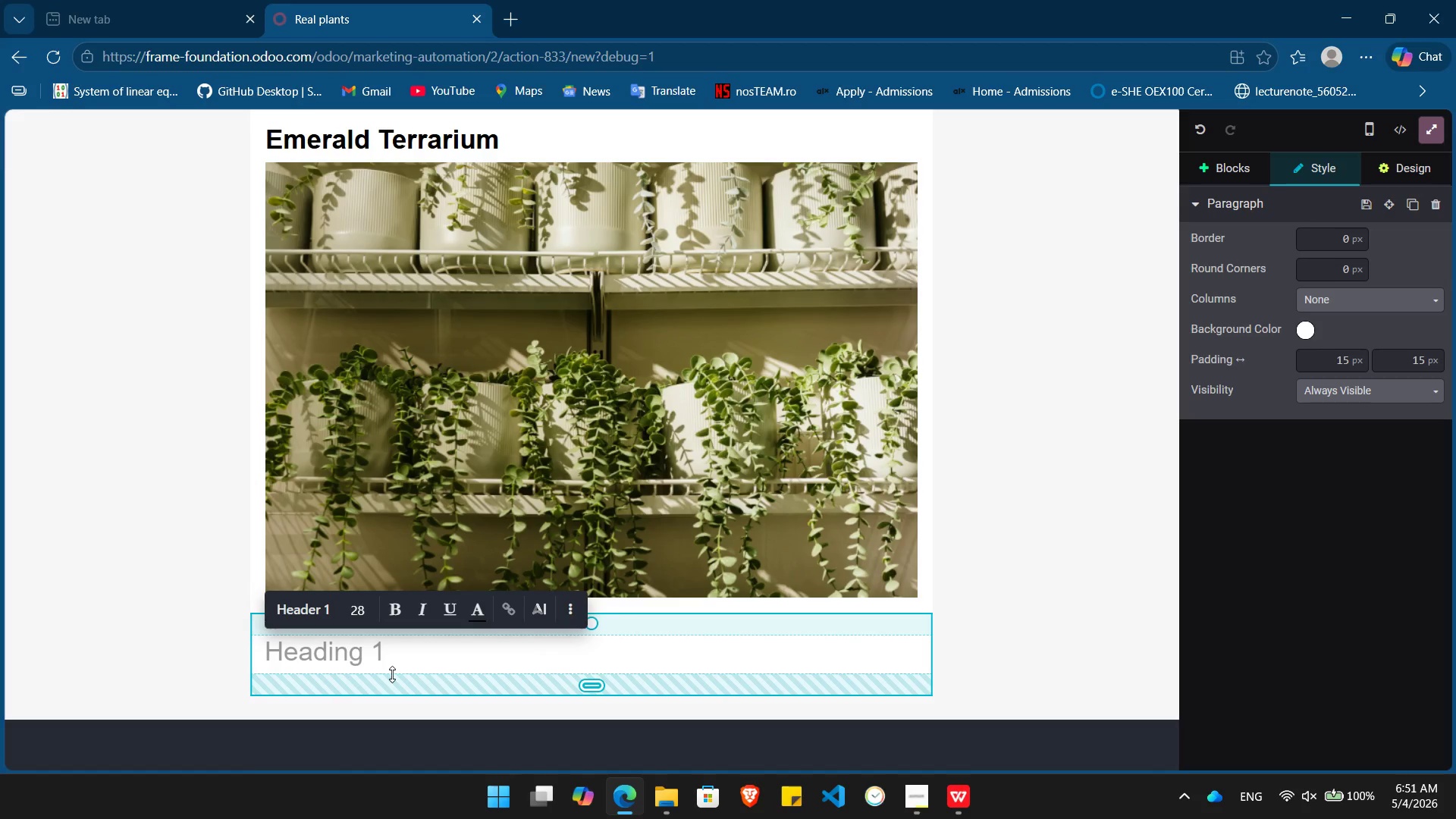 
type(Give you /)
 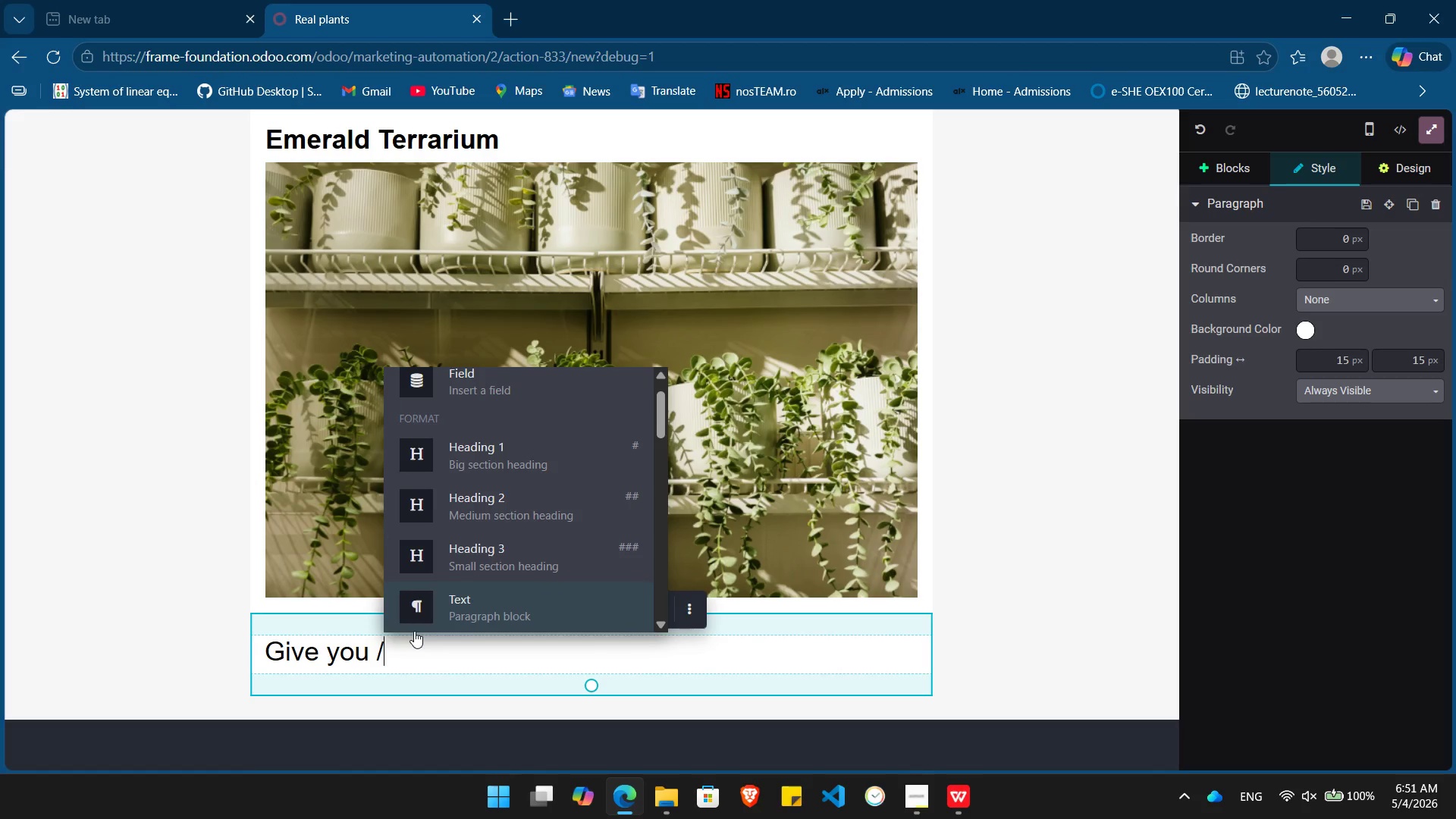 
key(Enter)
 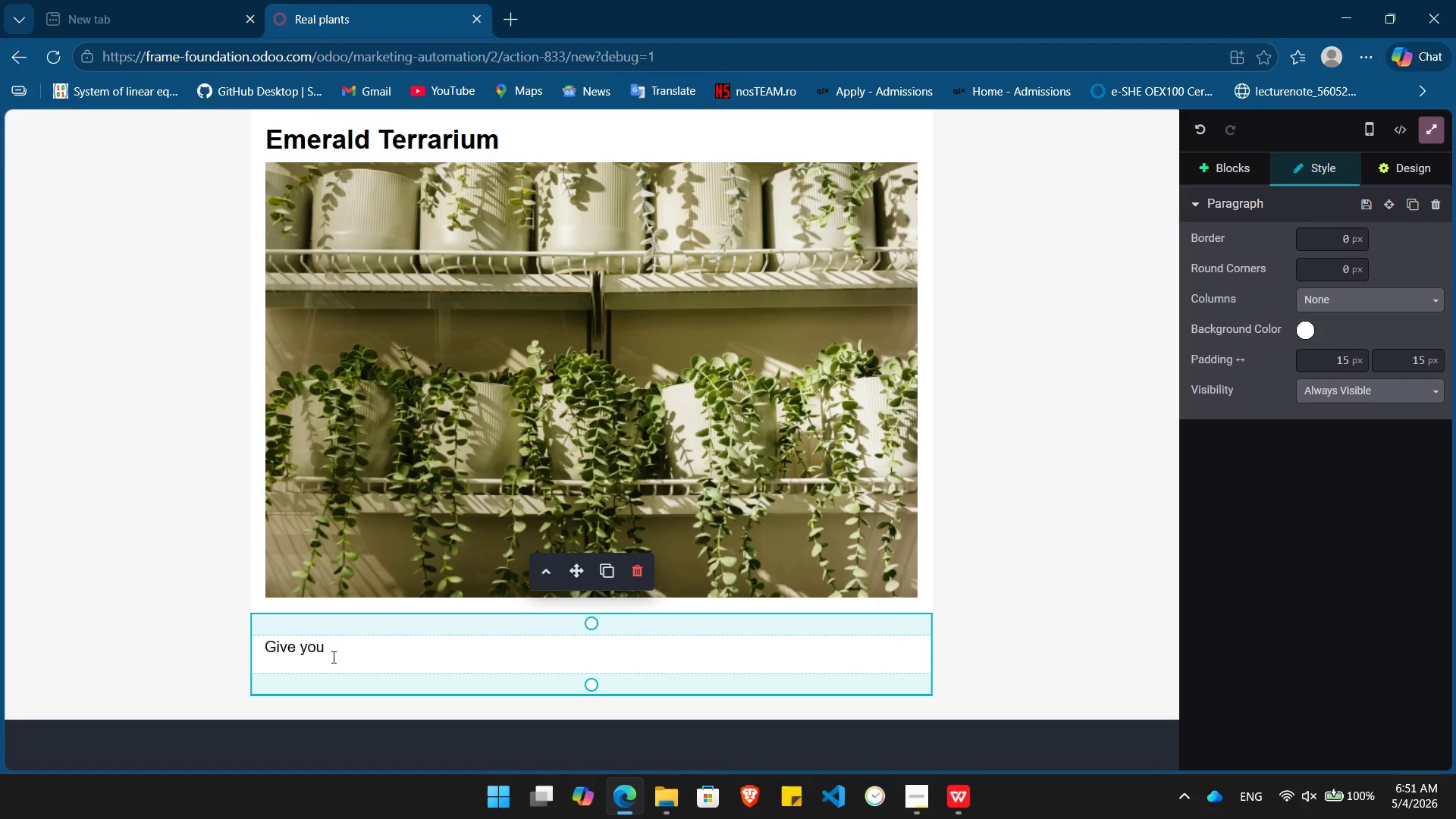 
double_click([329, 641])
 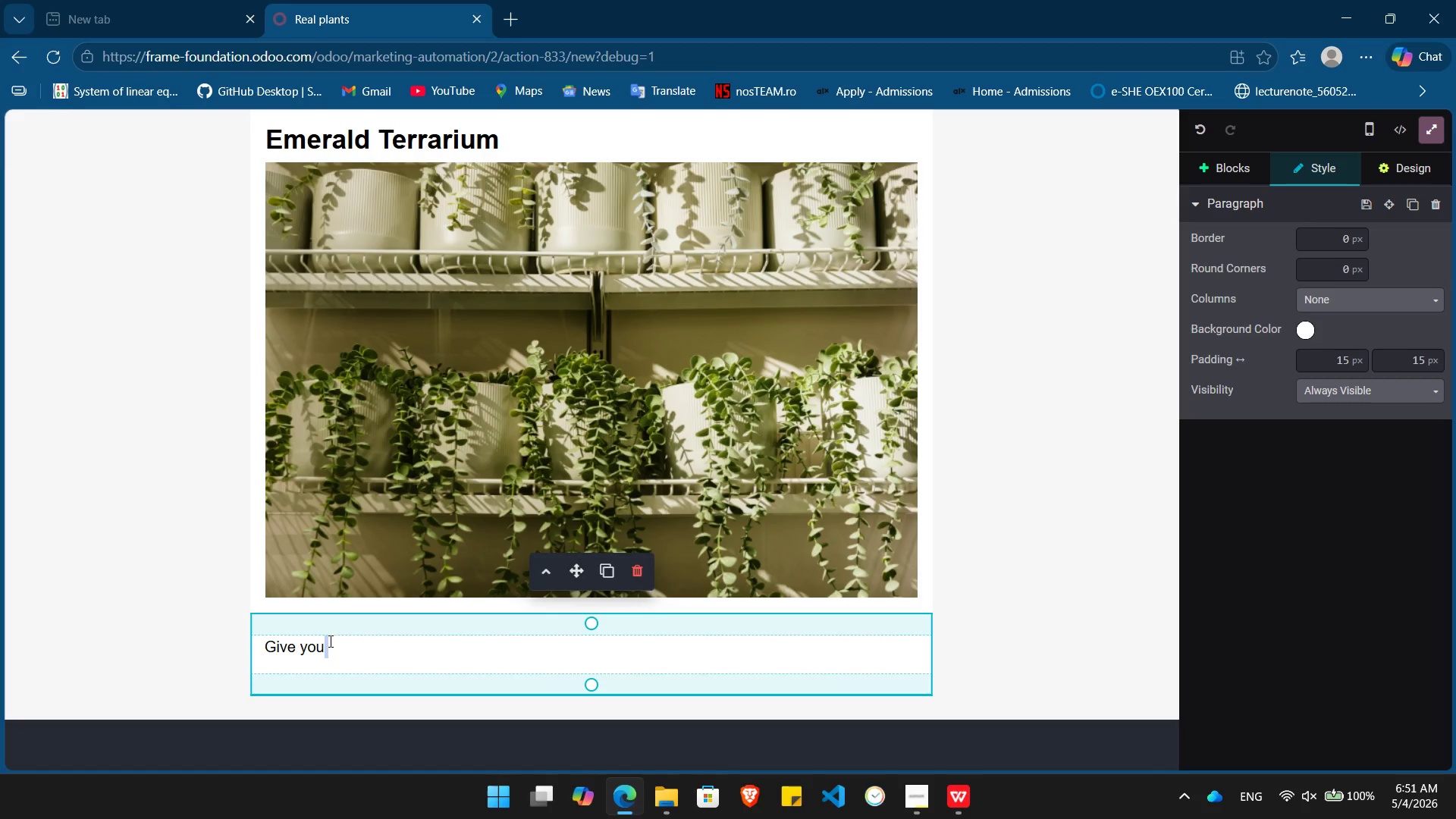 
triple_click([329, 641])
 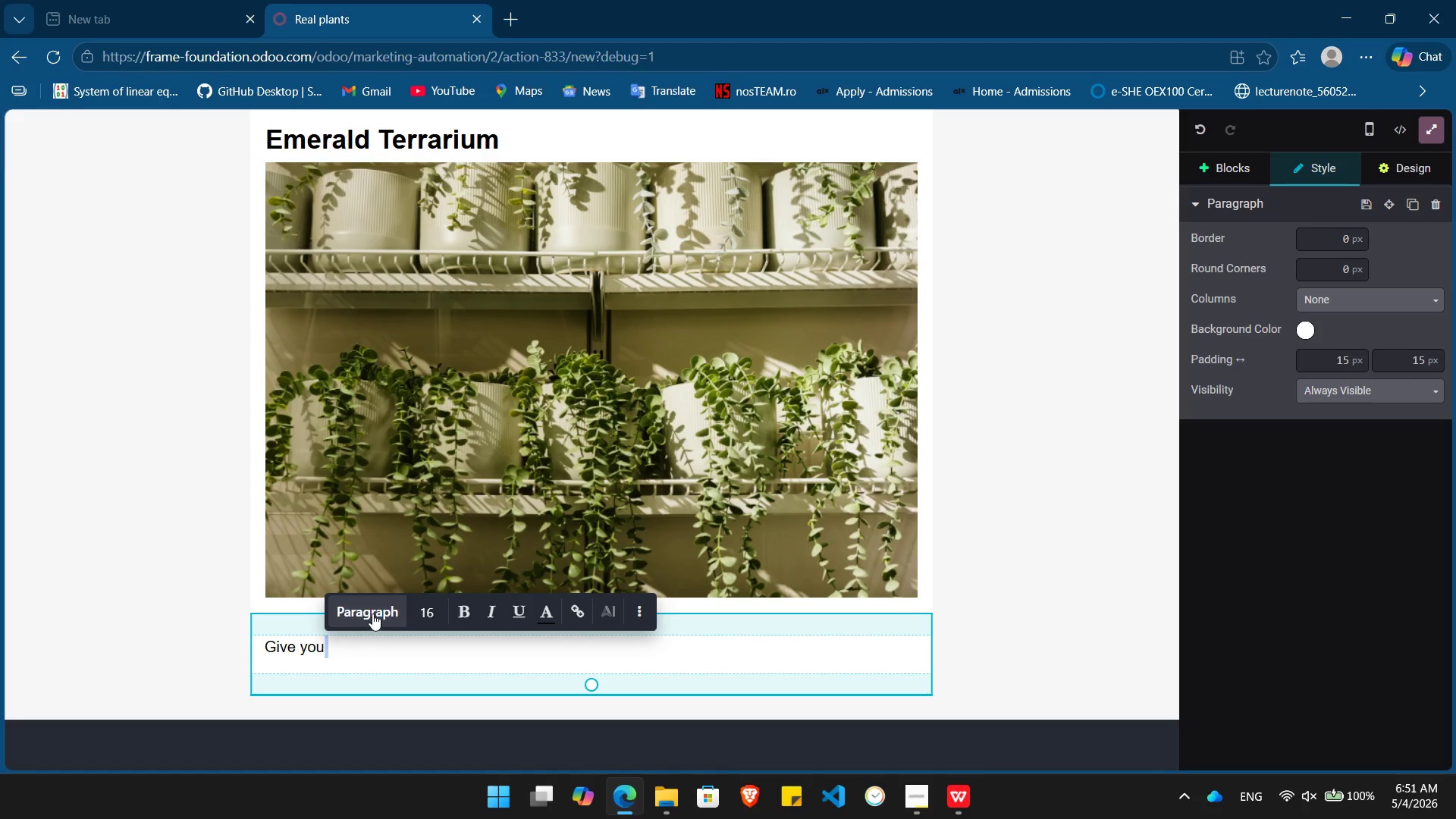 
left_click([378, 614])
 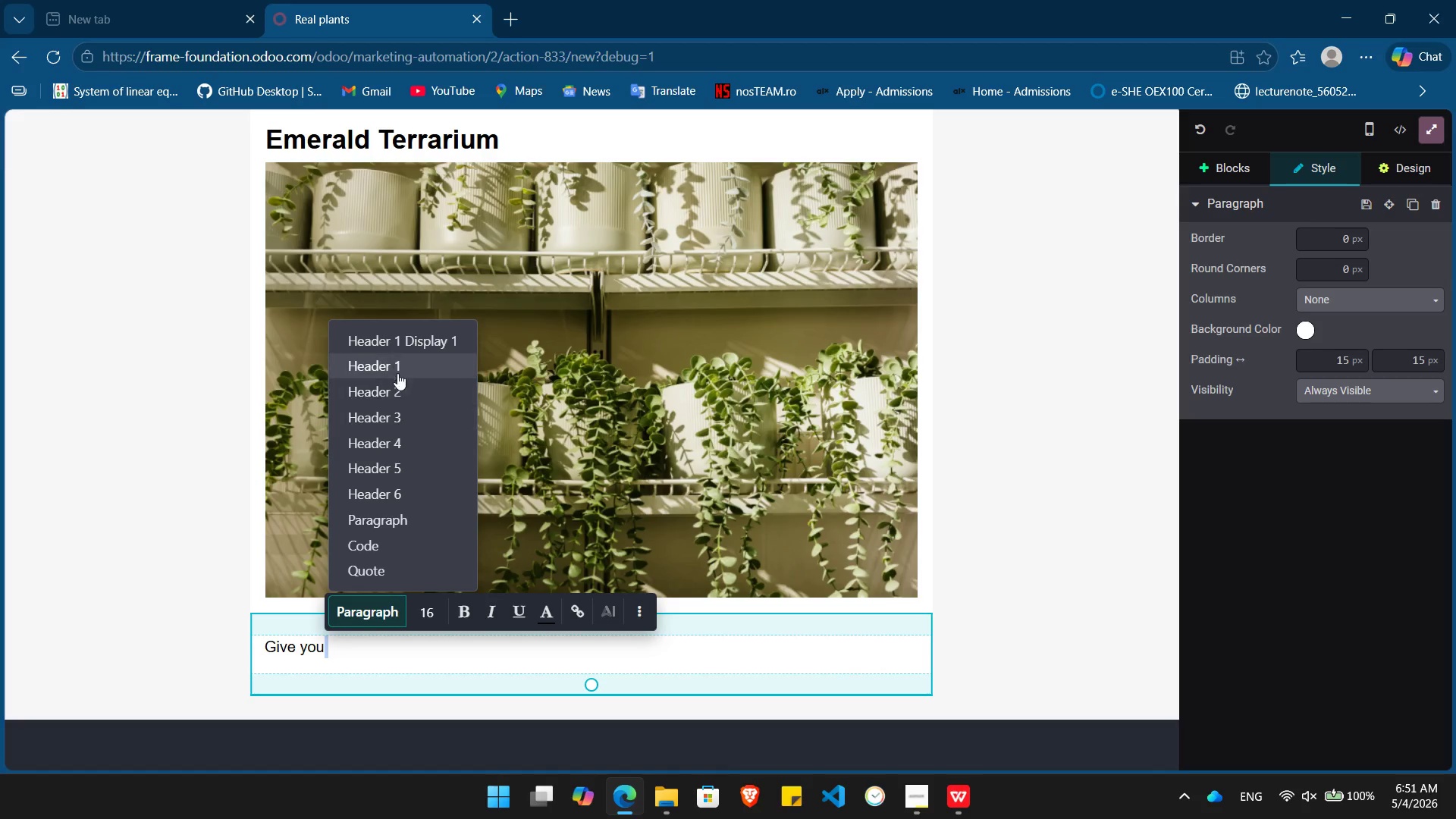 
left_click([397, 369])
 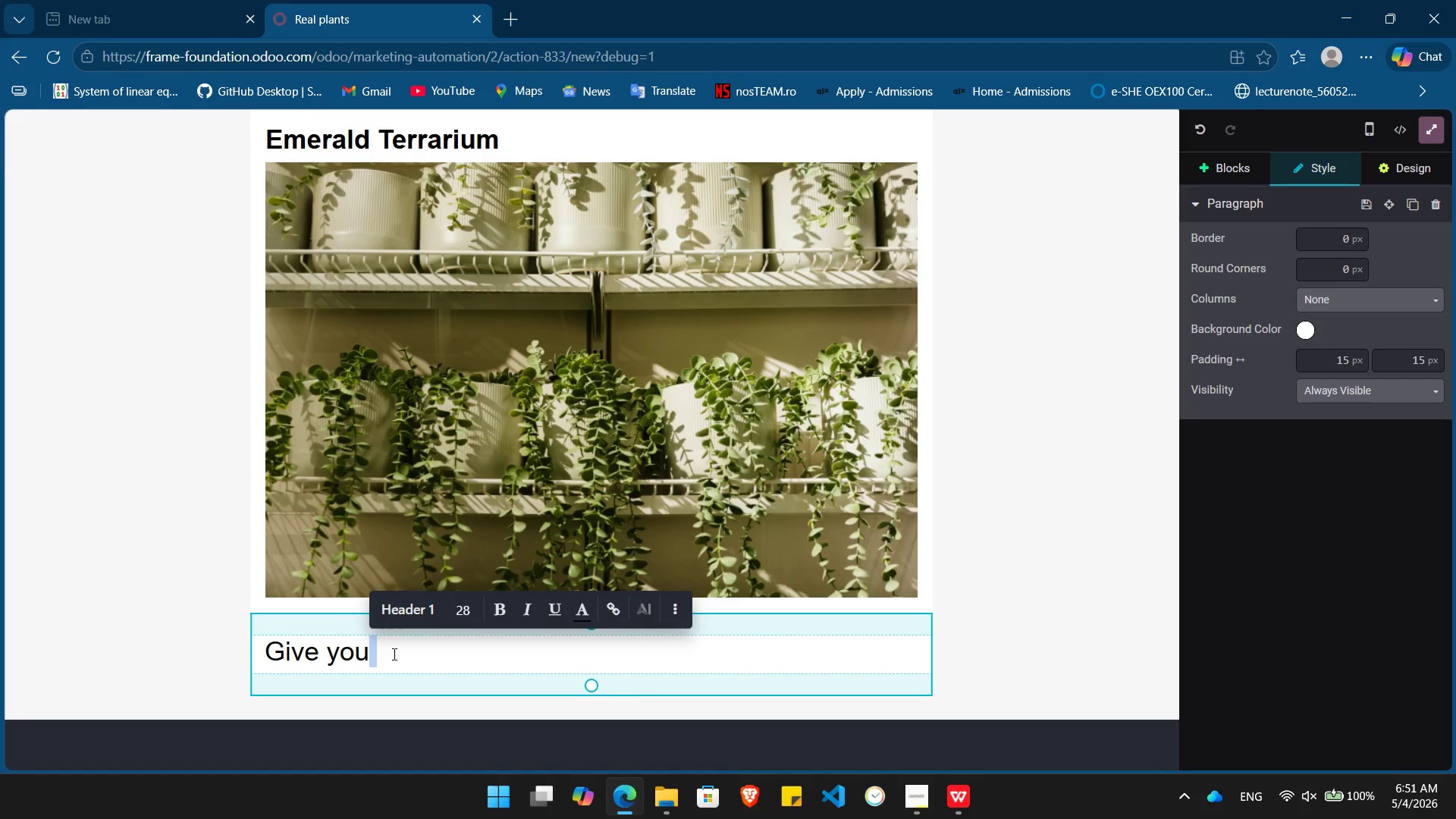 
key(Slash)
 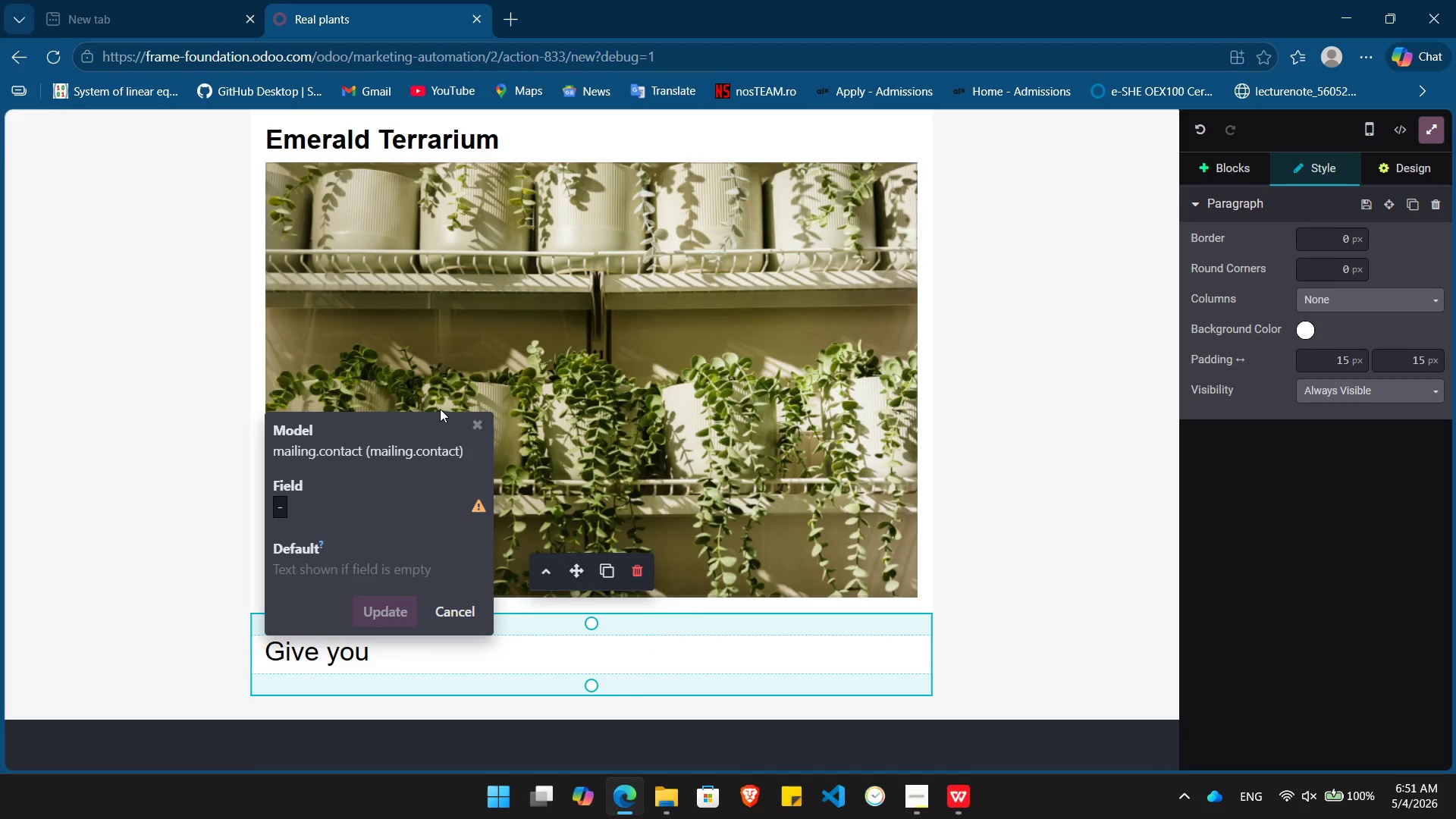 
left_click([297, 508])
 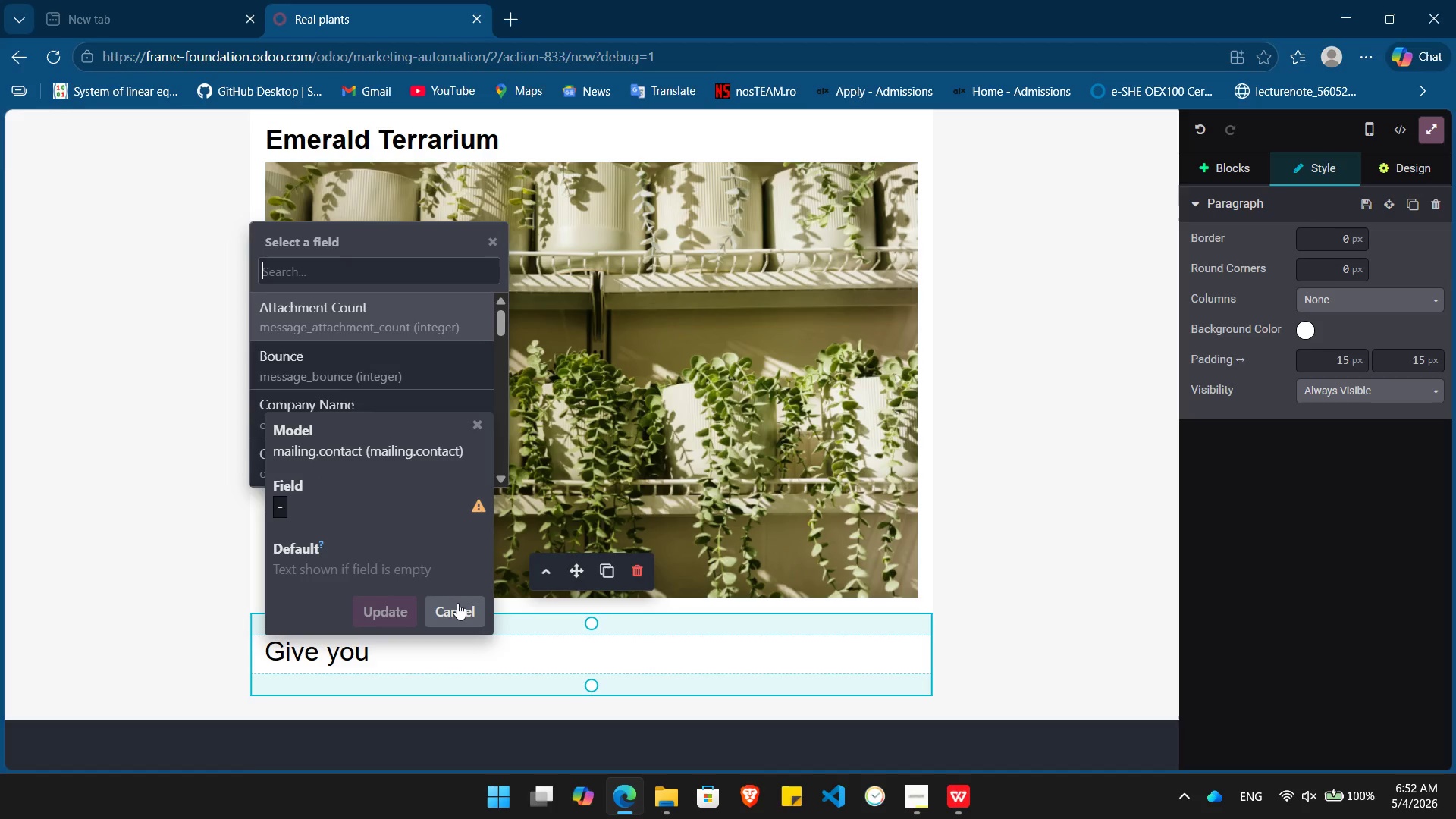 
left_click([453, 604])
 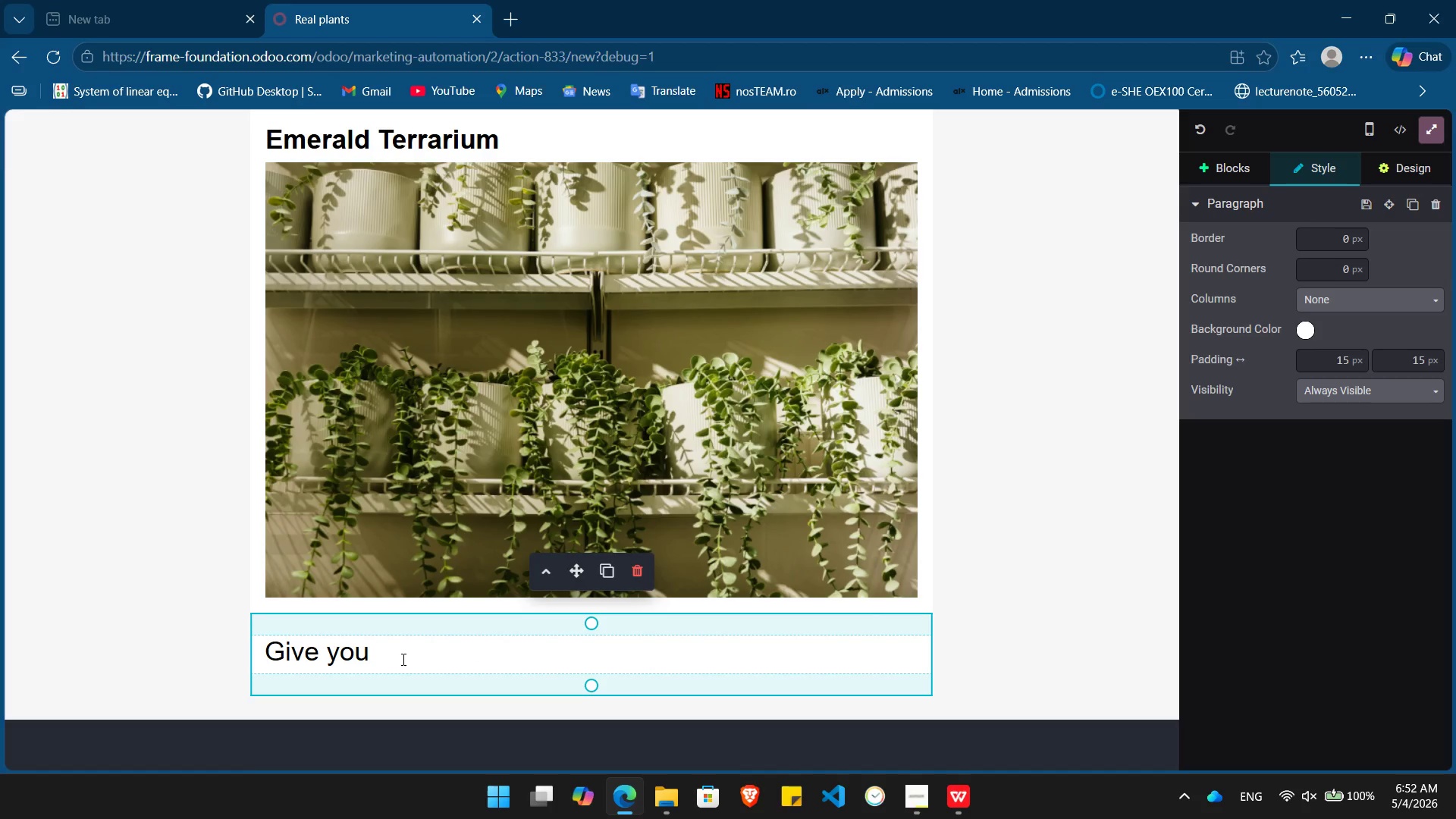 
left_click([401, 659])
 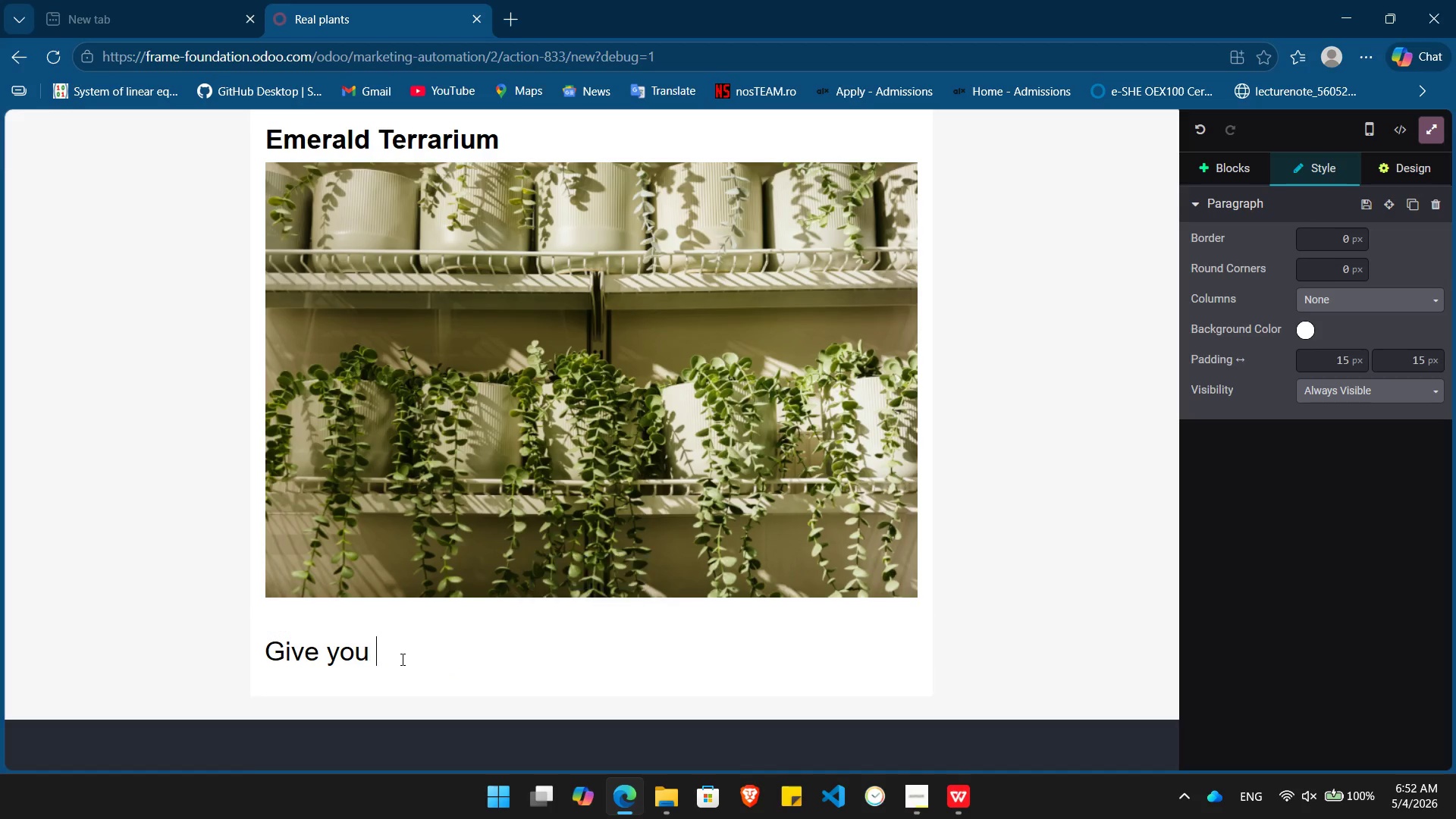 
key(Space)
 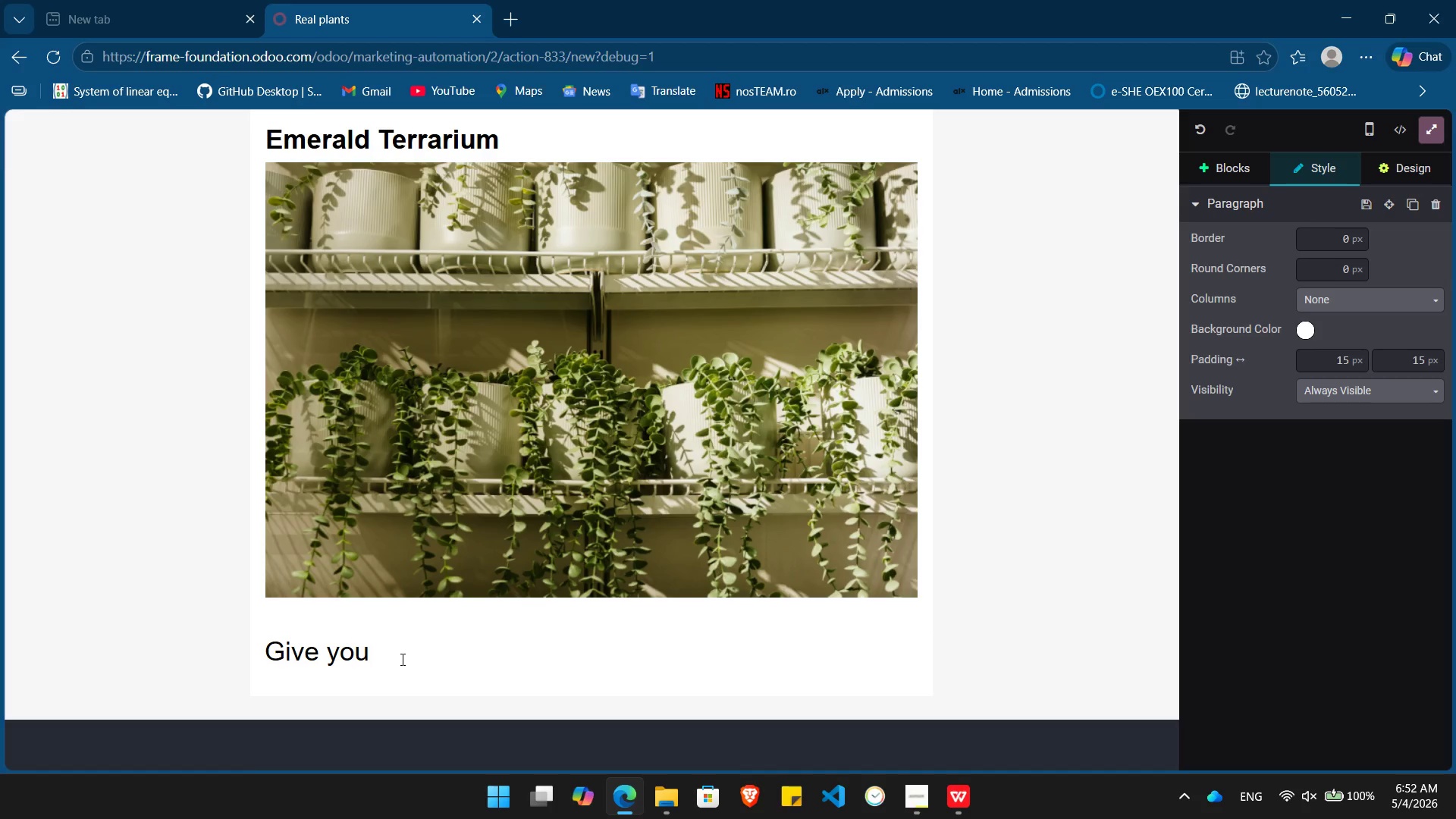 
key(Slash)
 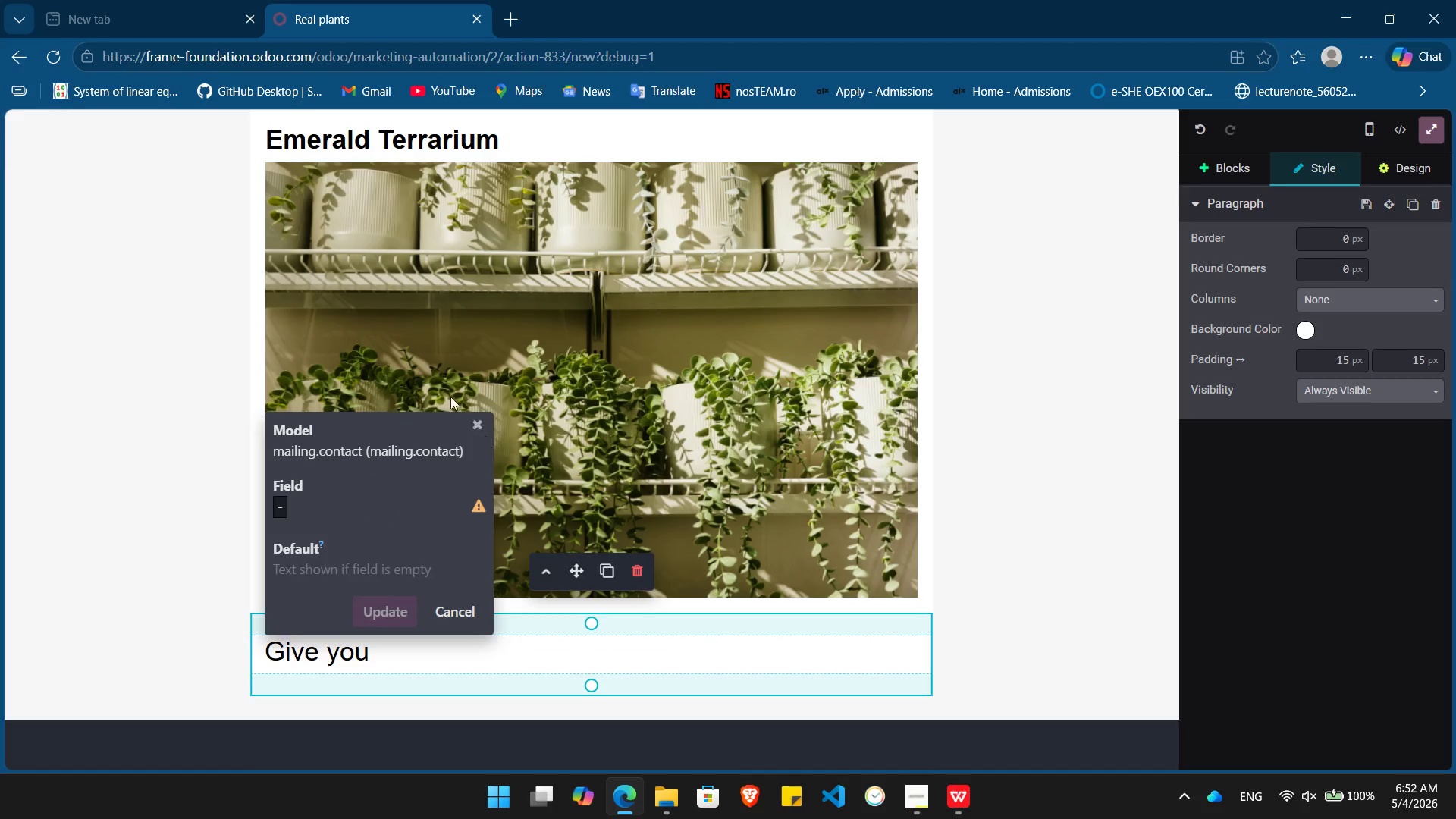 
left_click([282, 509])
 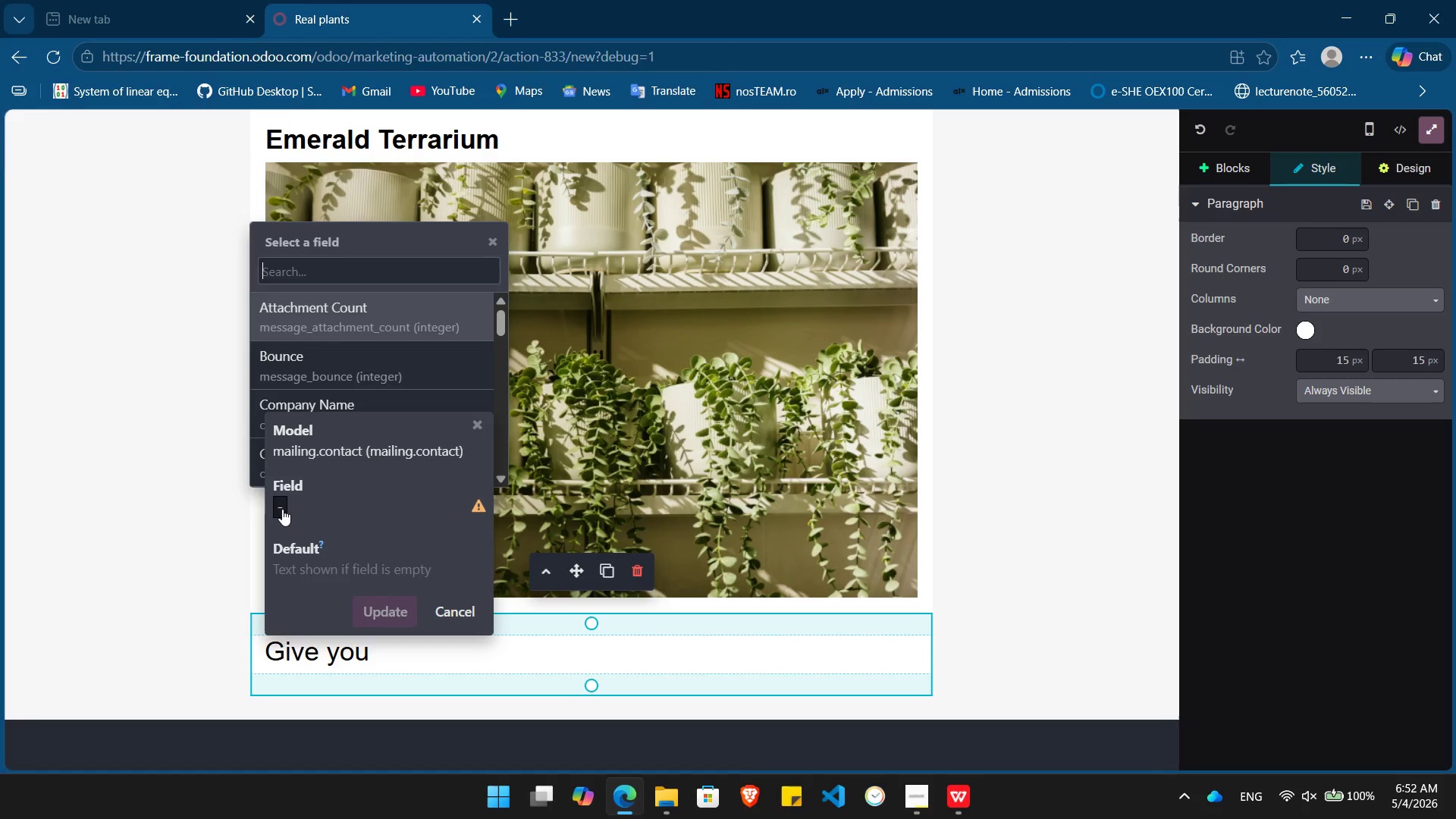 
type(pet)
 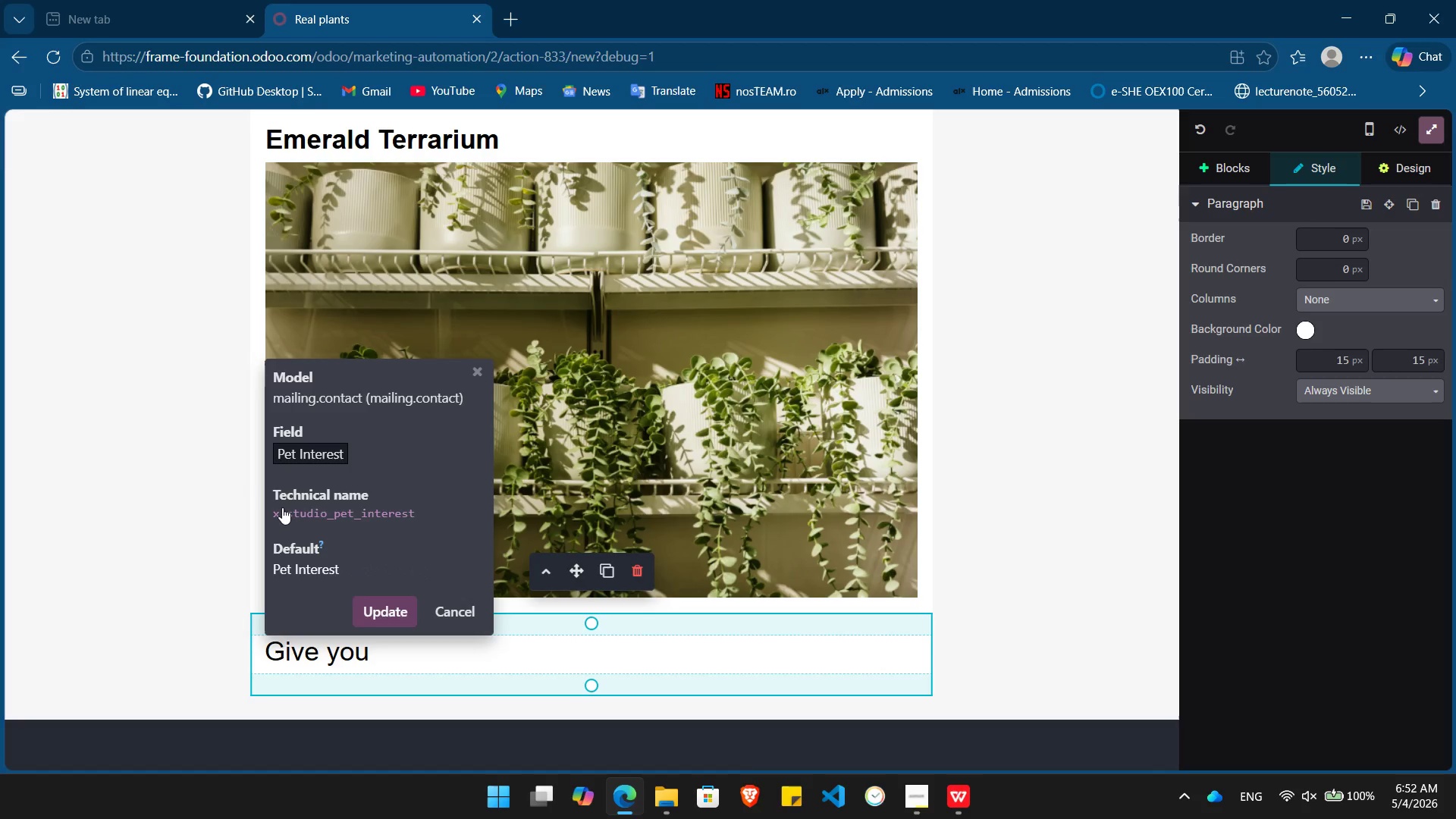 
key(Enter)
 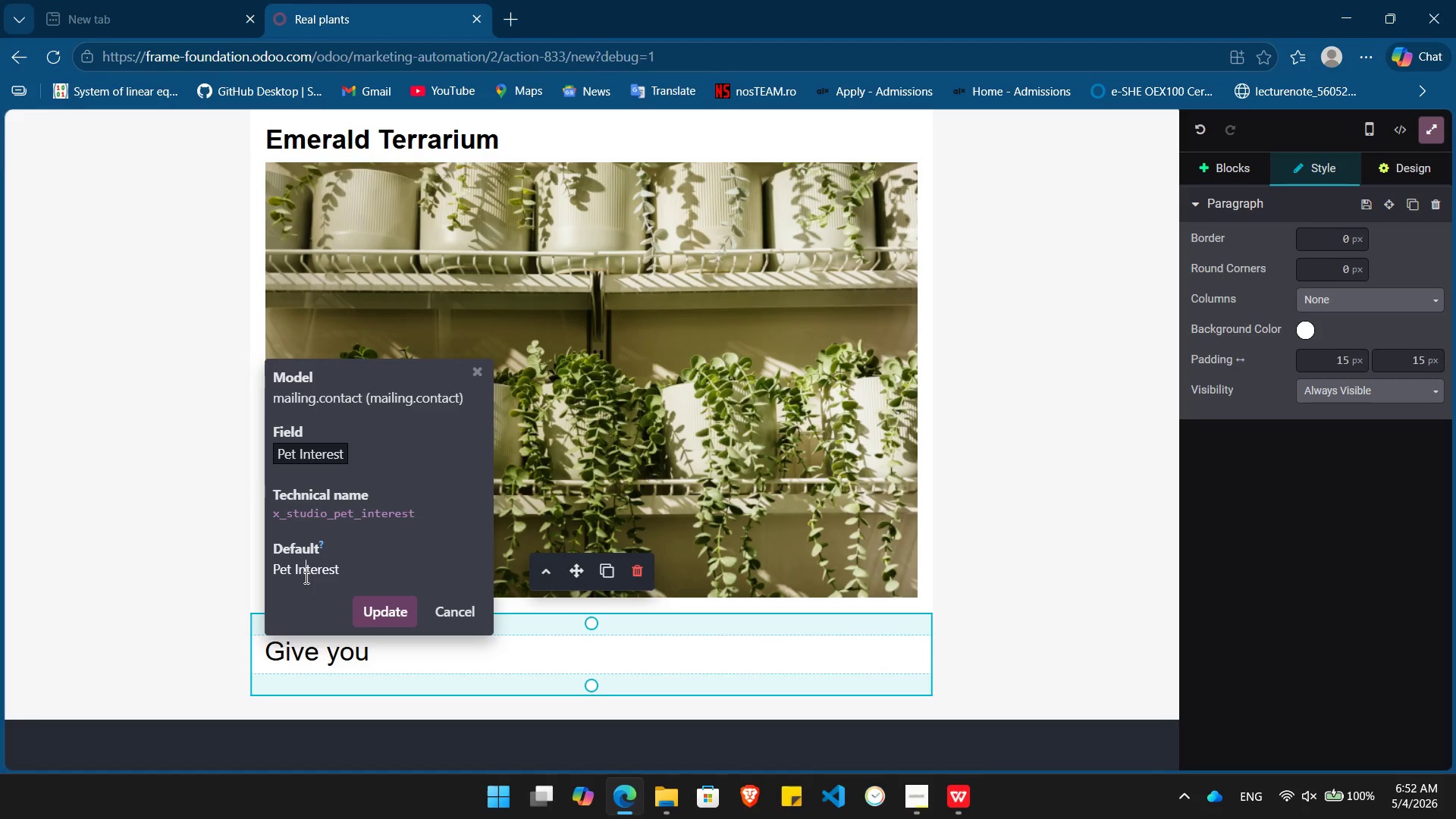 
double_click([305, 577])
 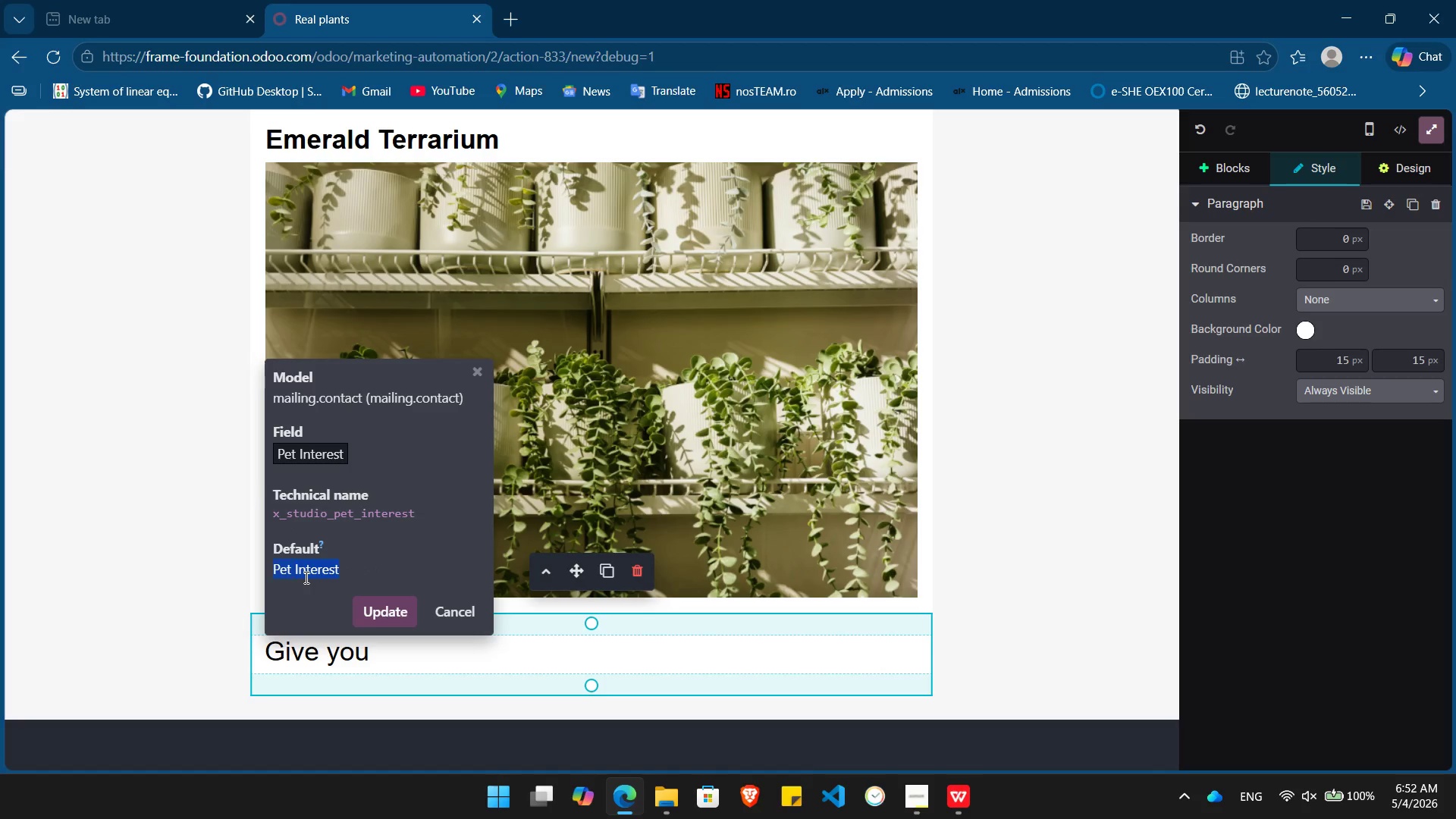 
triple_click([305, 577])
 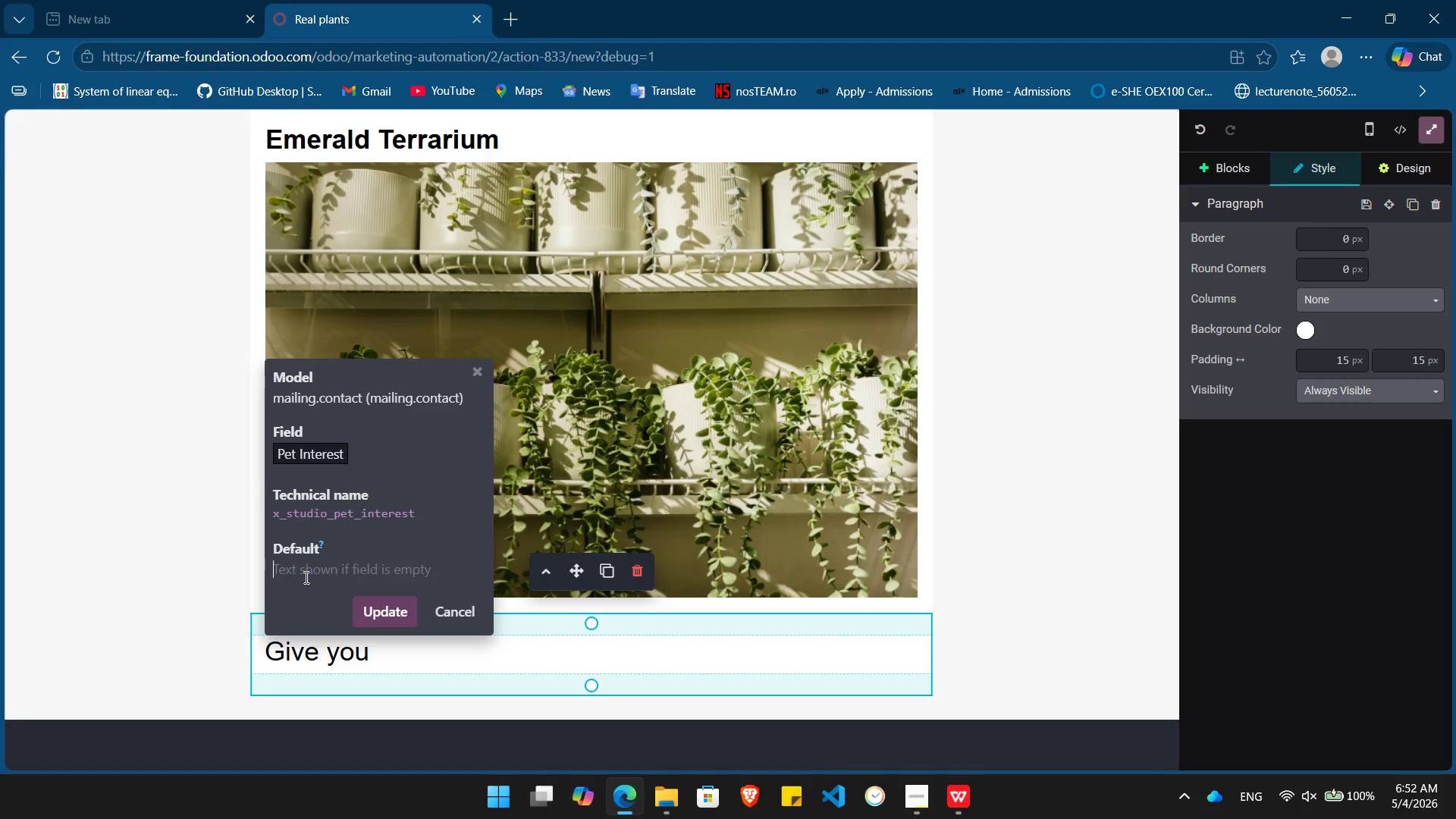 
key(Backspace)
 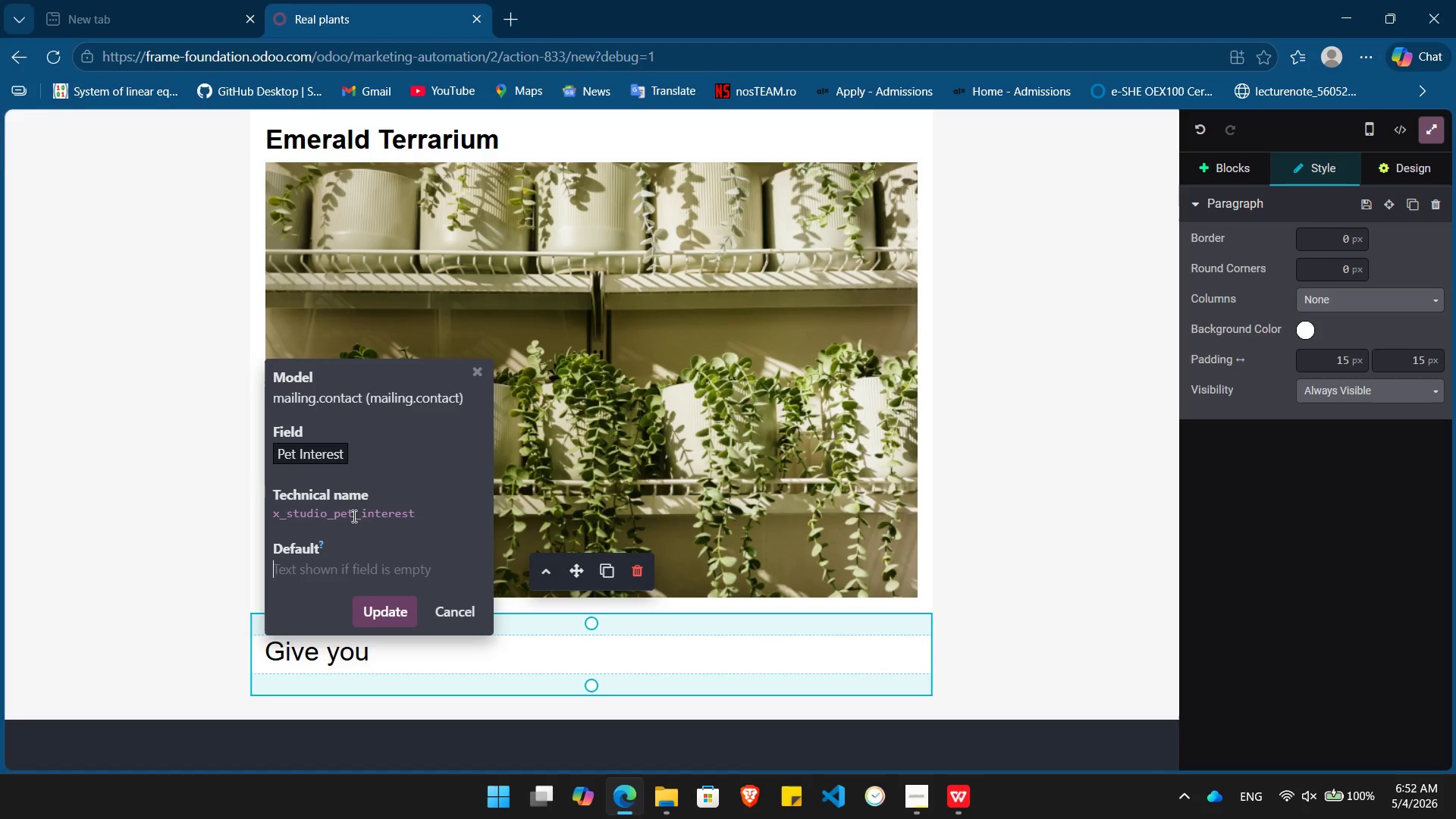 
double_click([353, 516])
 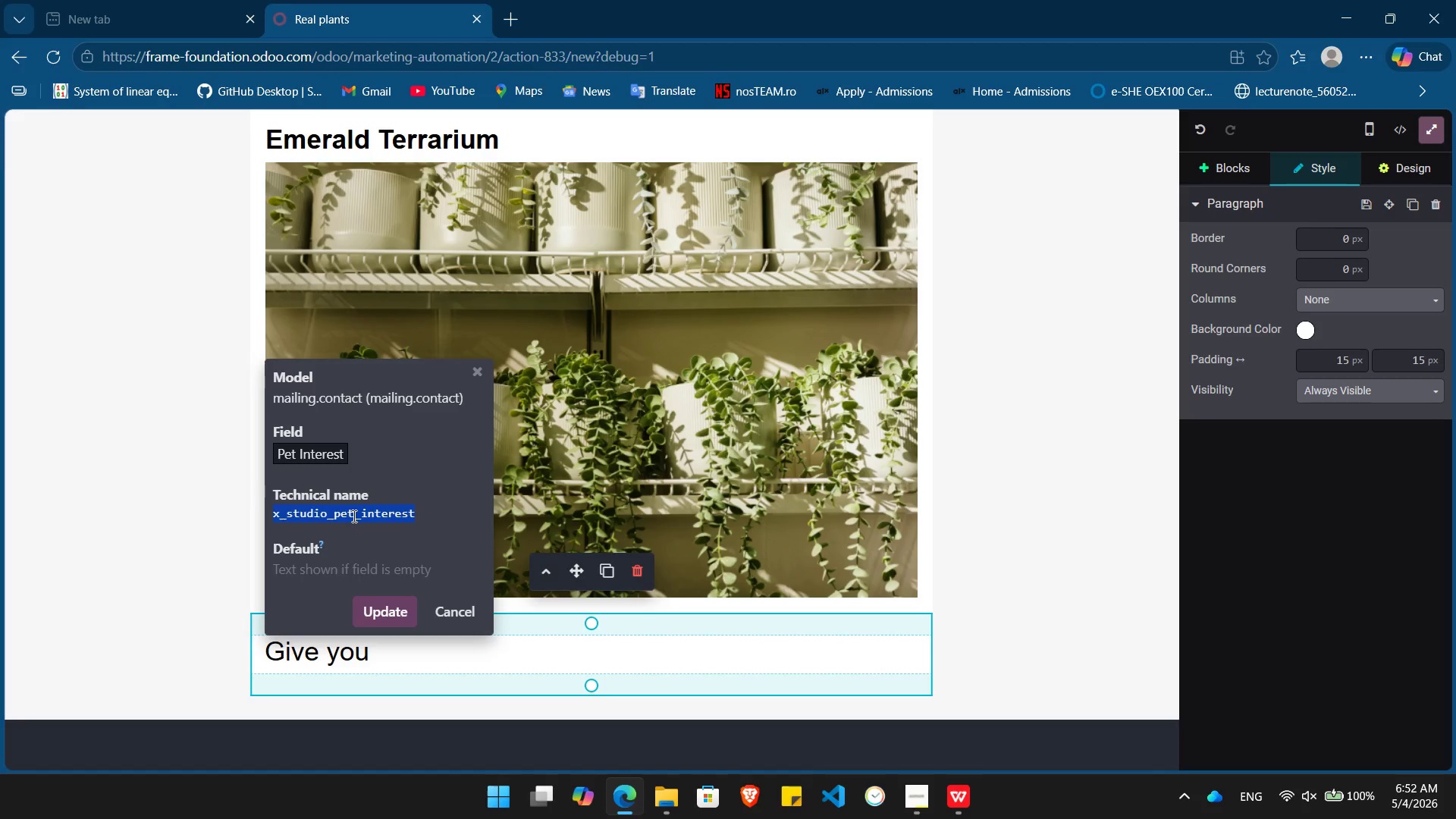 
key(Control+ControlLeft)
 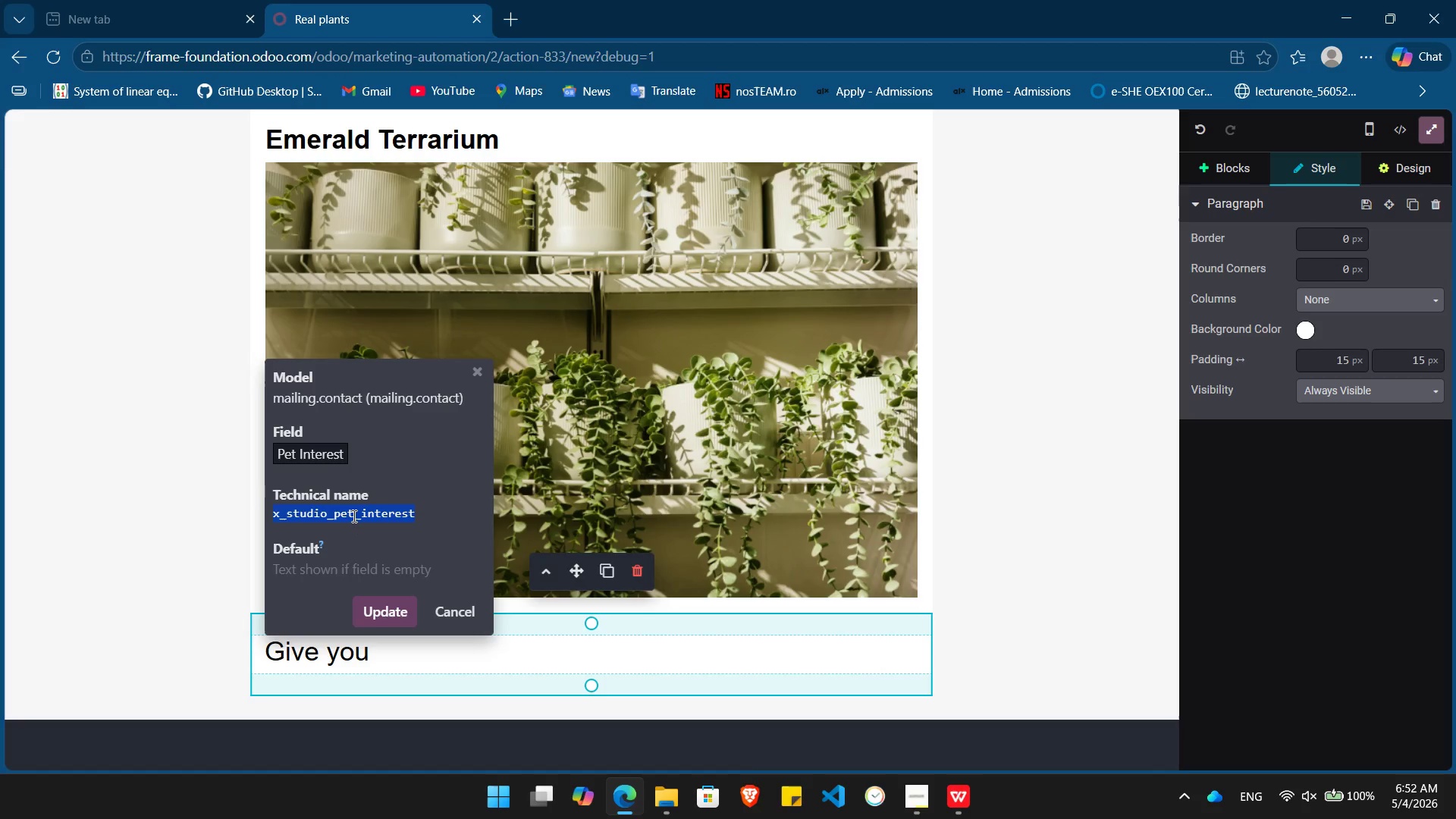 
key(Control+C)
 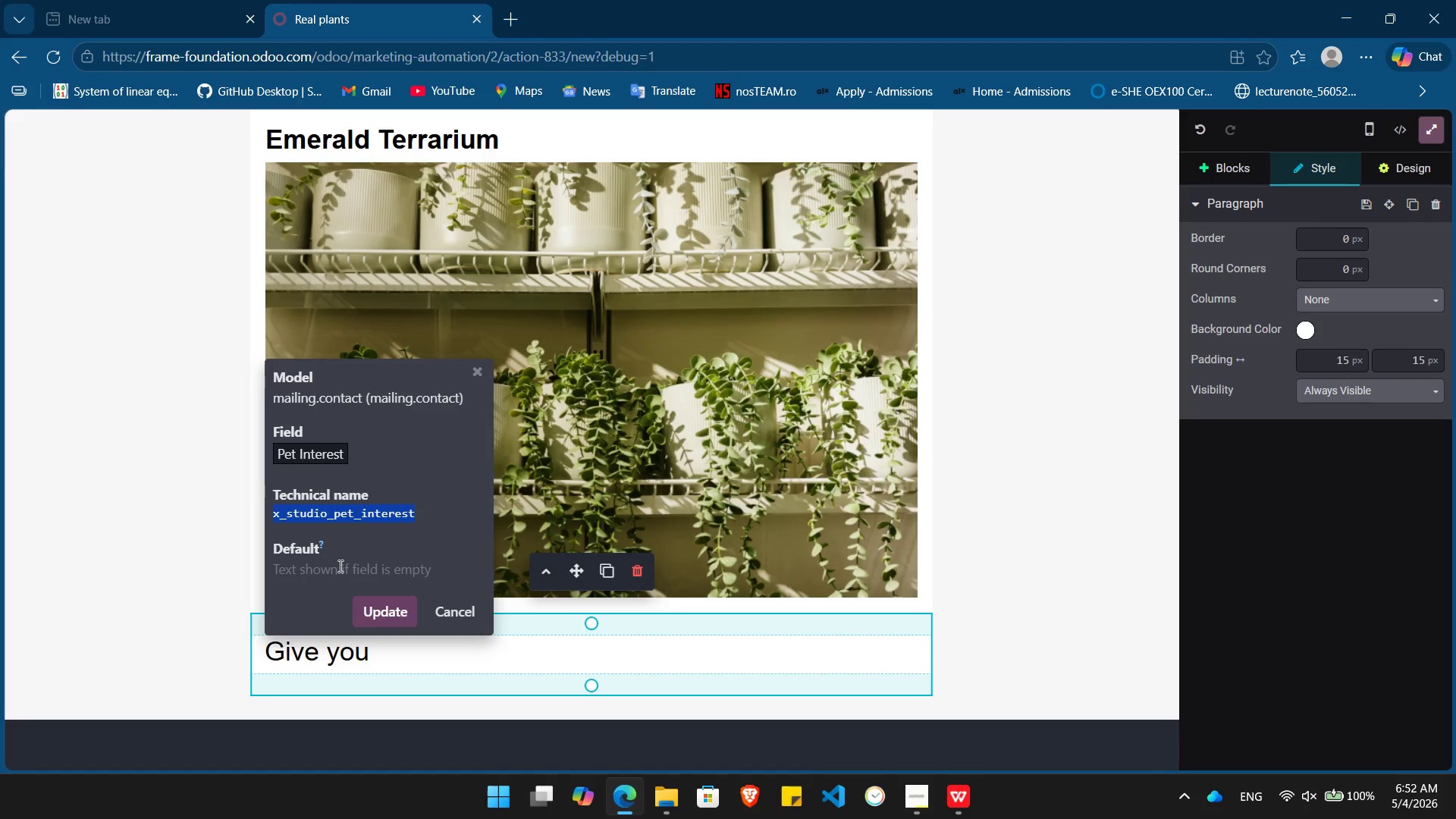 
left_click([339, 566])
 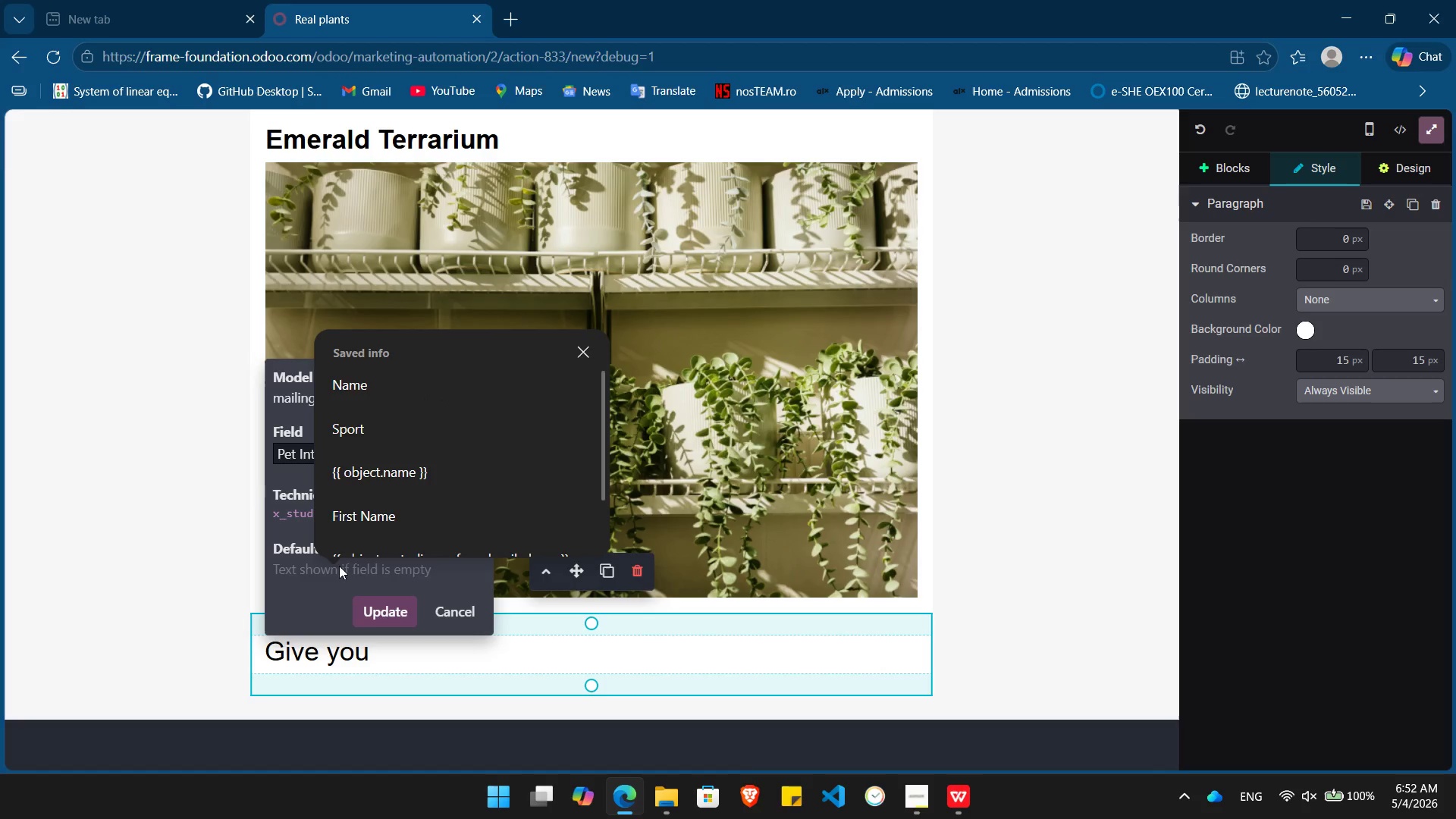 
type({{ object.)
 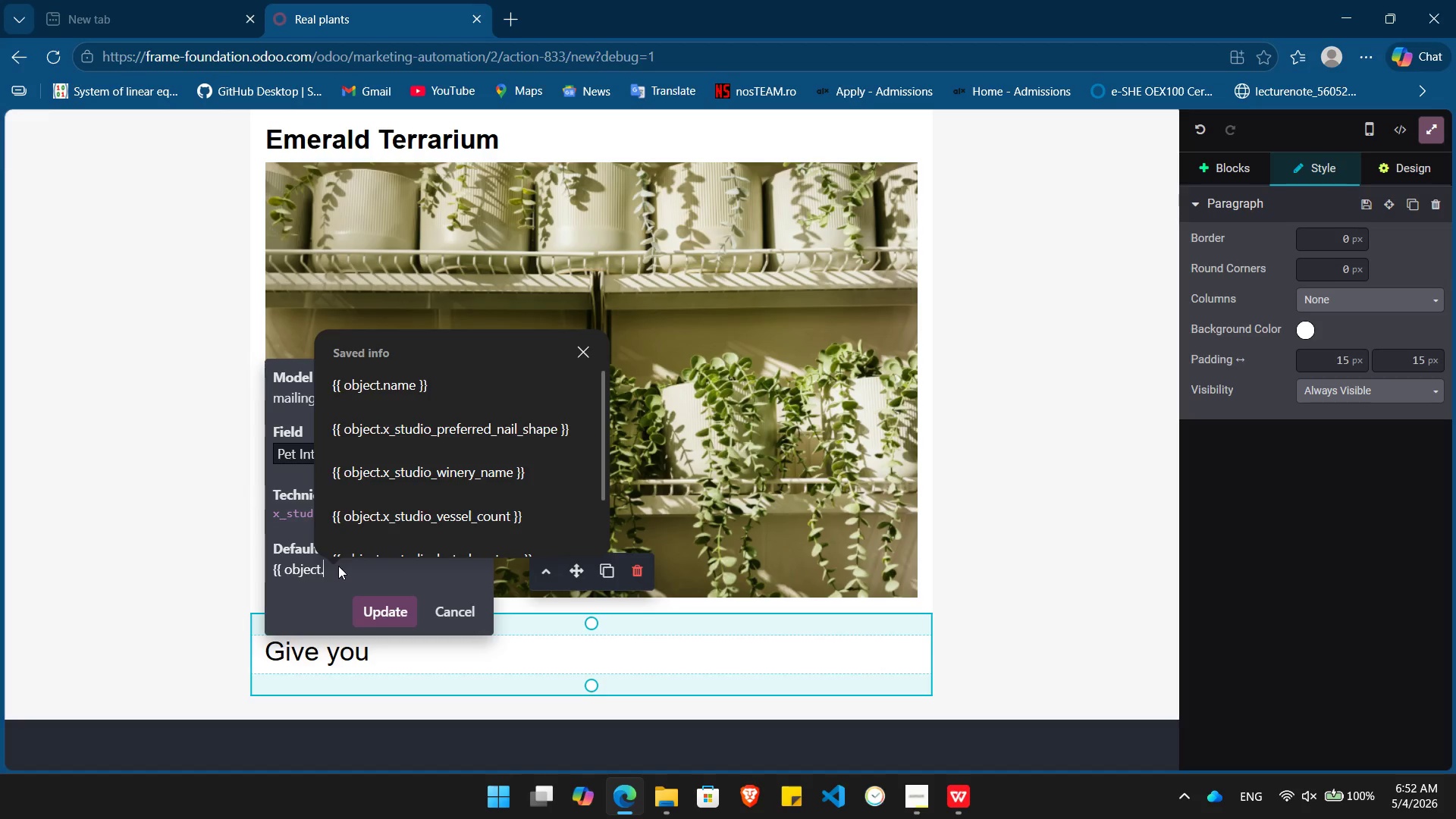 
key(Control+ControlLeft)
 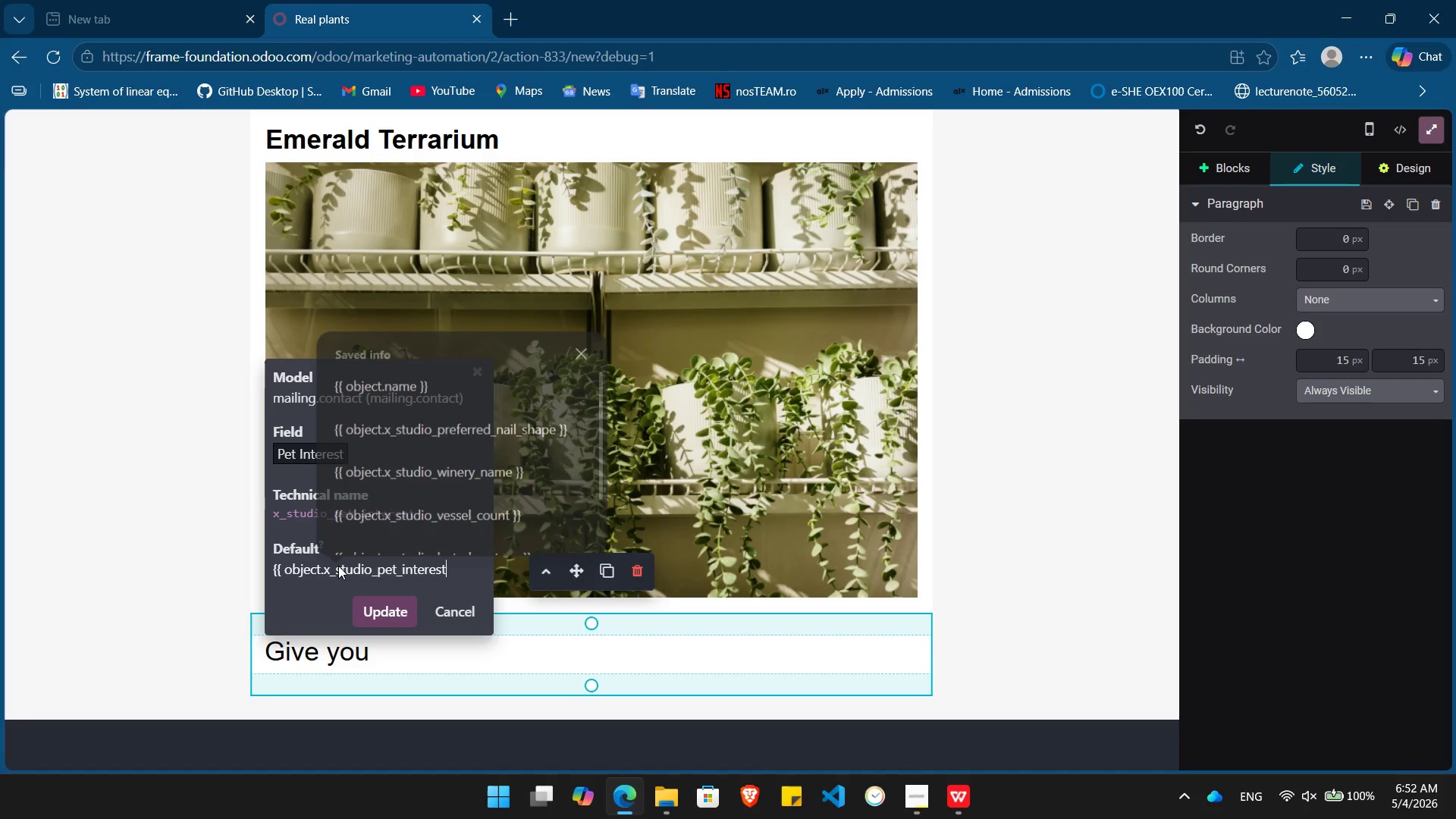 
key(Control+V)
 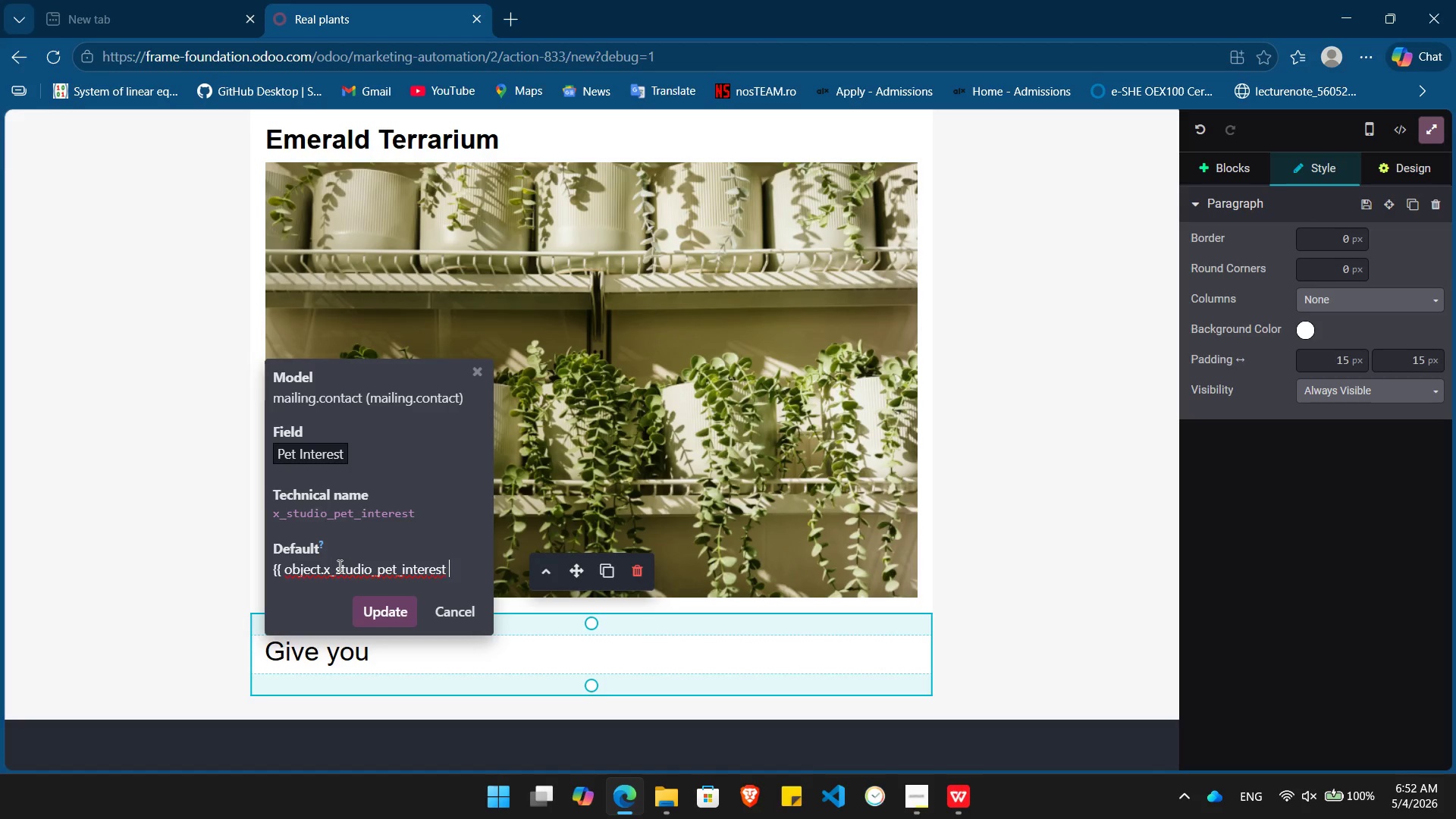 
key(Space)
 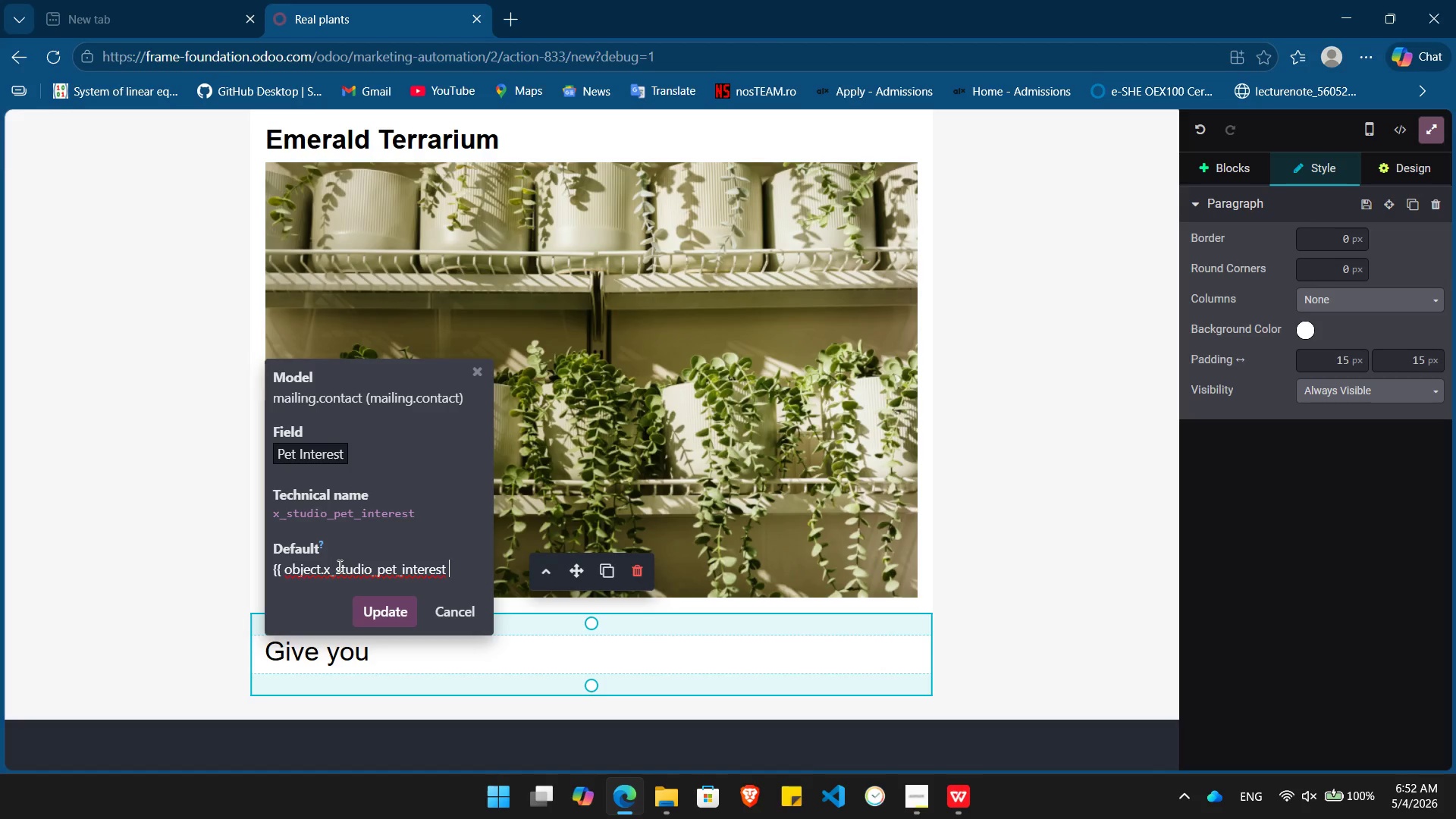 
key(Shift+BracketRight)
 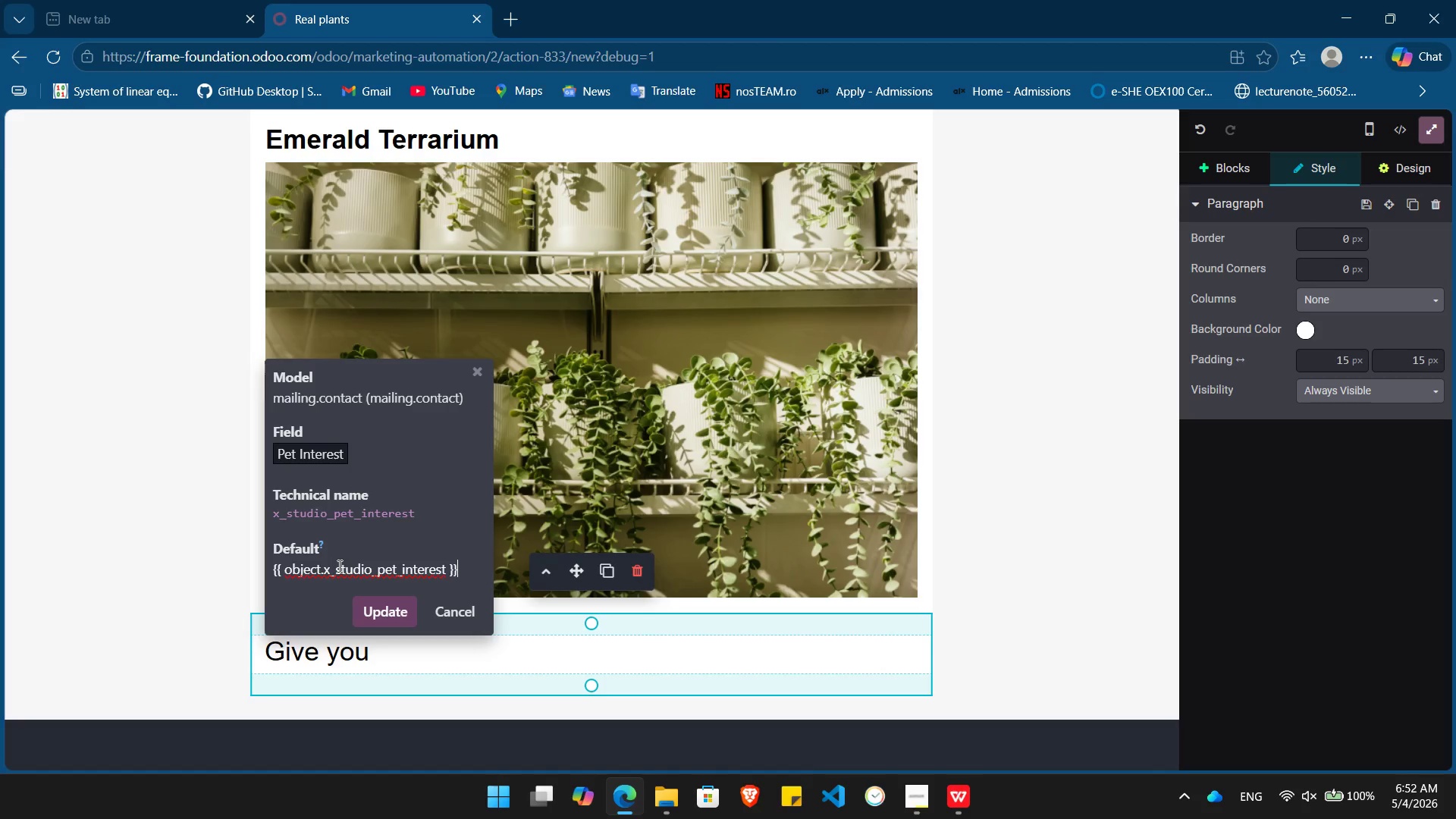 
key(Shift+BracketRight)
 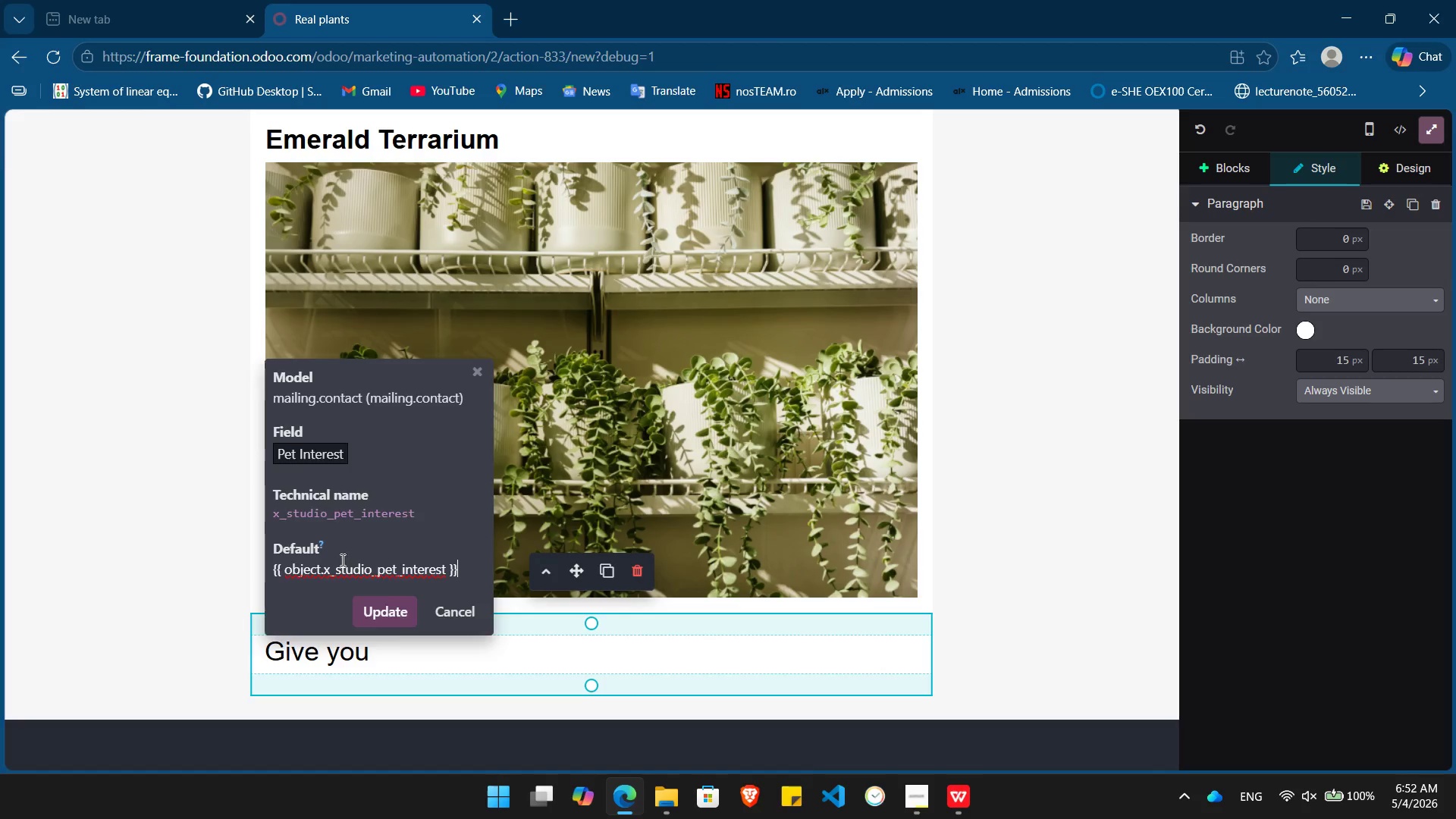 
key(Enter)
 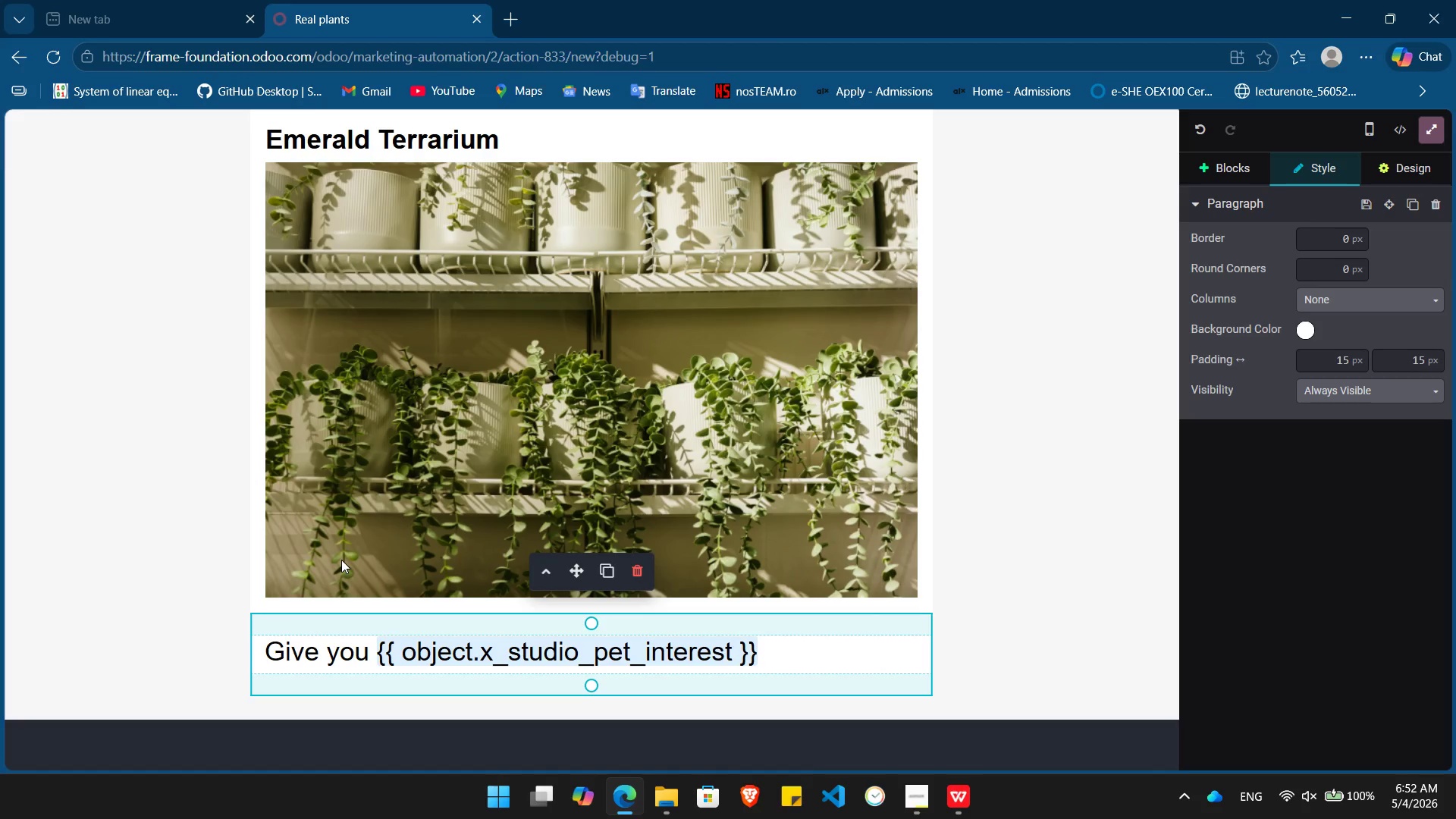 
type( some fresh air)
 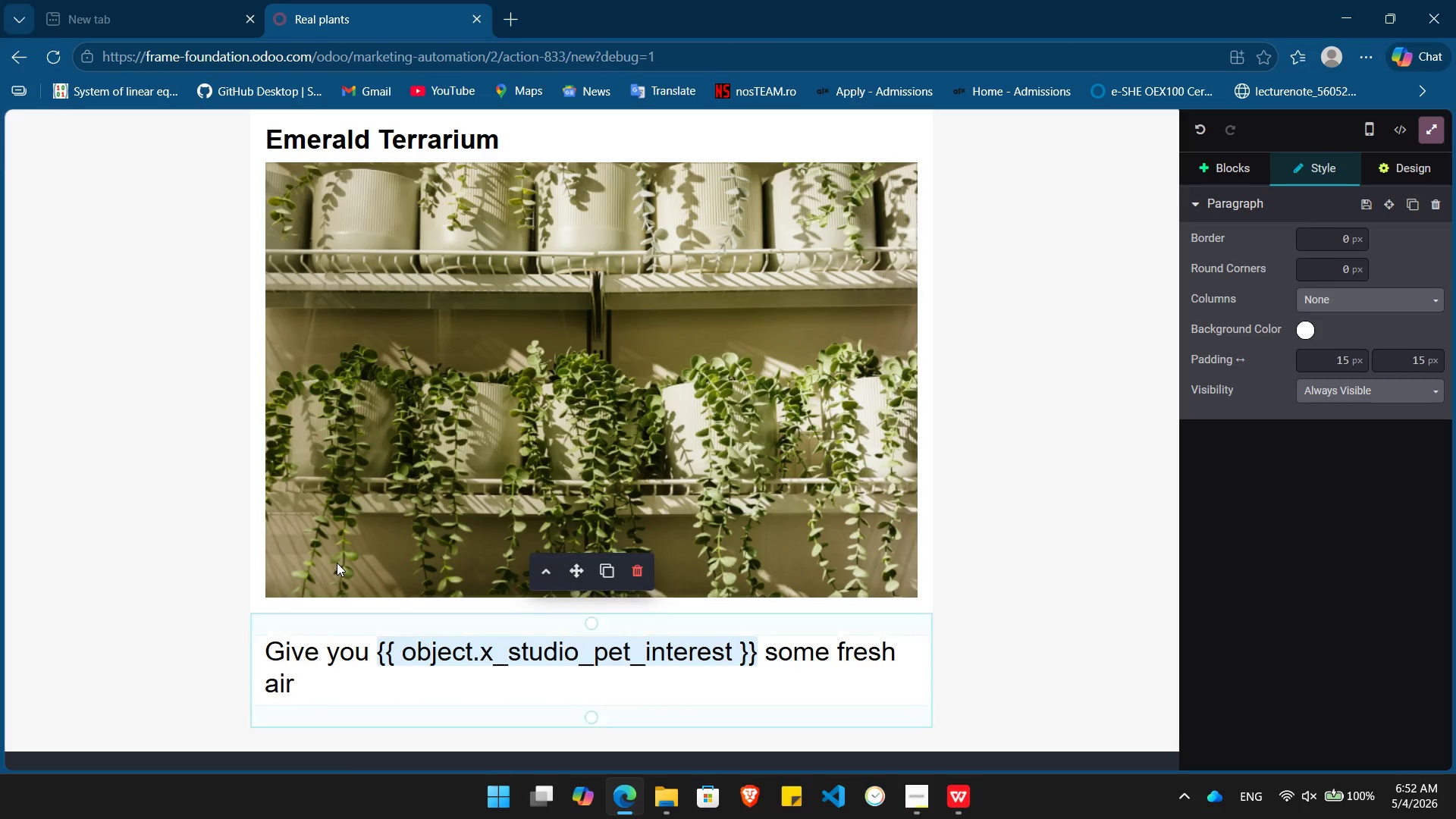 
double_click([337, 563])
 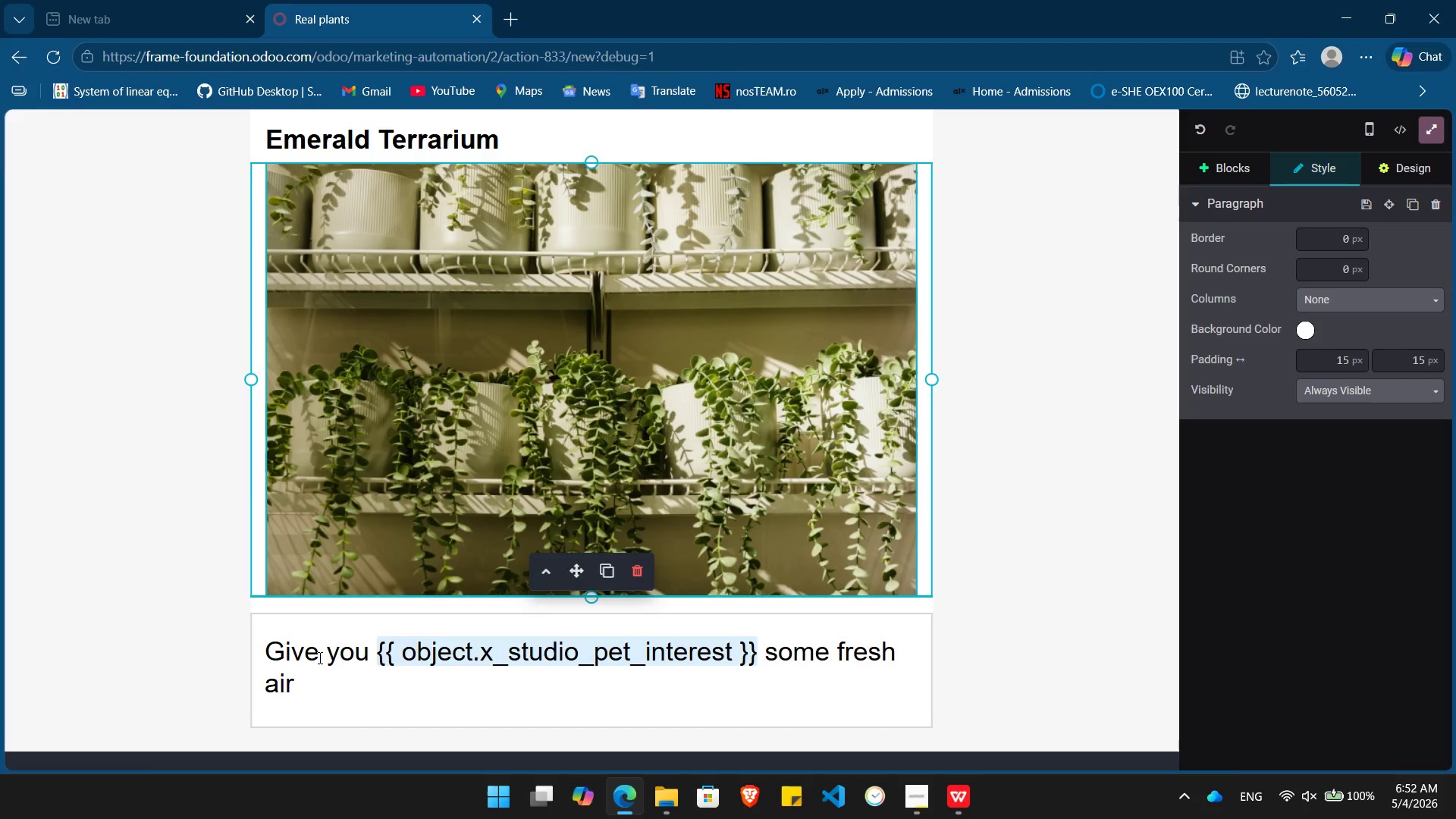 
double_click([318, 657])
 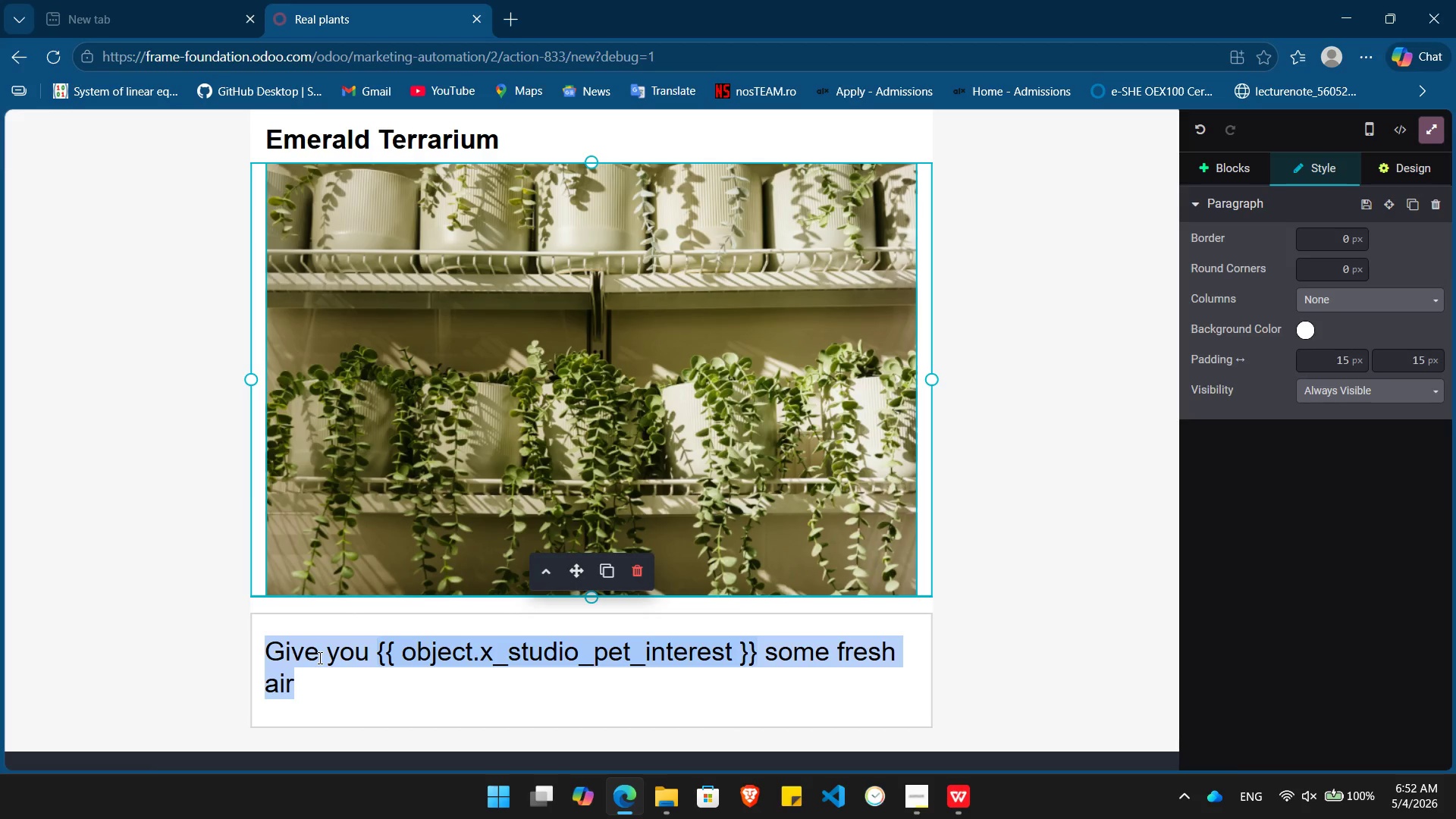 
triple_click([318, 657])
 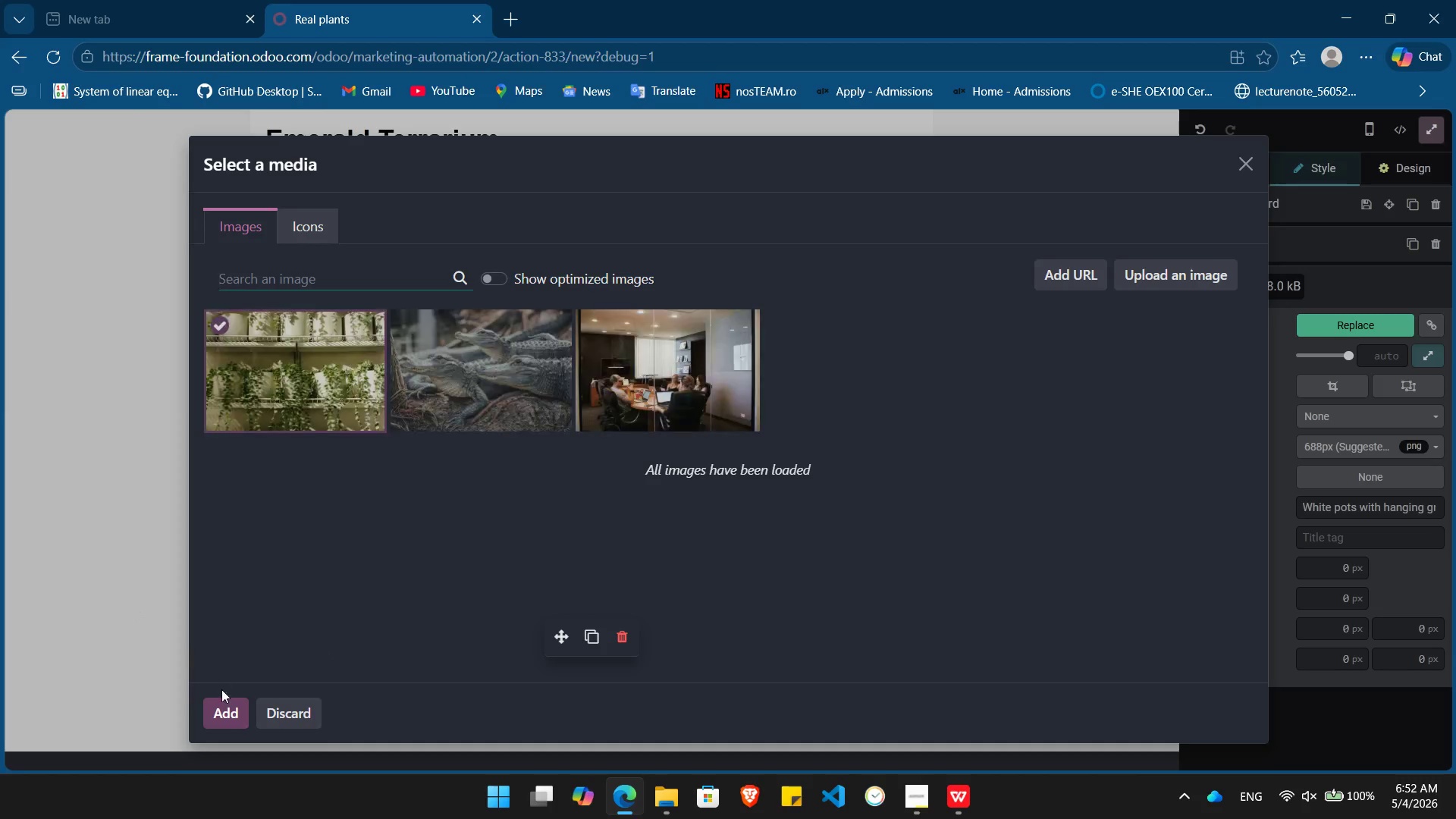 
left_click([279, 711])
 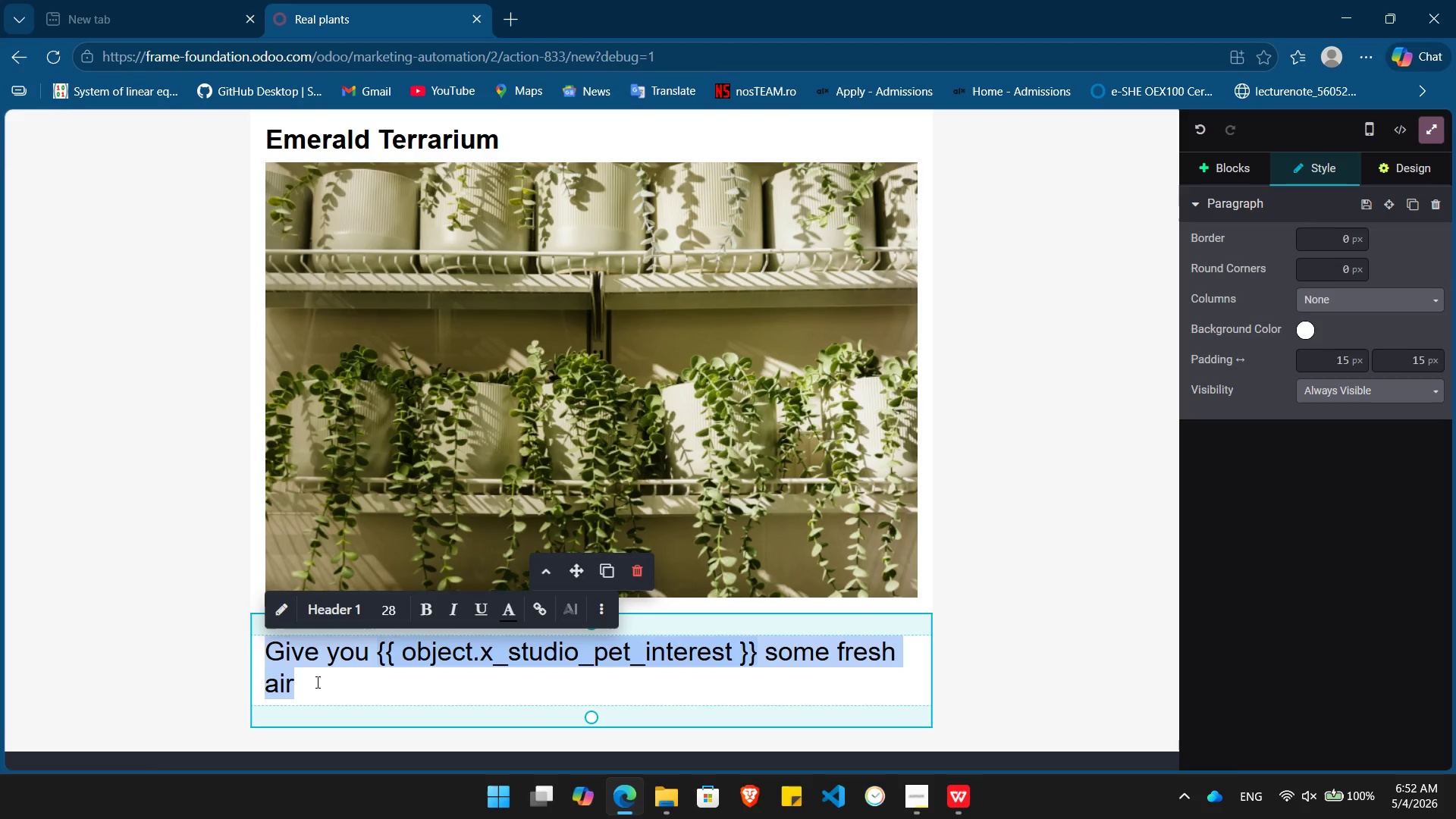 
left_click([316, 682])
 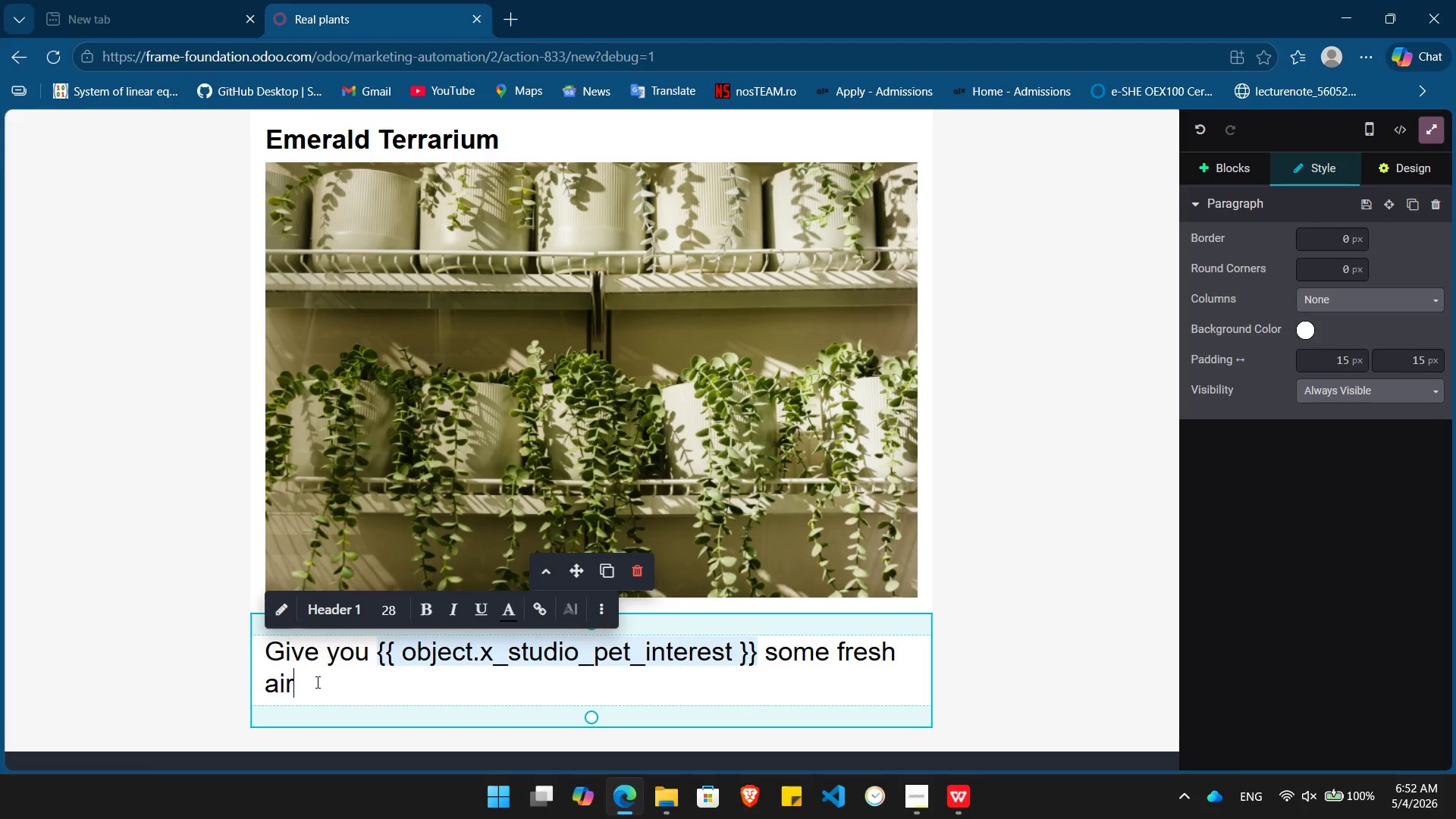 
left_click_drag(start_coordinate=[316, 682], to_coordinate=[262, 651])
 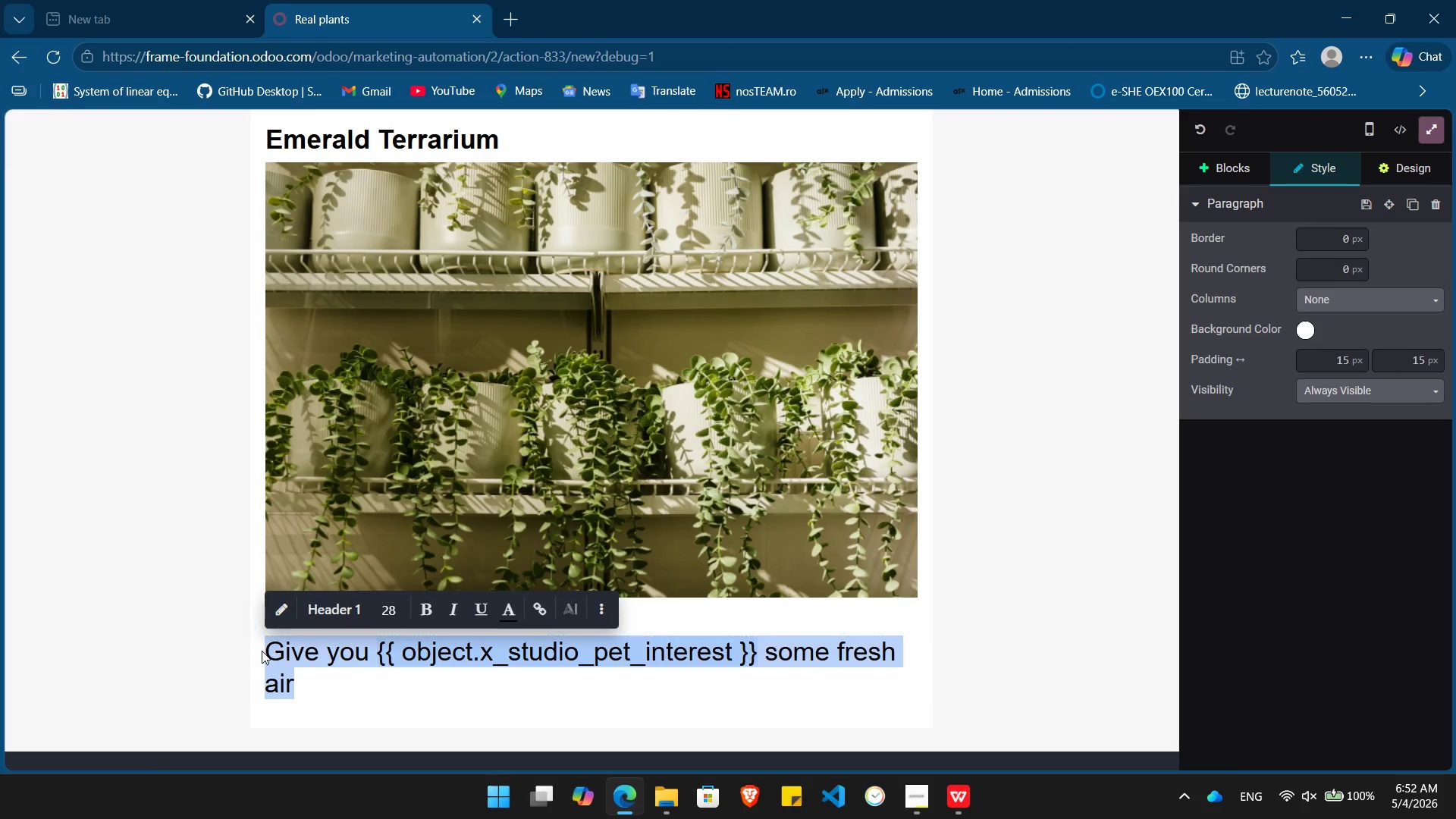 
key(Control+ControlLeft)
 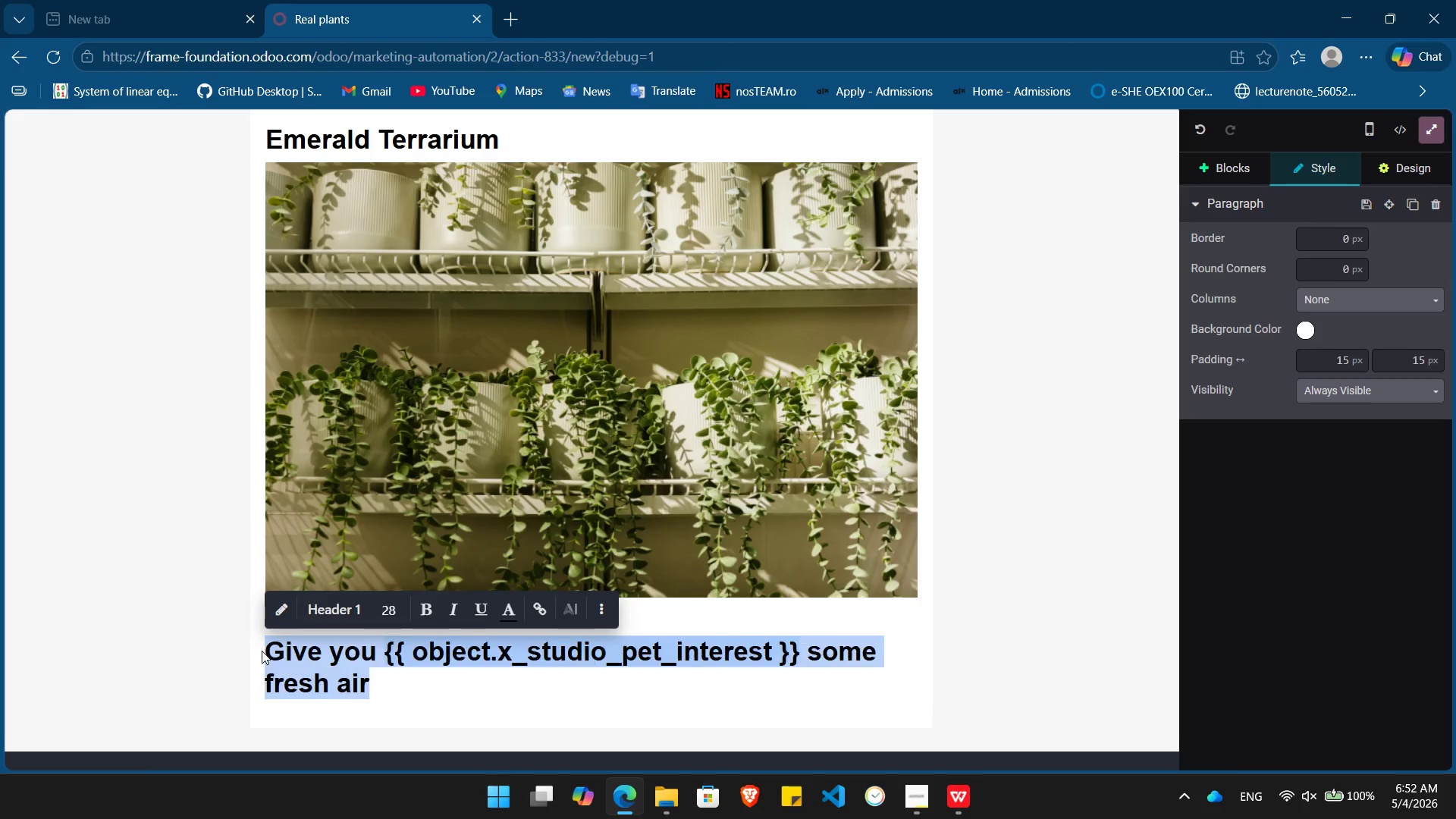 
key(Control+B)
 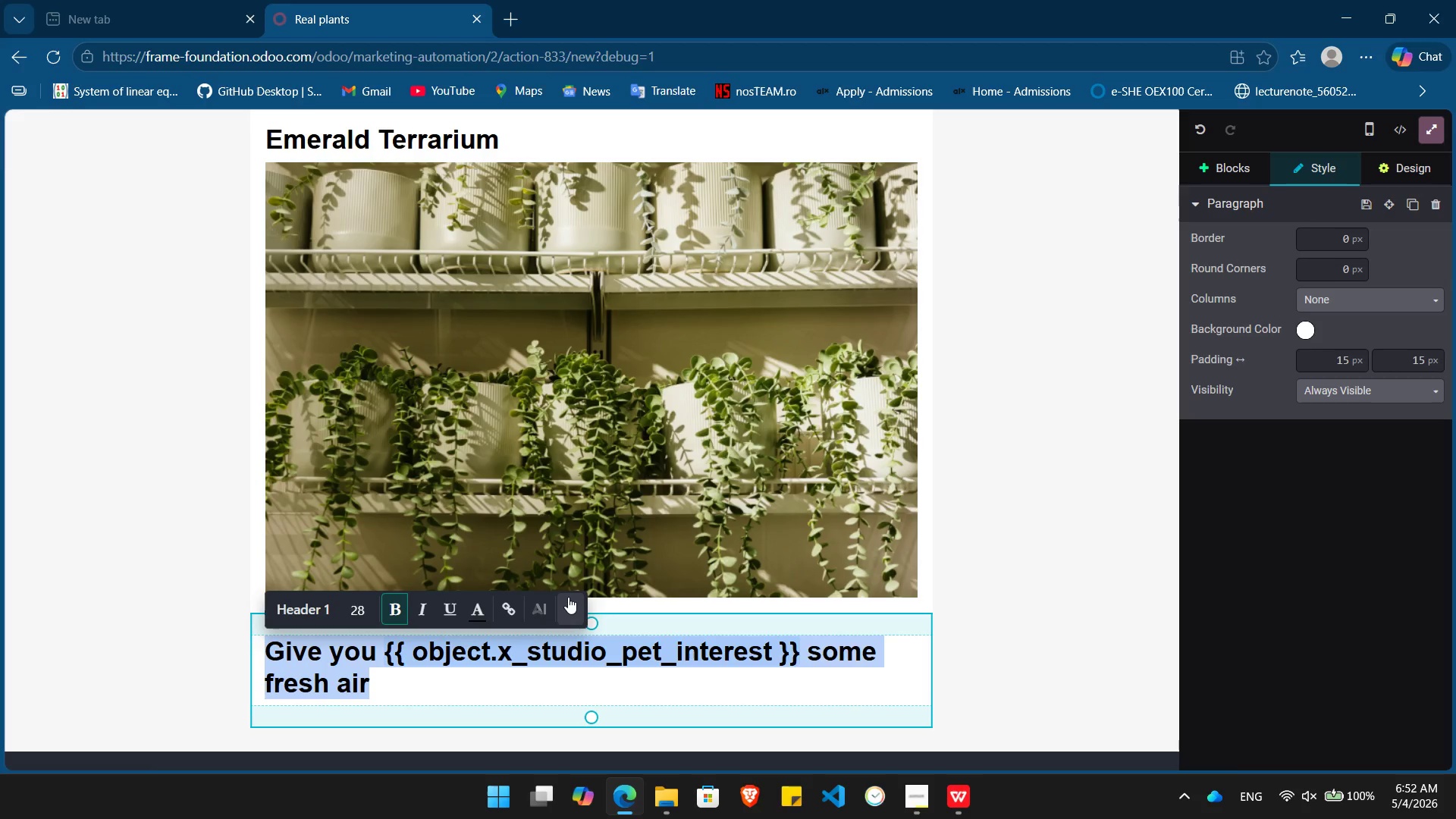 
left_click([568, 597])
 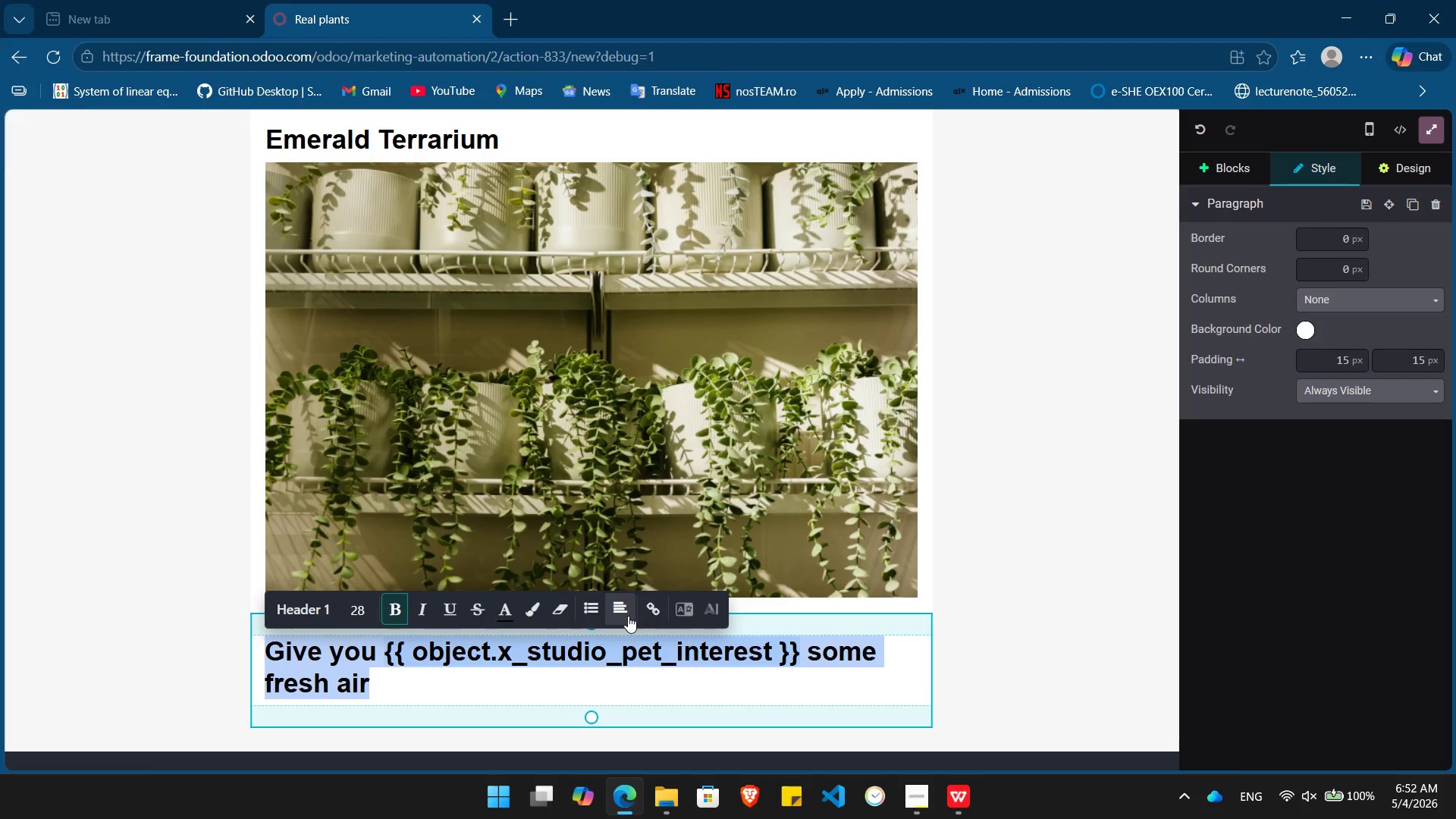 
left_click([628, 616])
 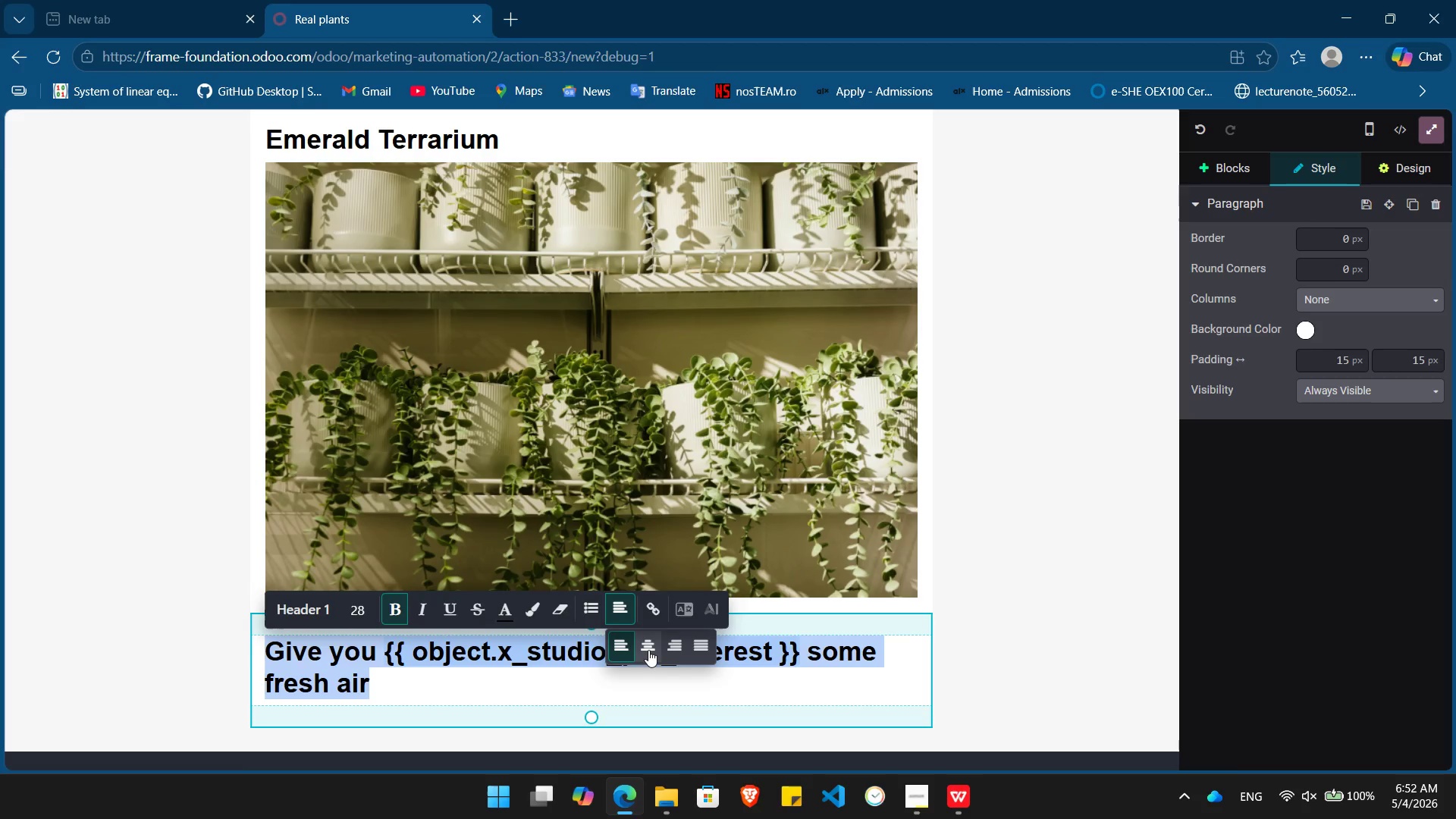 
left_click([648, 650])
 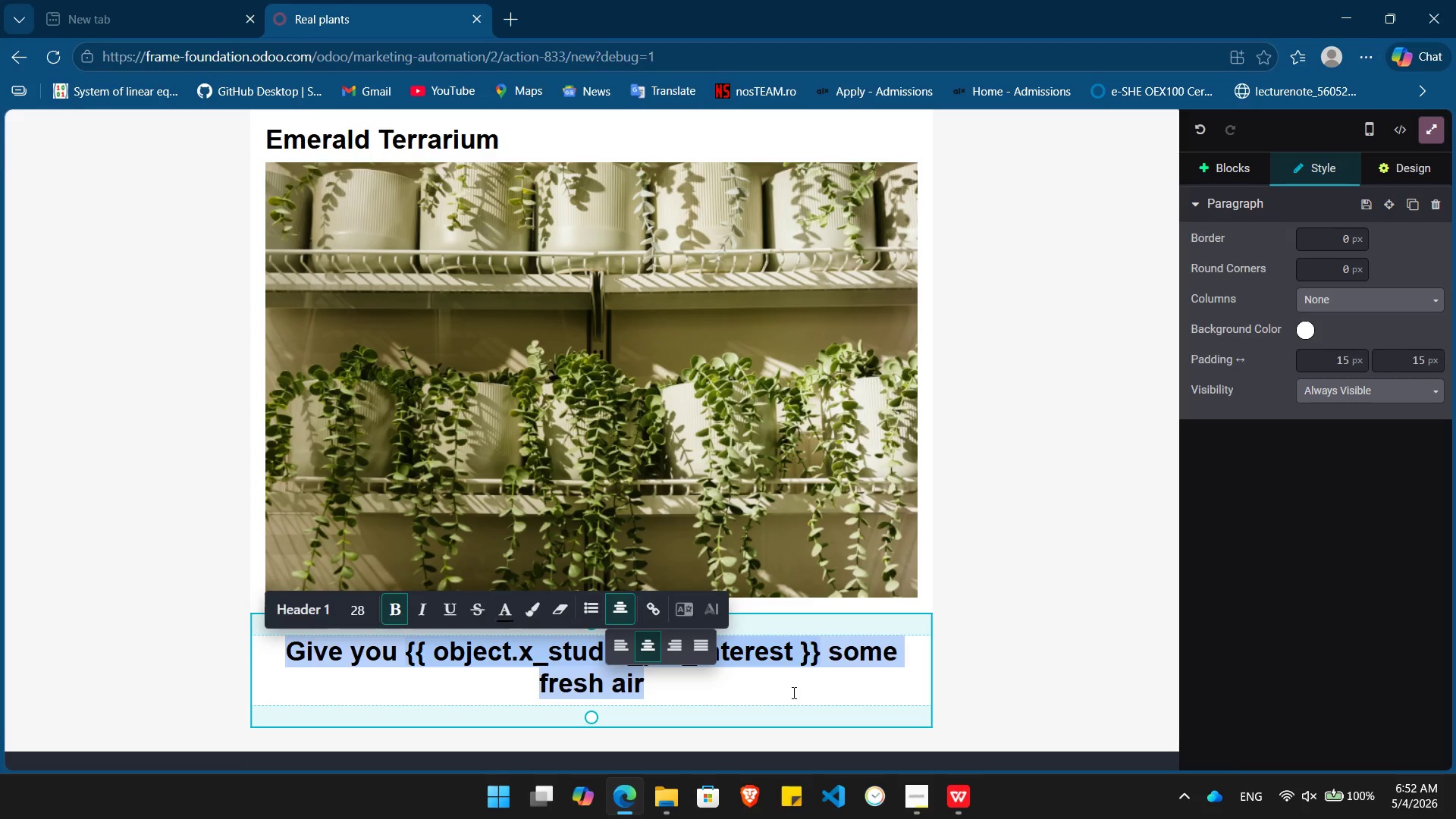 
left_click([792, 692])
 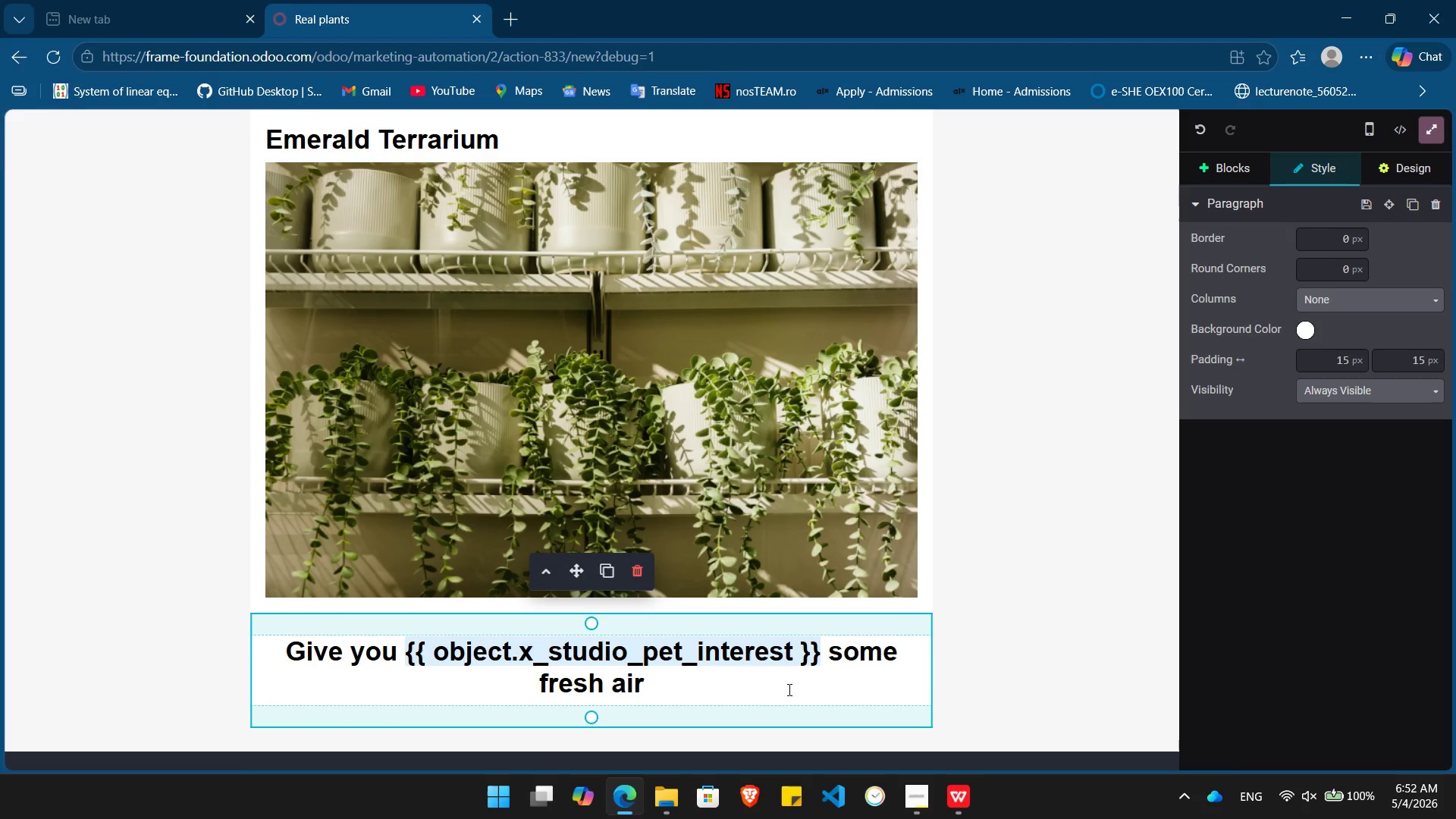 
key(Enter)
 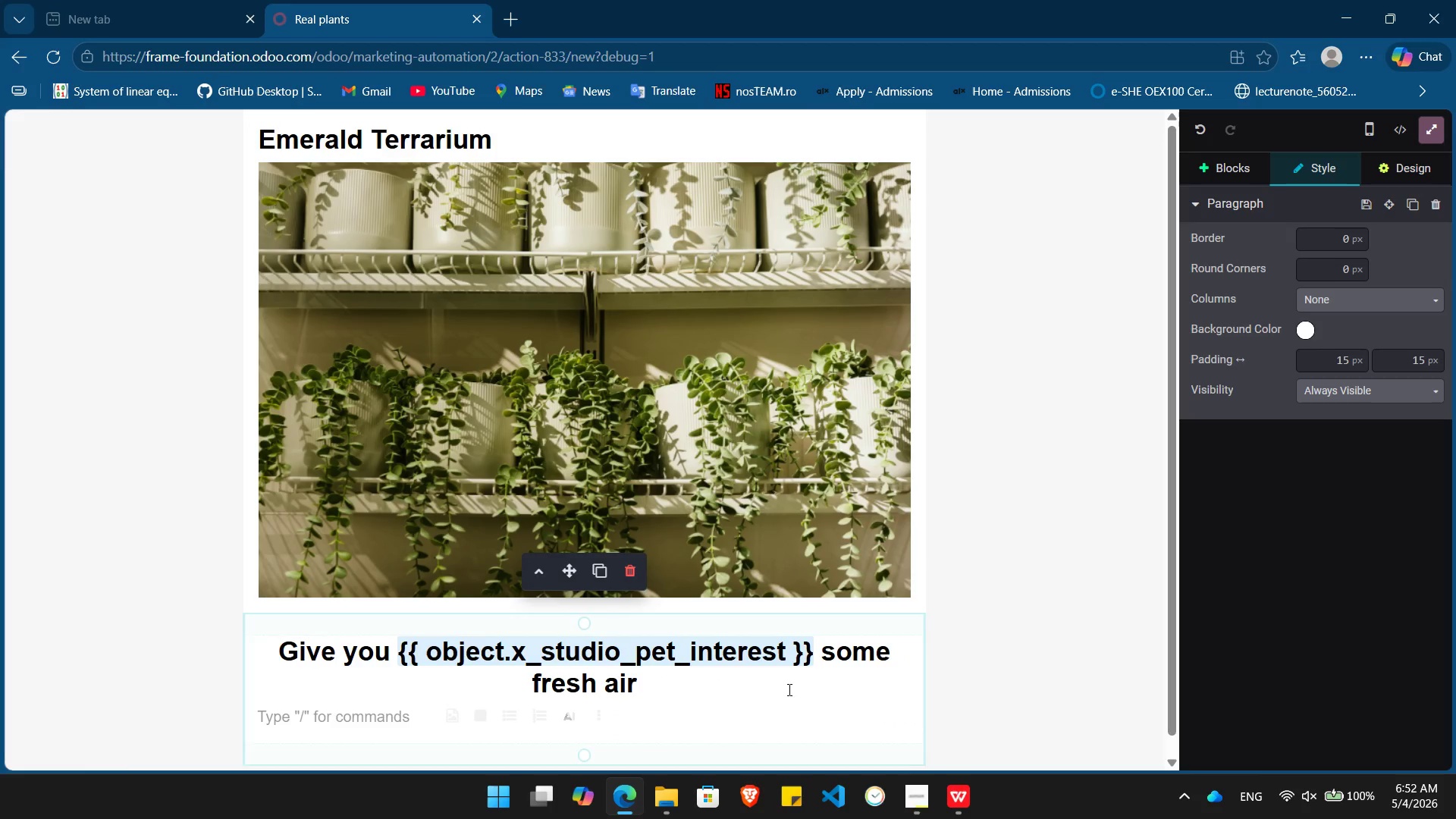 
type(Plastic plants look the d)
key(Backspace)
type(same every day. Reak)
key(Backspace)
type(l plants)
 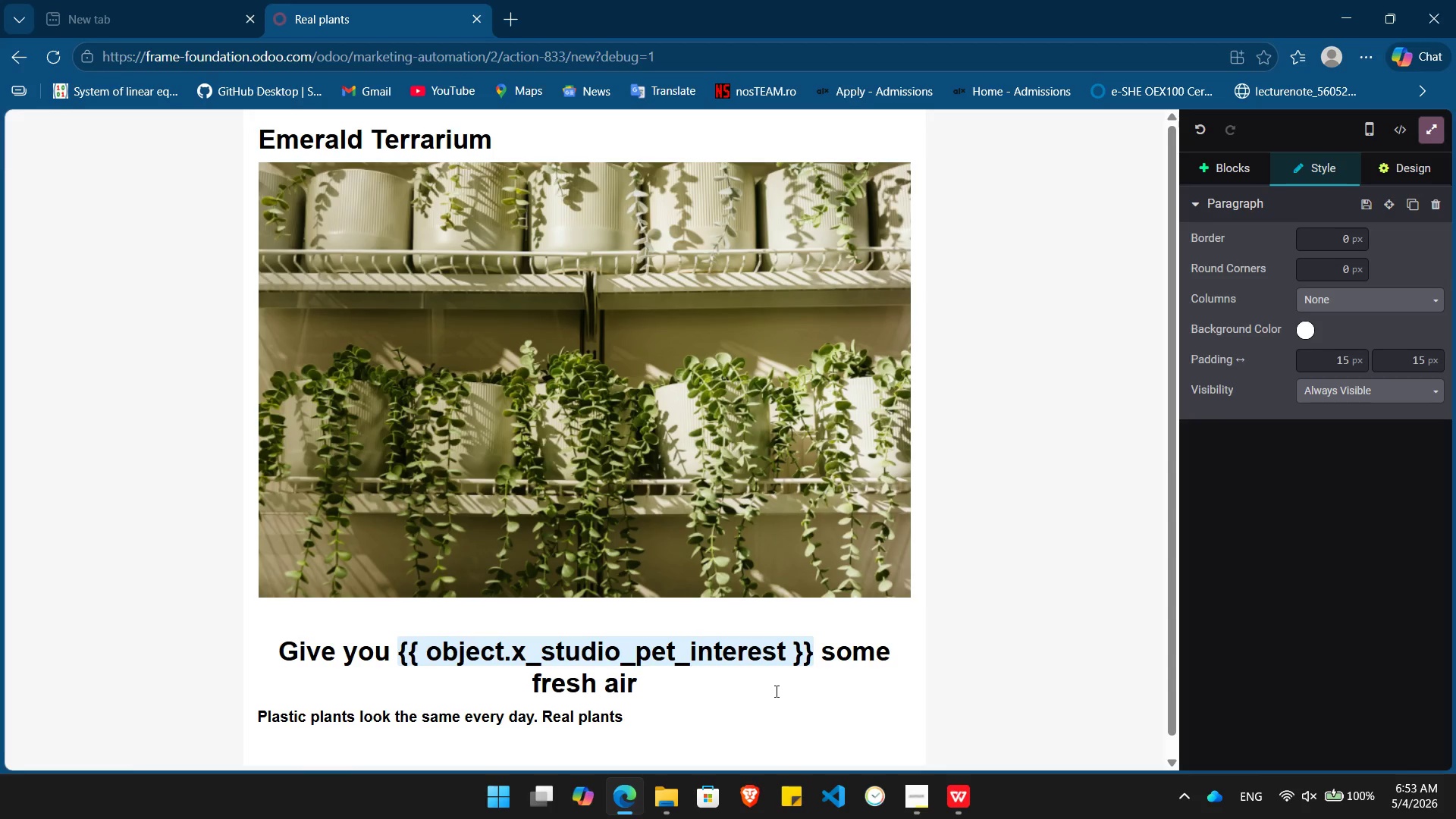 
type( gro)
 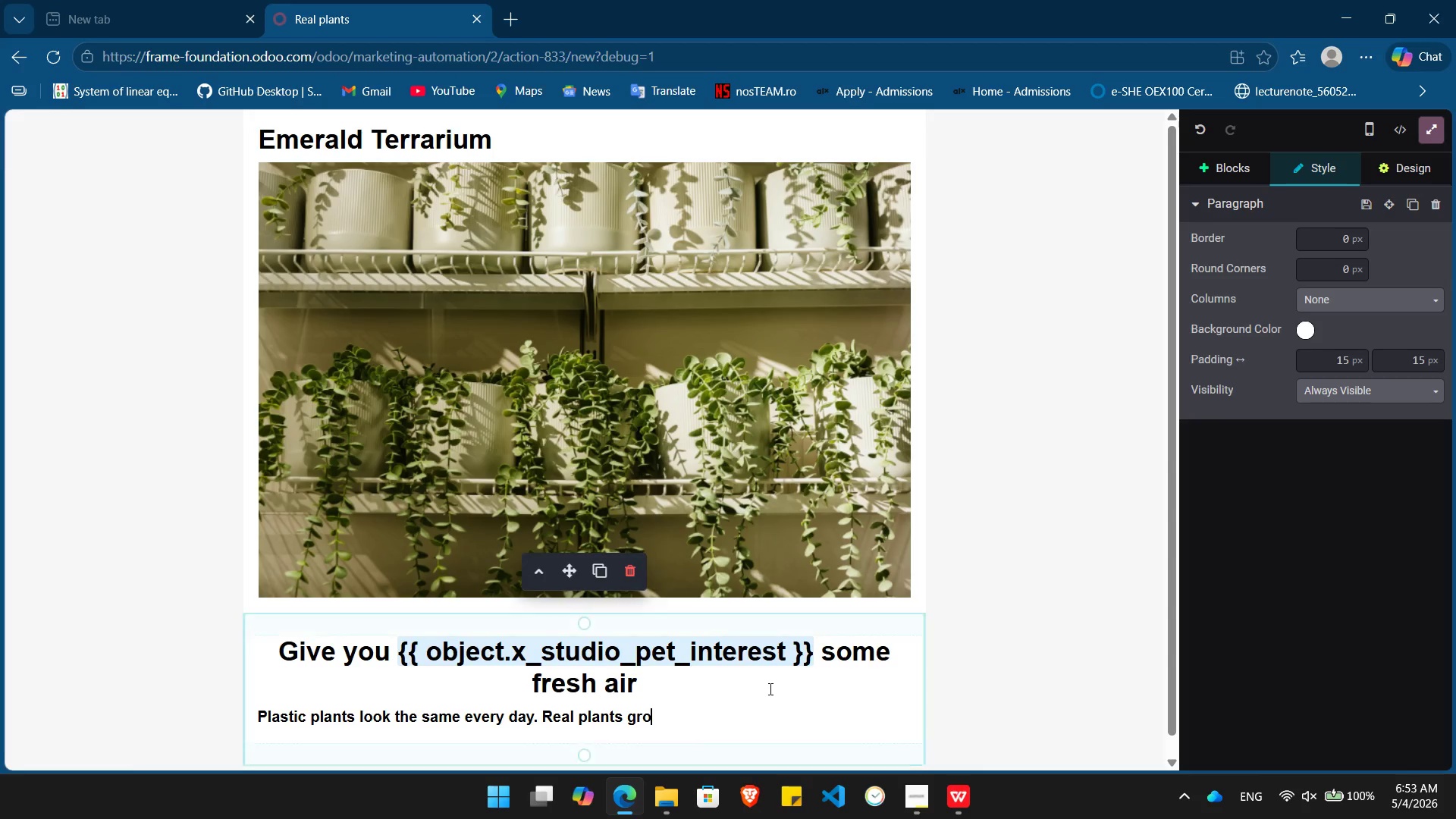 
type(w, adapt, and be)
key(Backspace)
type(reathe life into your vivarium.)
 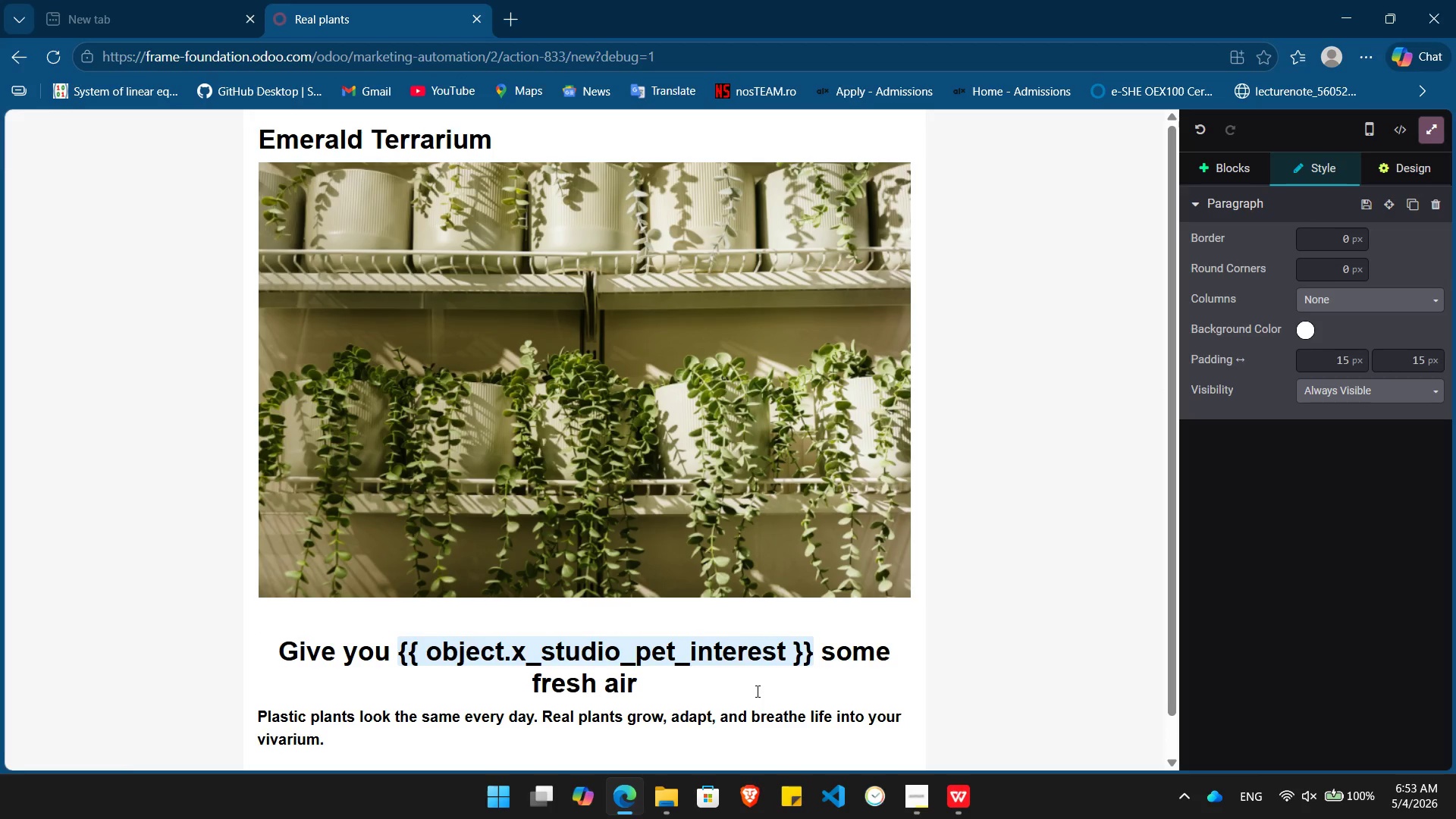 
key(Shift+ArrowUp)
 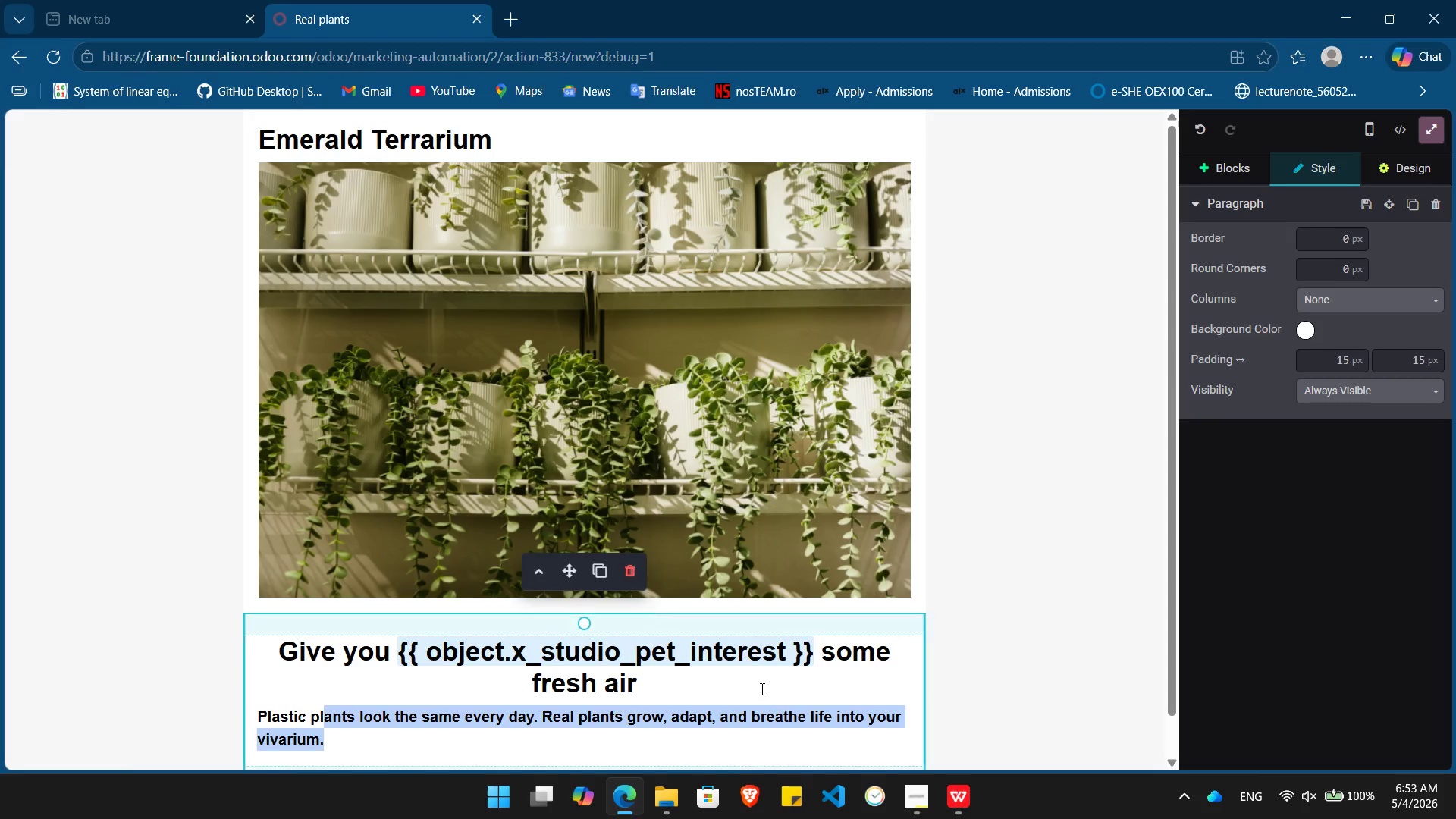 
hold_key(key=ArrowLeft, duration=0.69)
 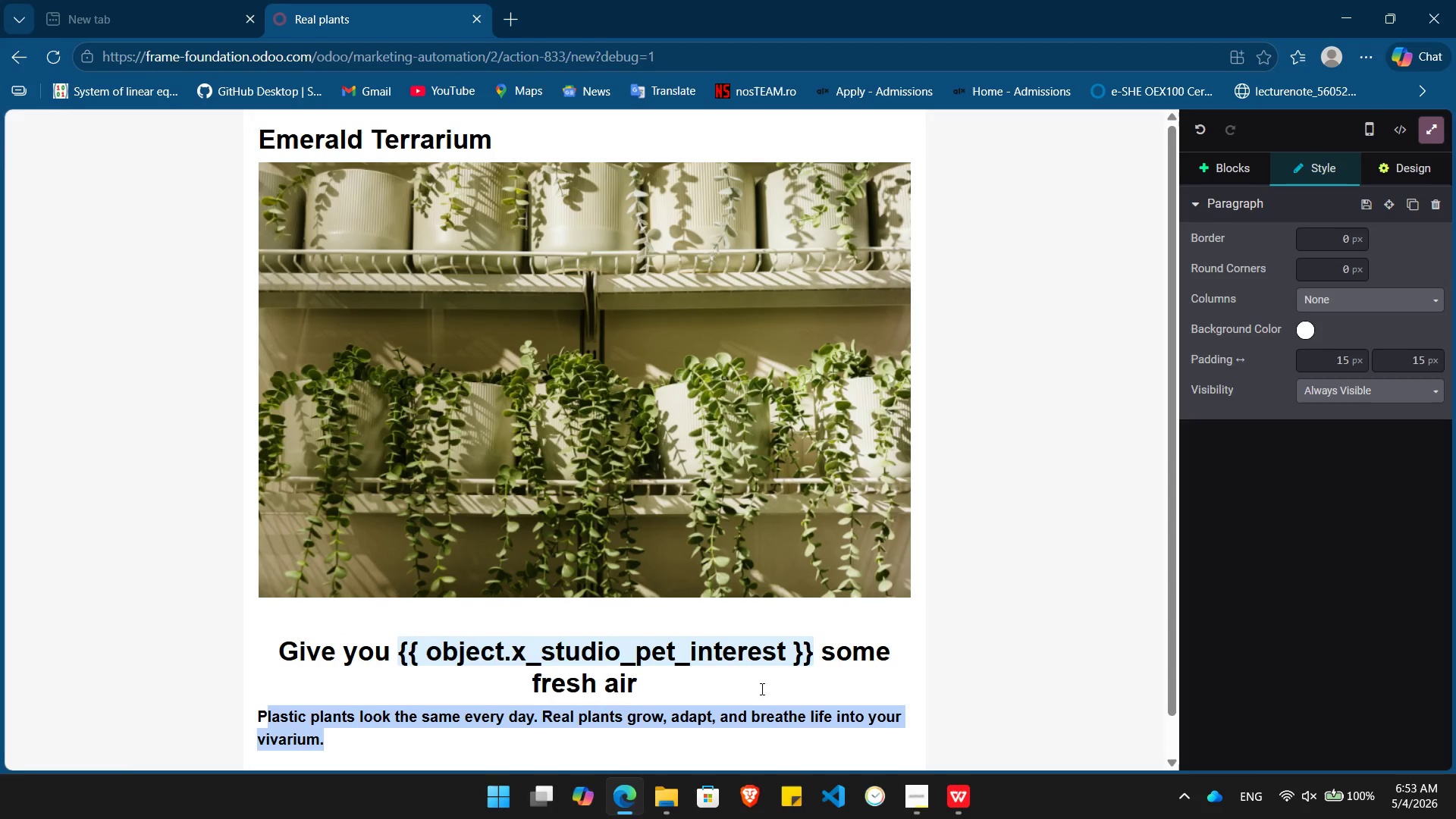 
key(Shift+ArrowLeft)
 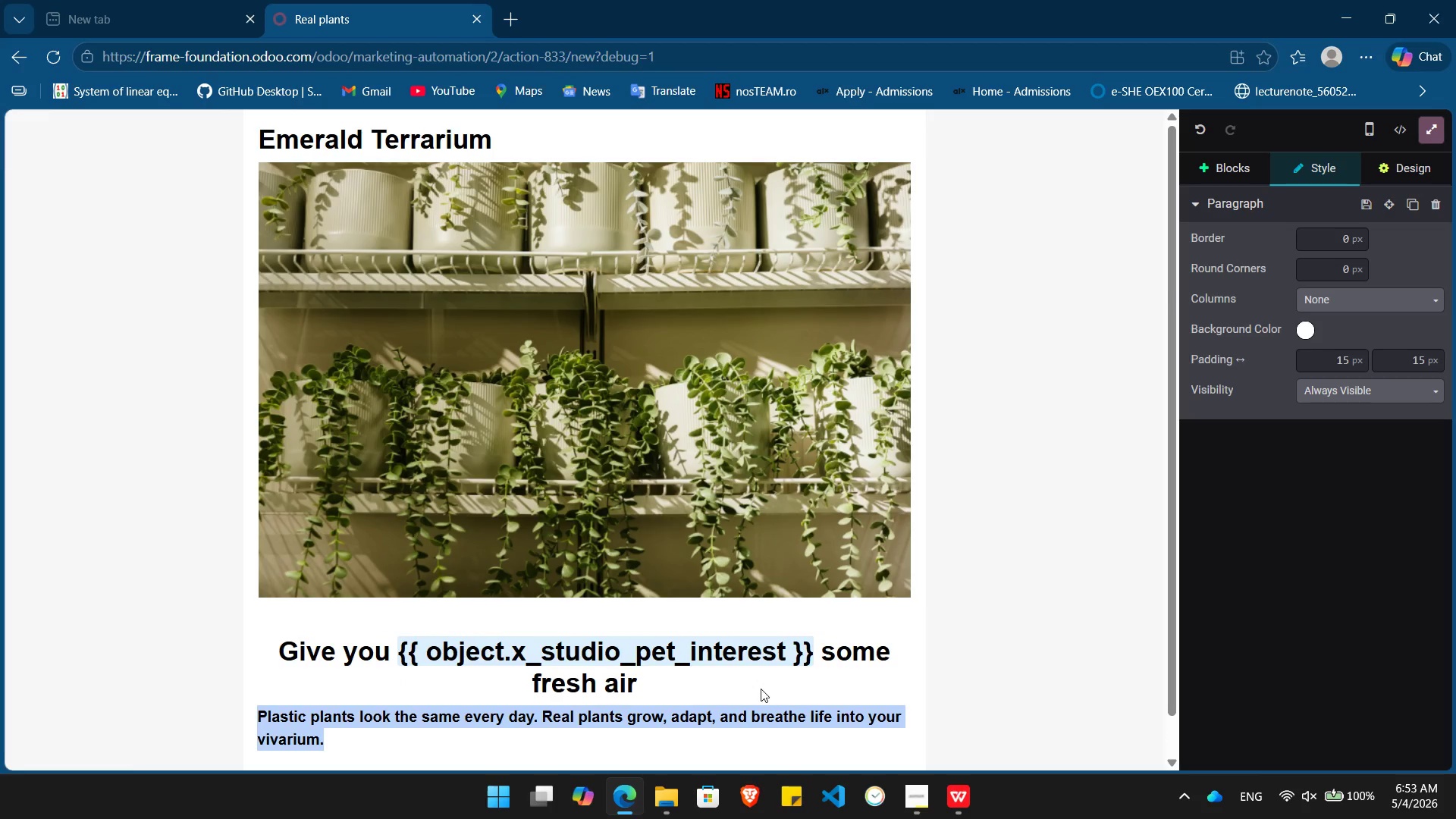 
key(Shift+ArrowLeft)
 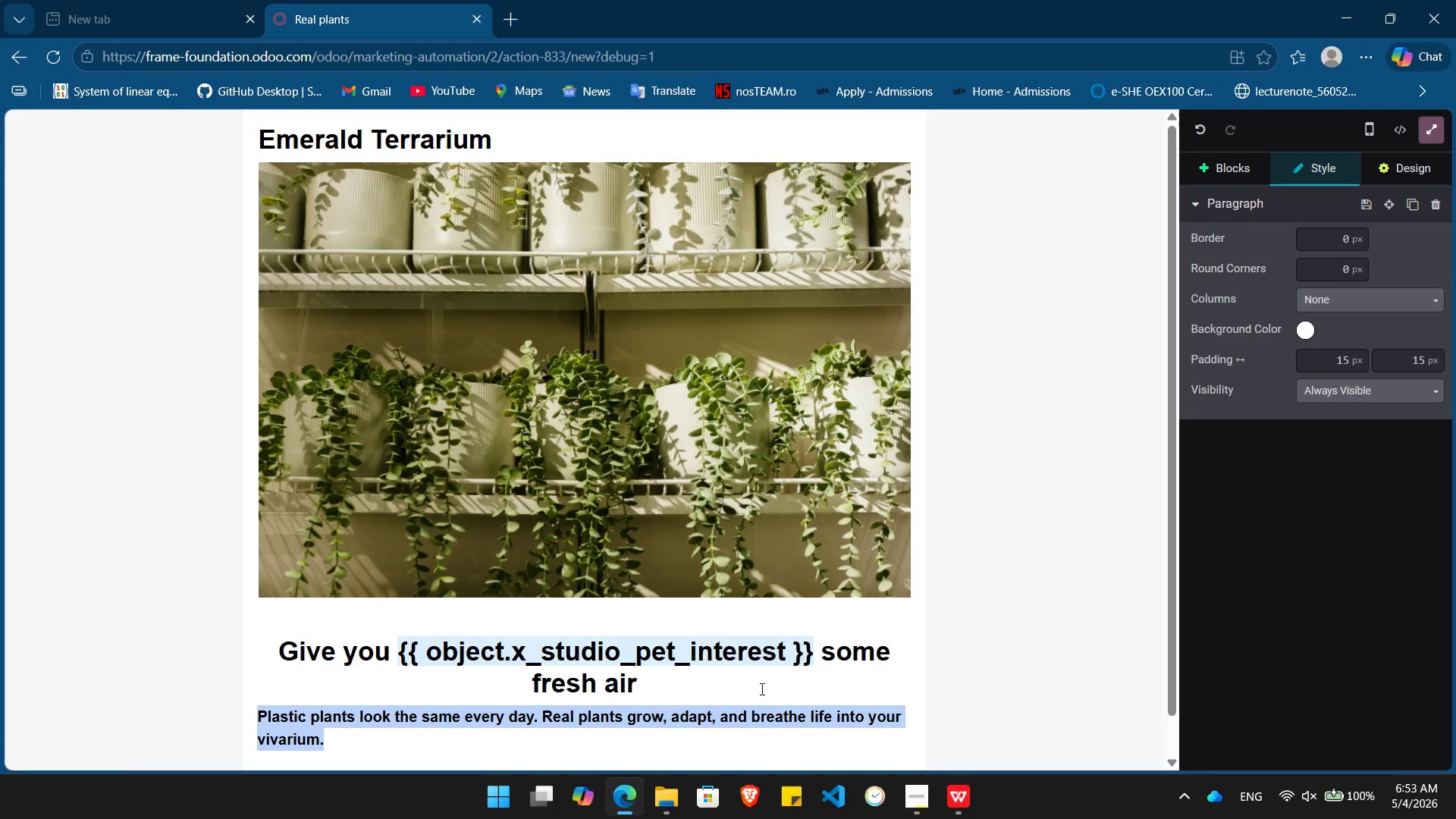 
key(Shift+ArrowLeft)
 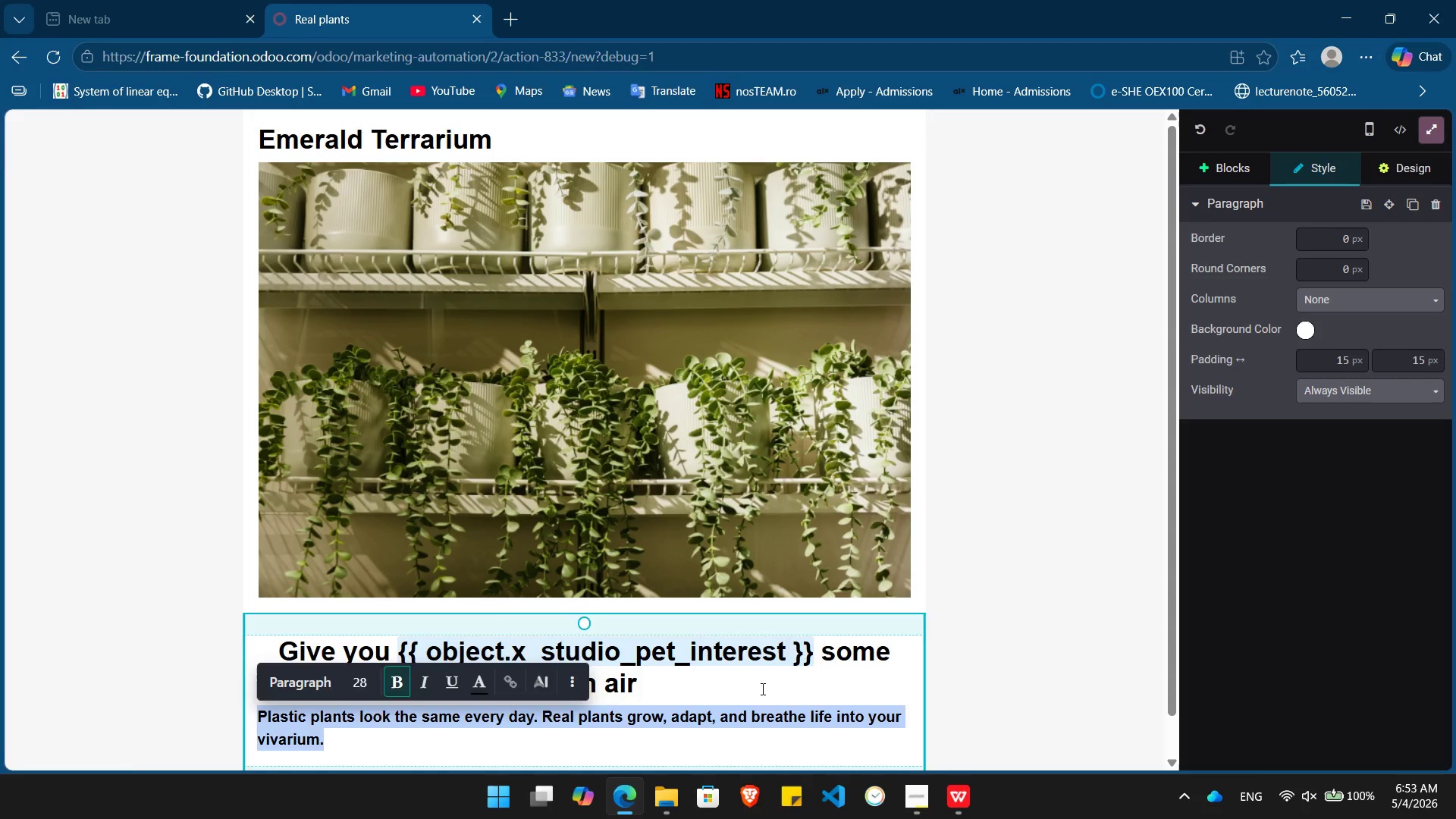 
key(Shift+ArrowRight)
 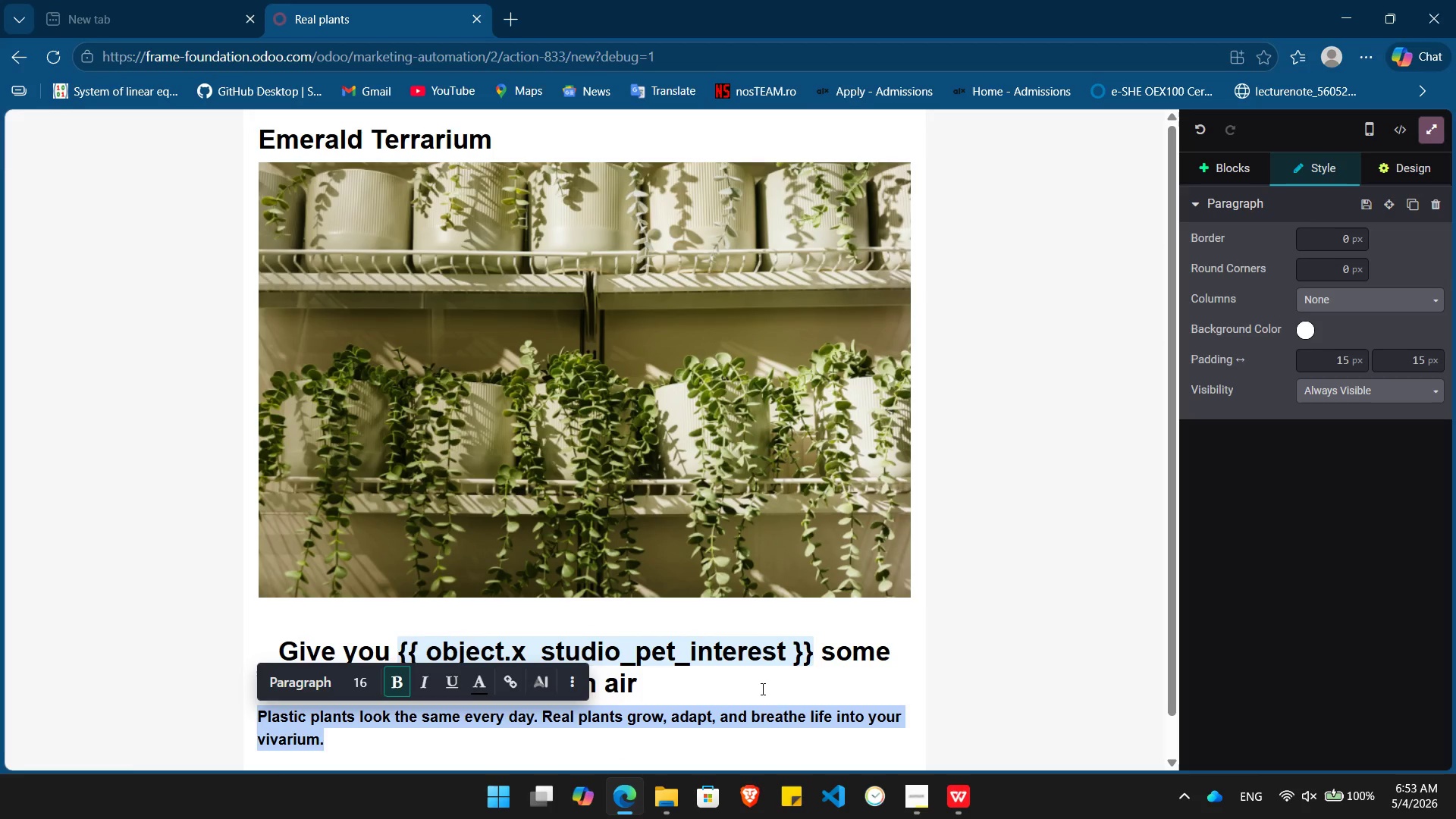 
key(Control+B)
 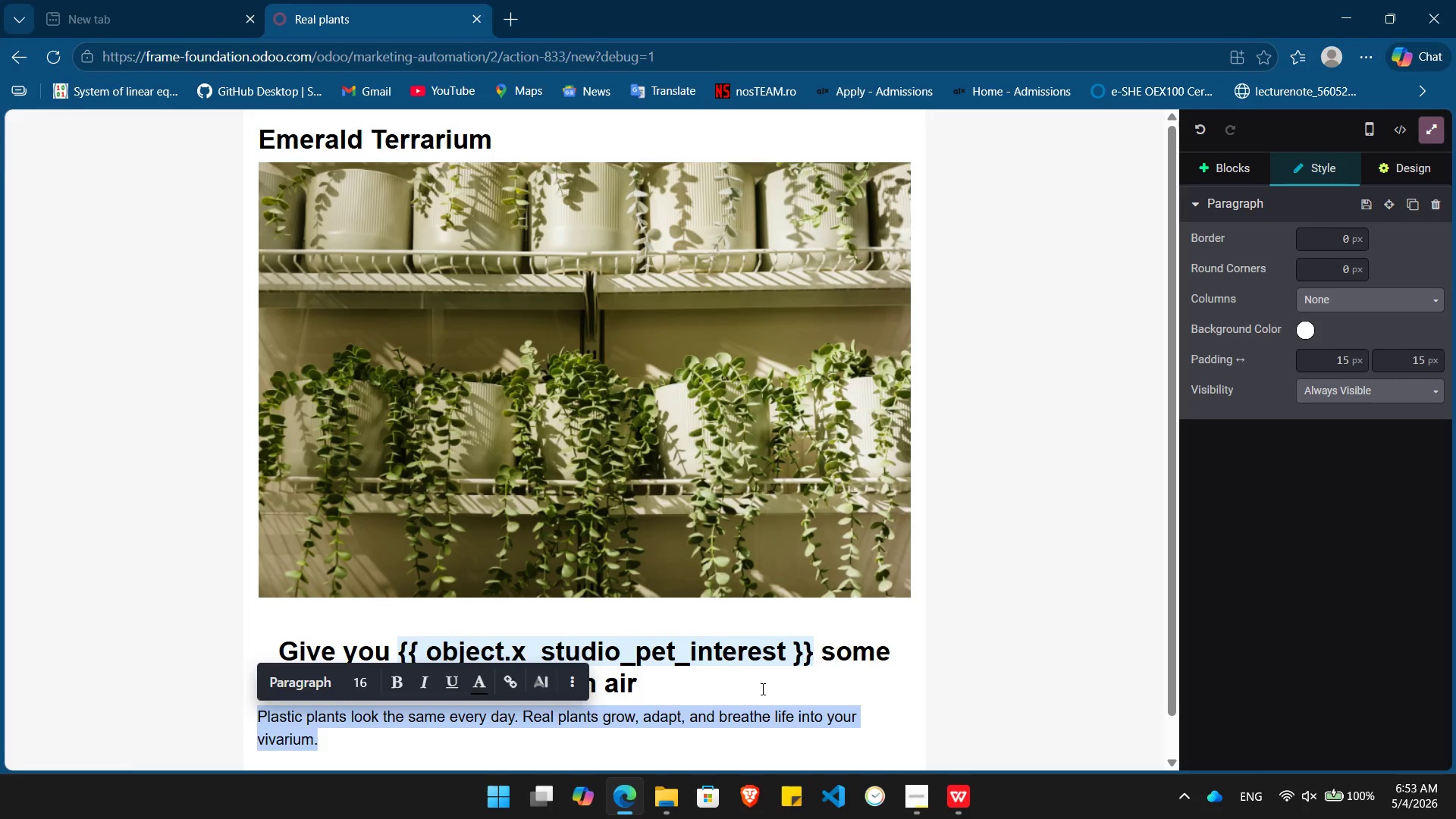 
key(ArrowRight)
 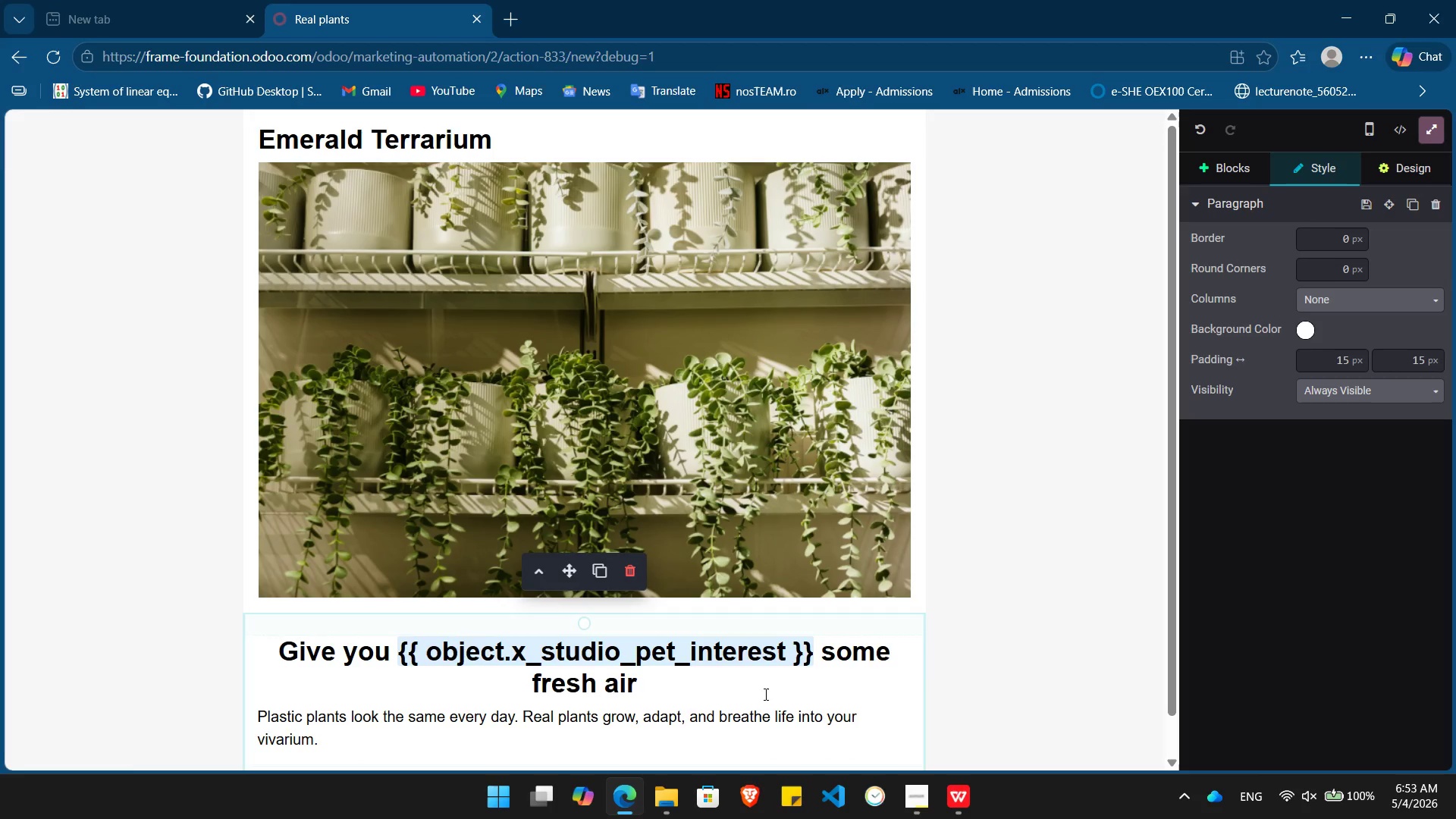 
key(Space)
 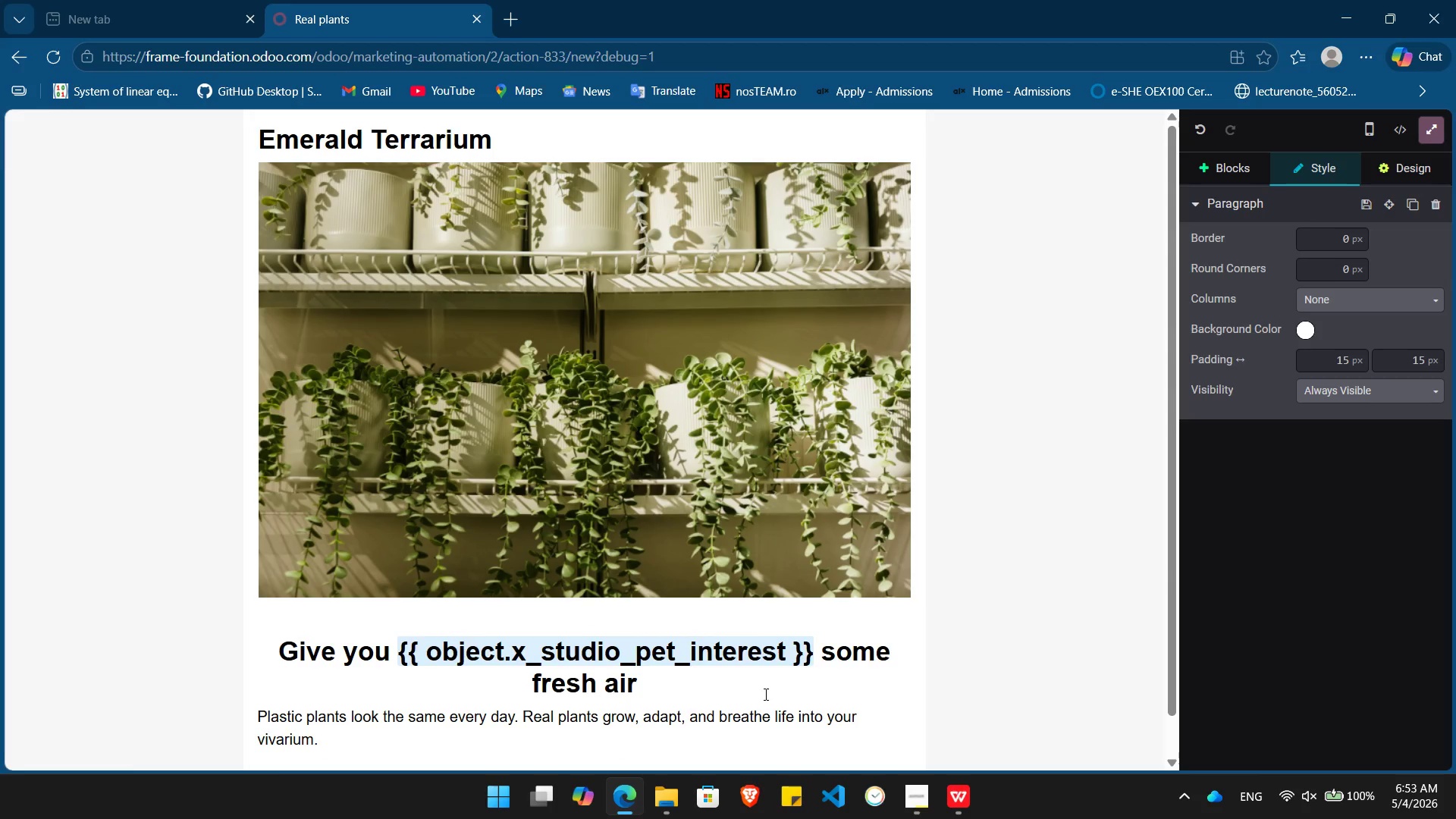 
key(Enter)
 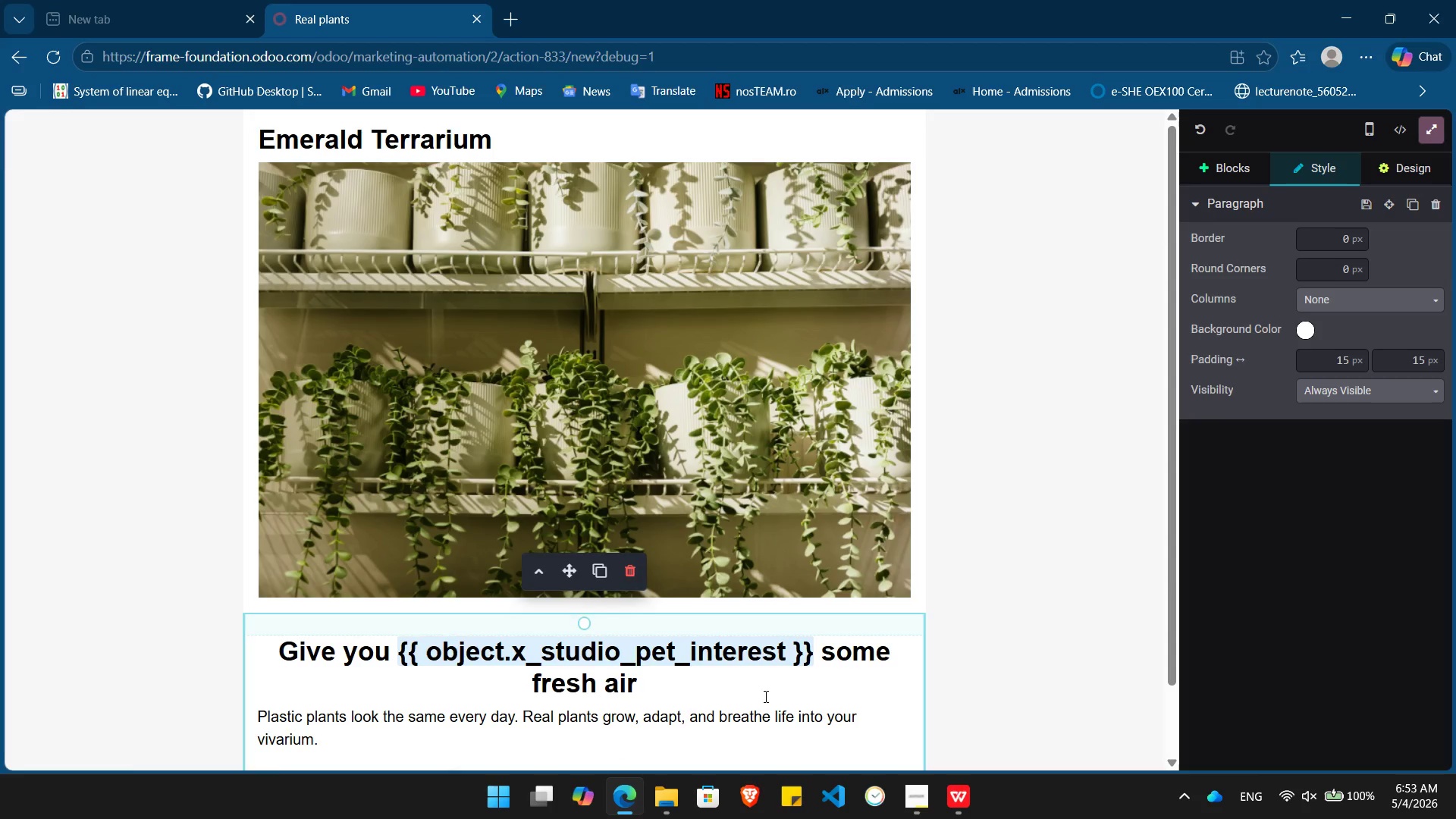 
type(For your /)
 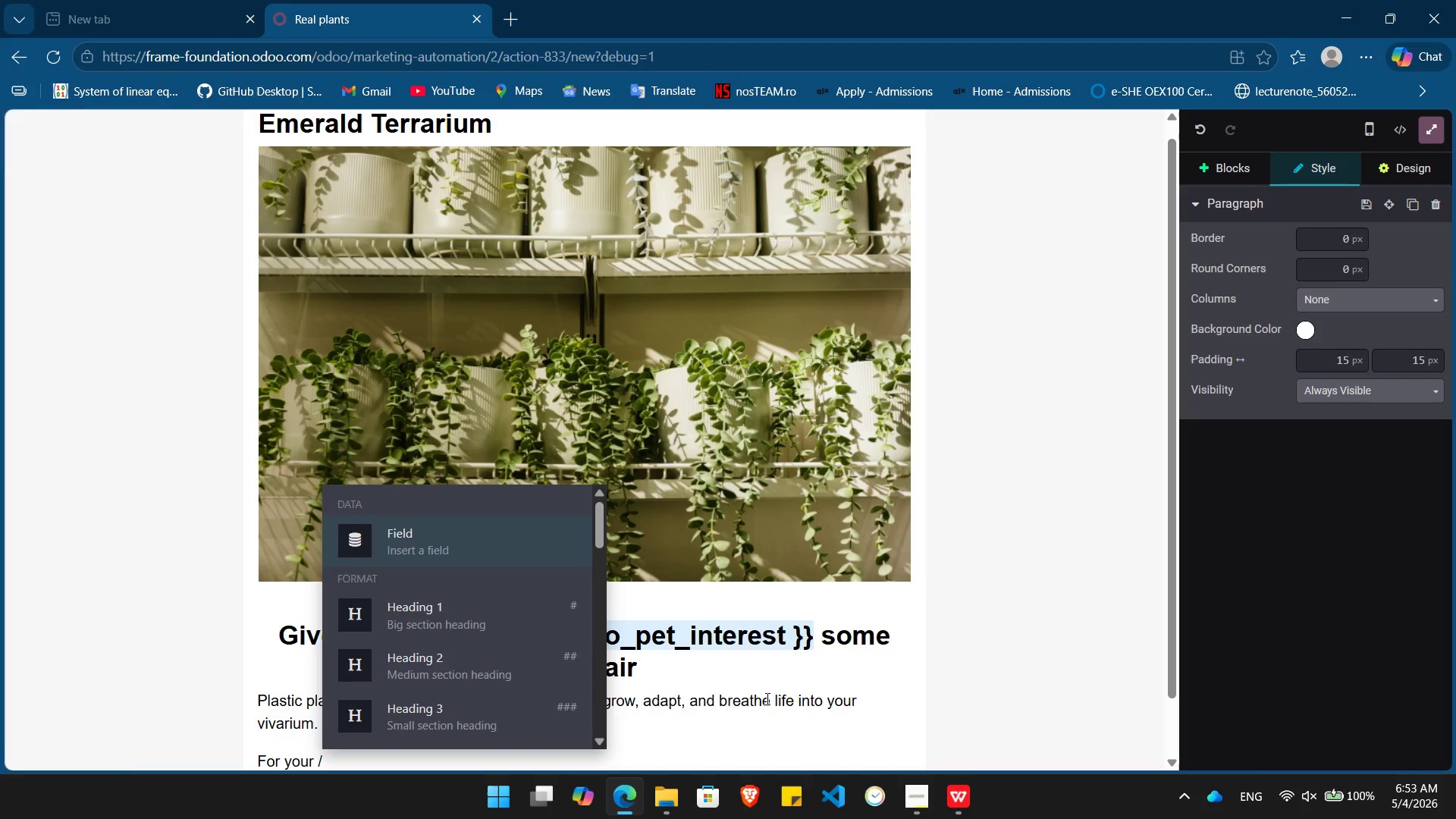 
key(Enter)
 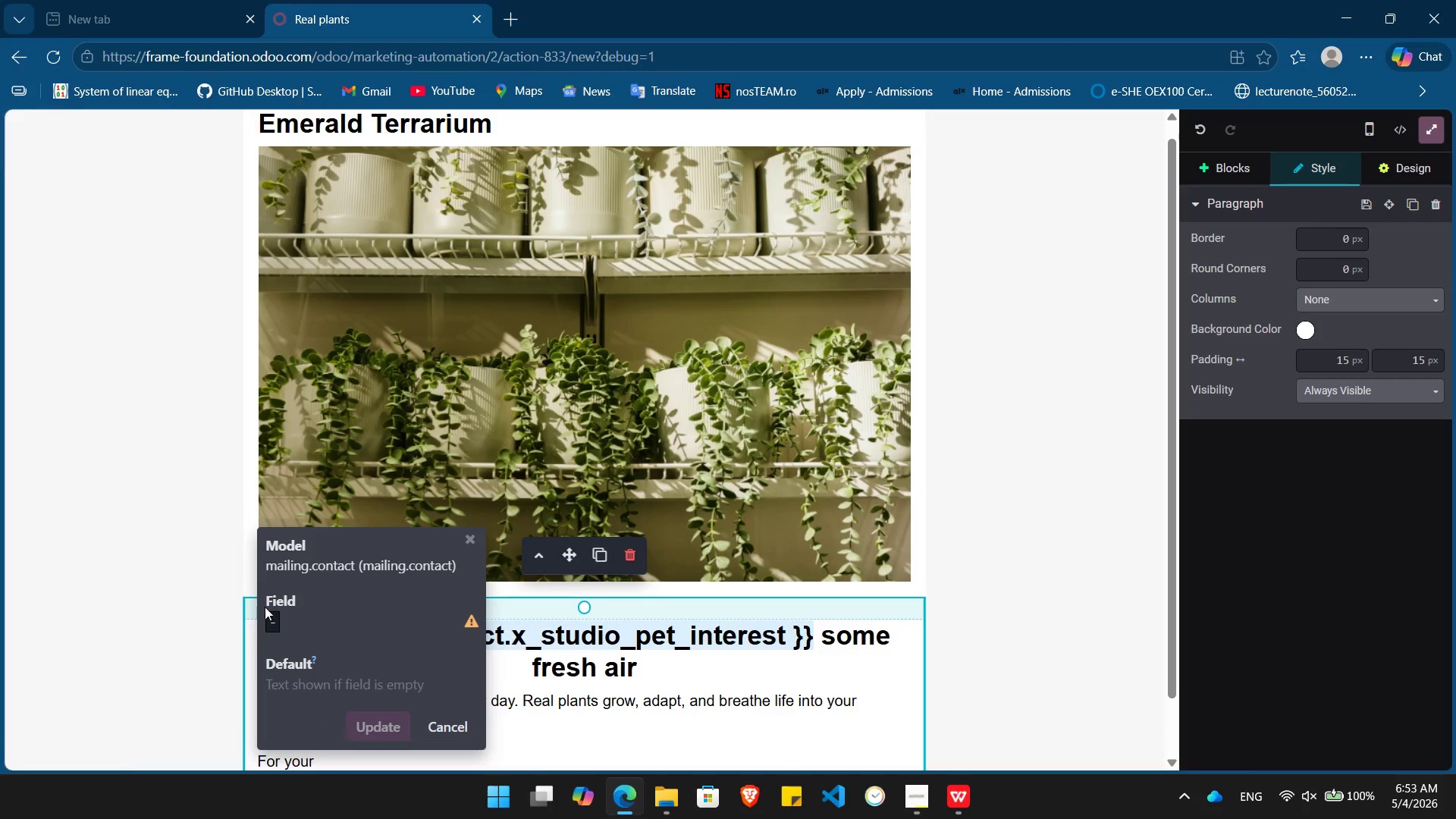 
left_click([275, 613])
 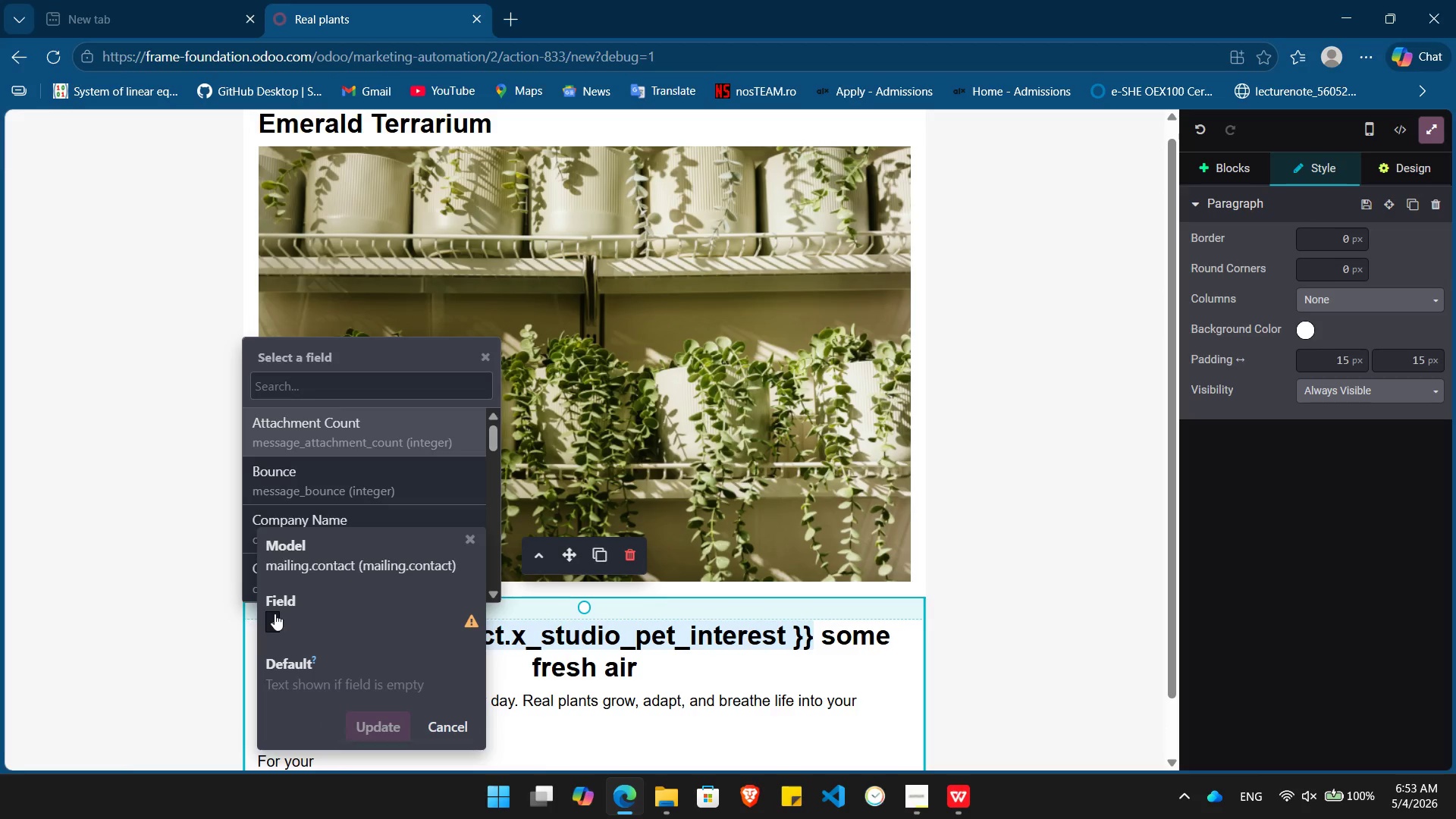 
type(pet)
 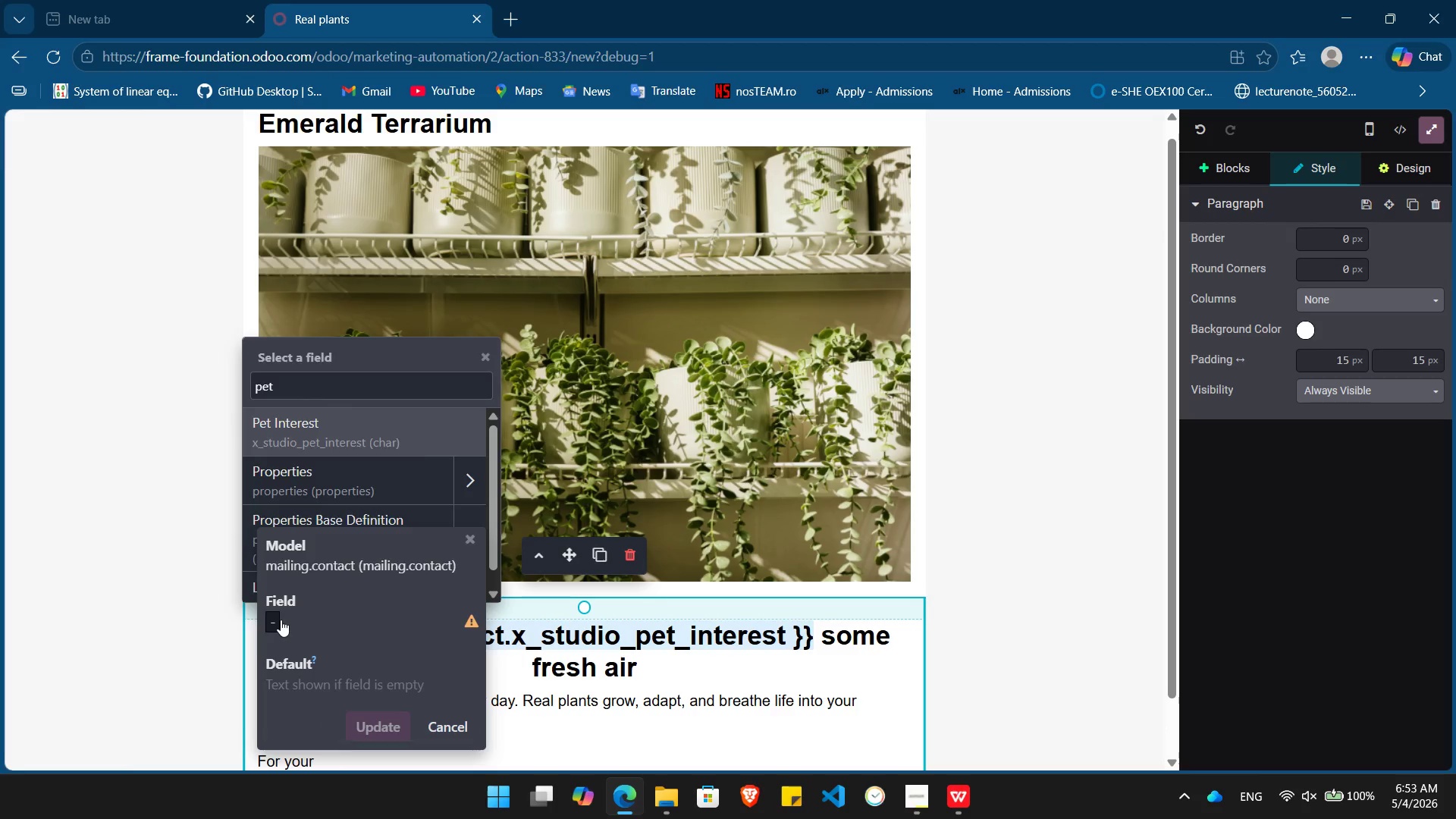 
key(Enter)
 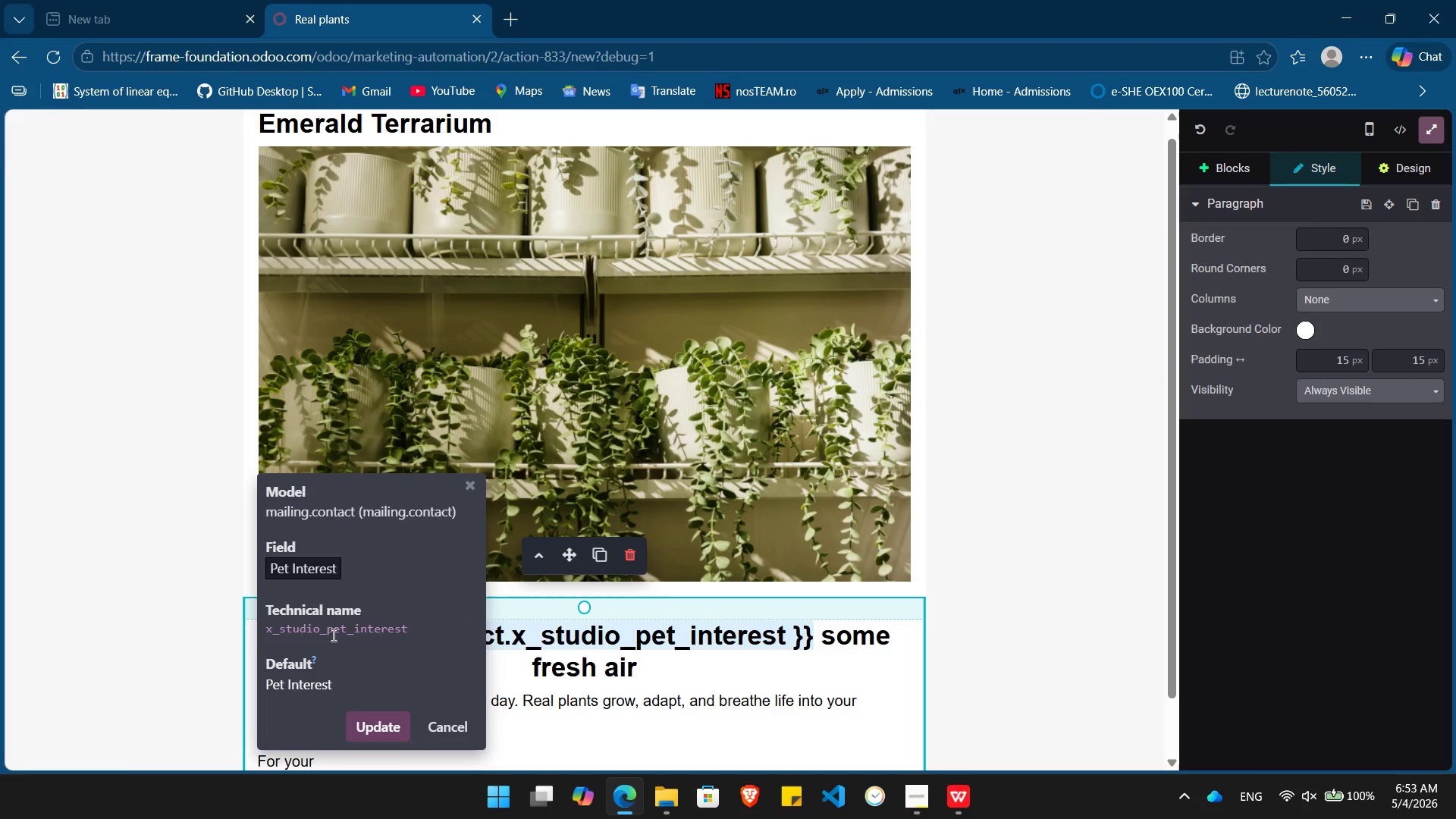 
double_click([332, 635])
 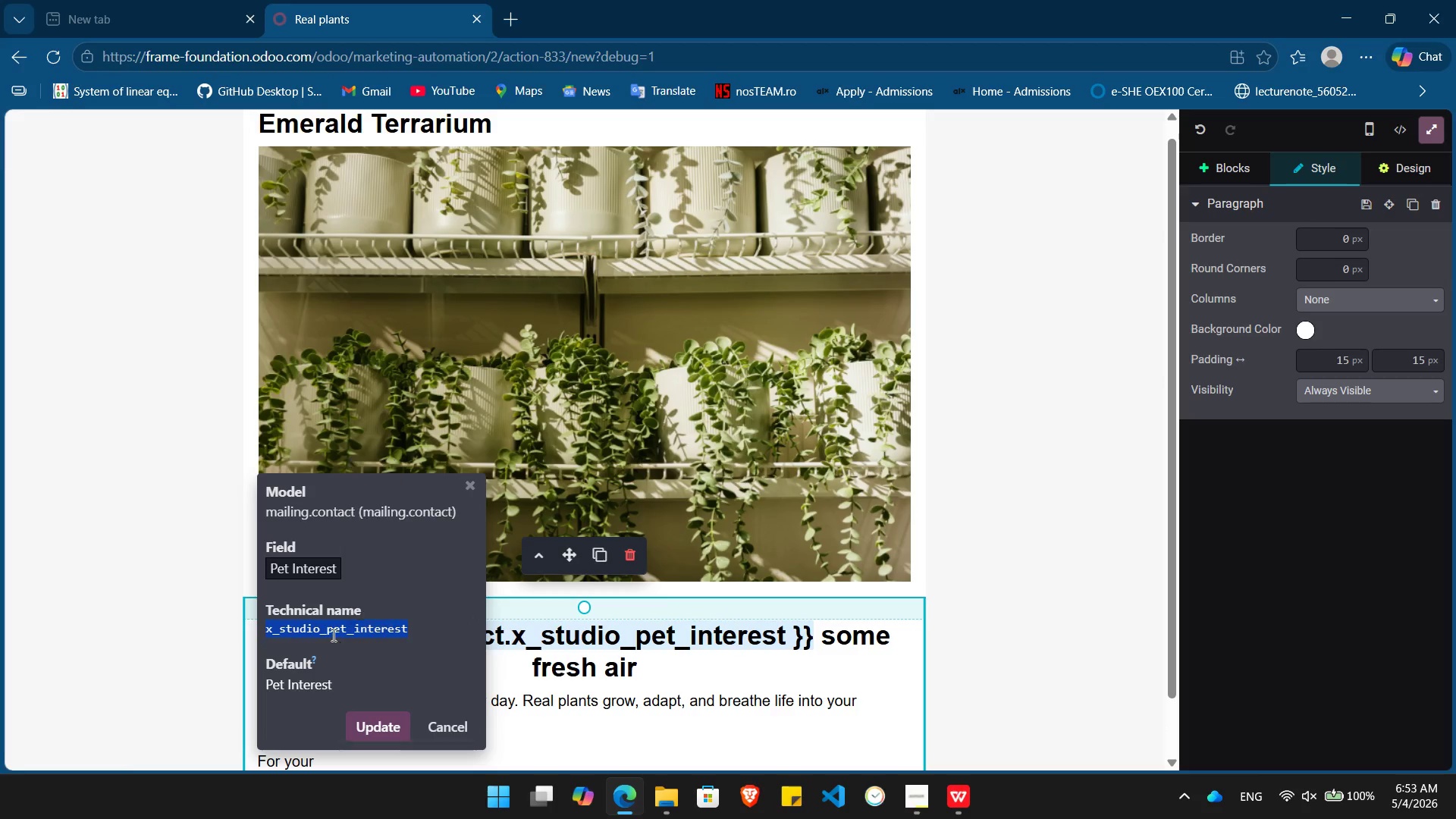 
key(Control+C)
 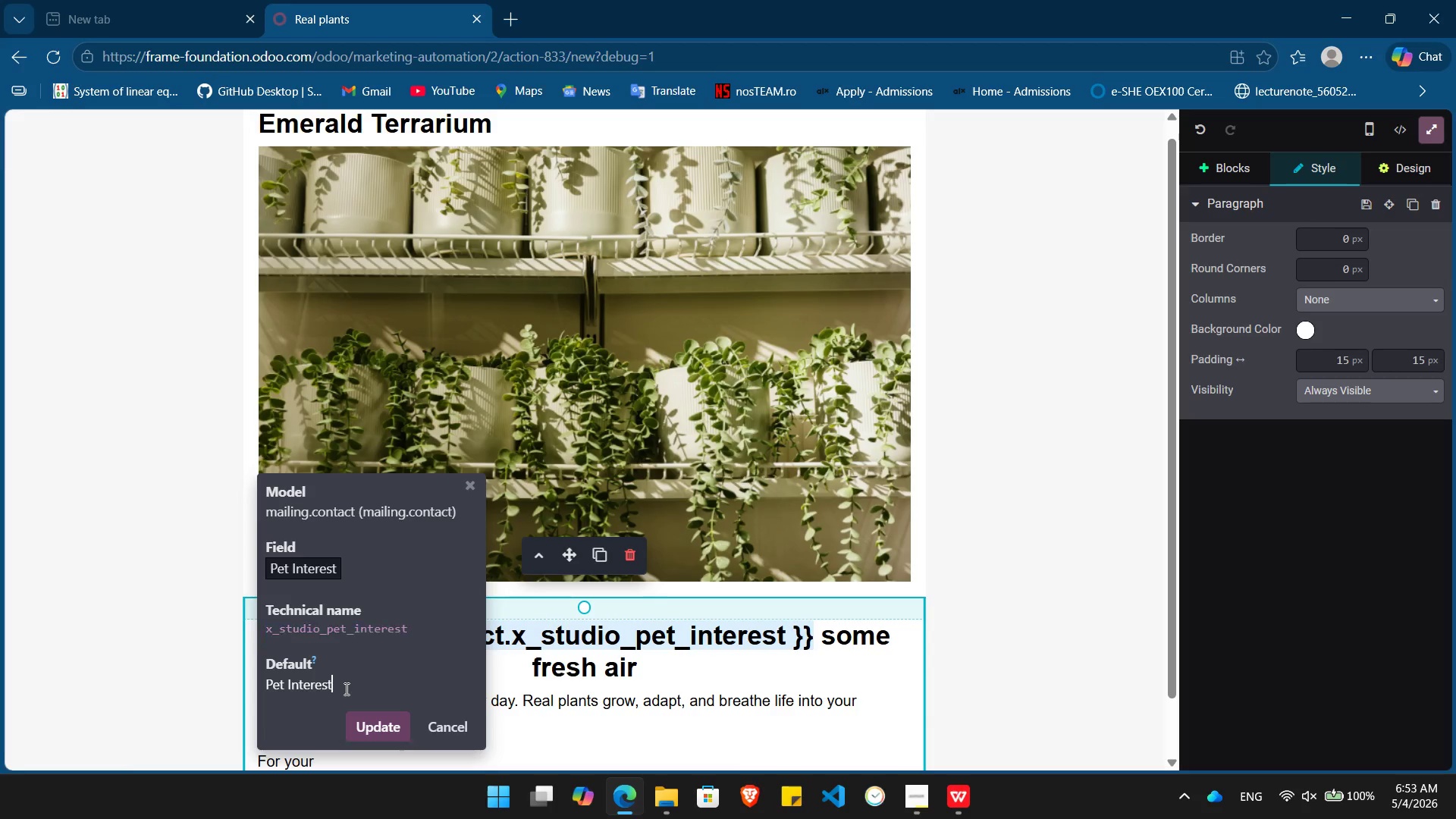 
double_click([345, 689])
 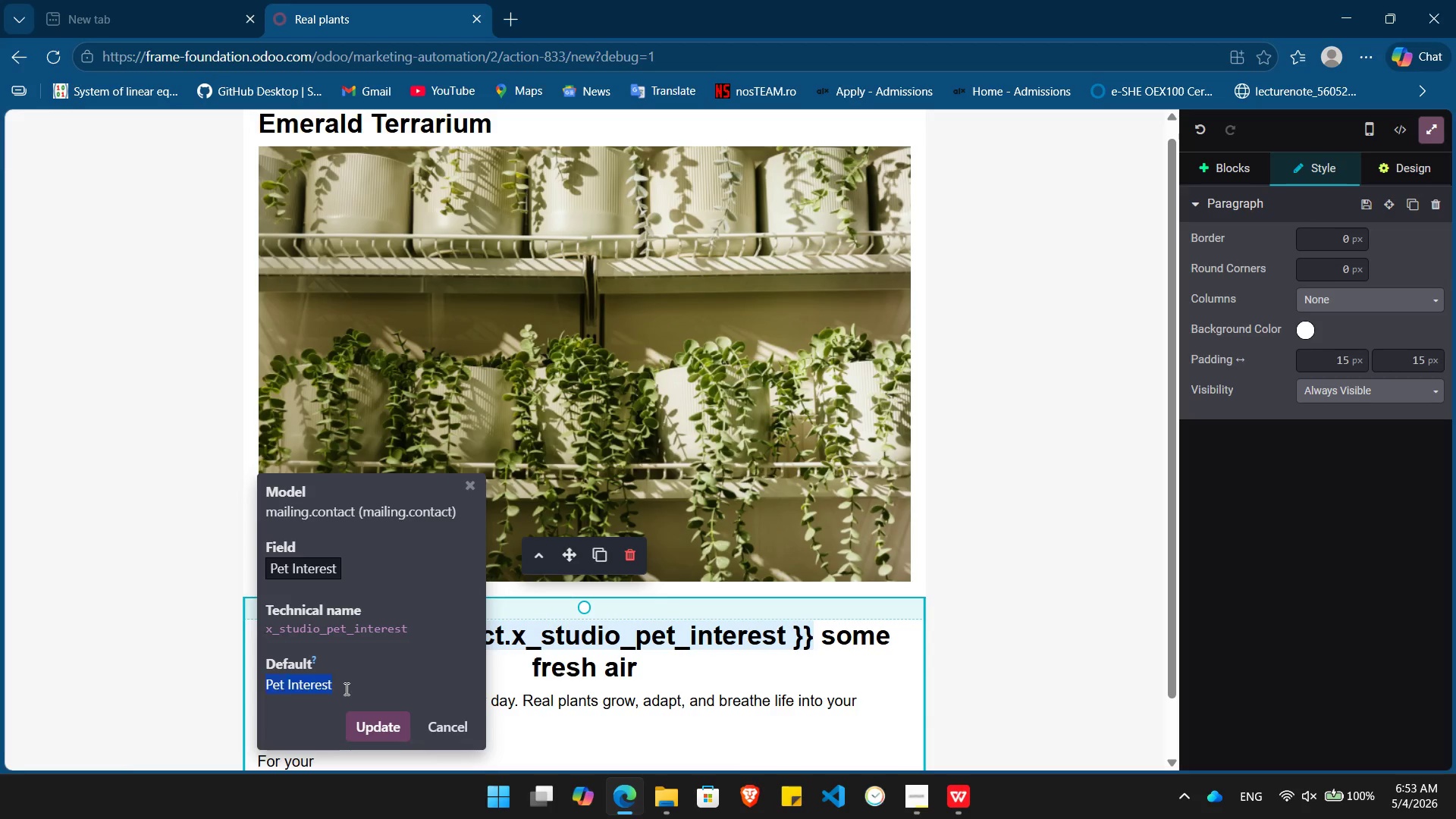 
triple_click([345, 689])
 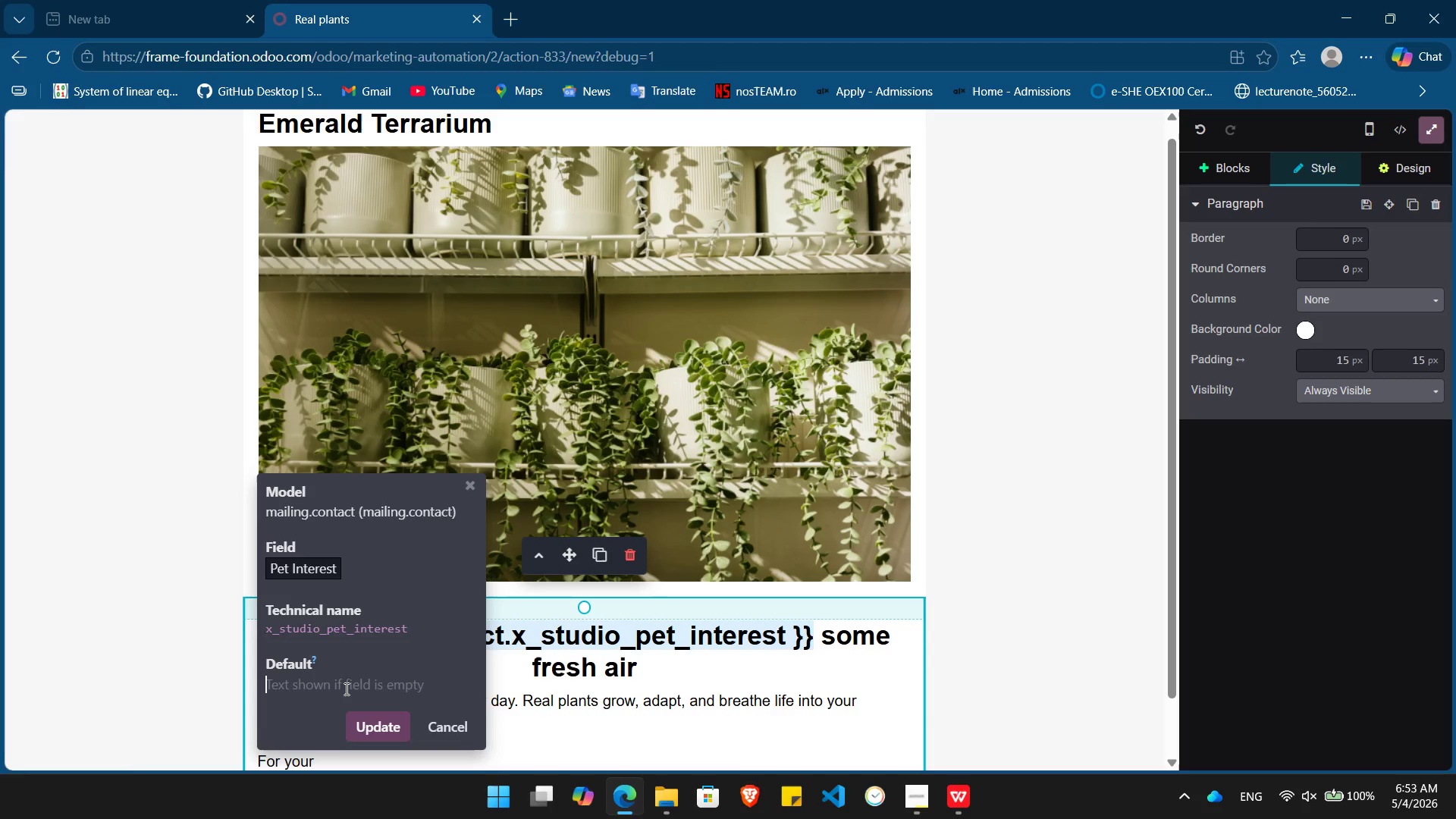 
key(Backspace)
 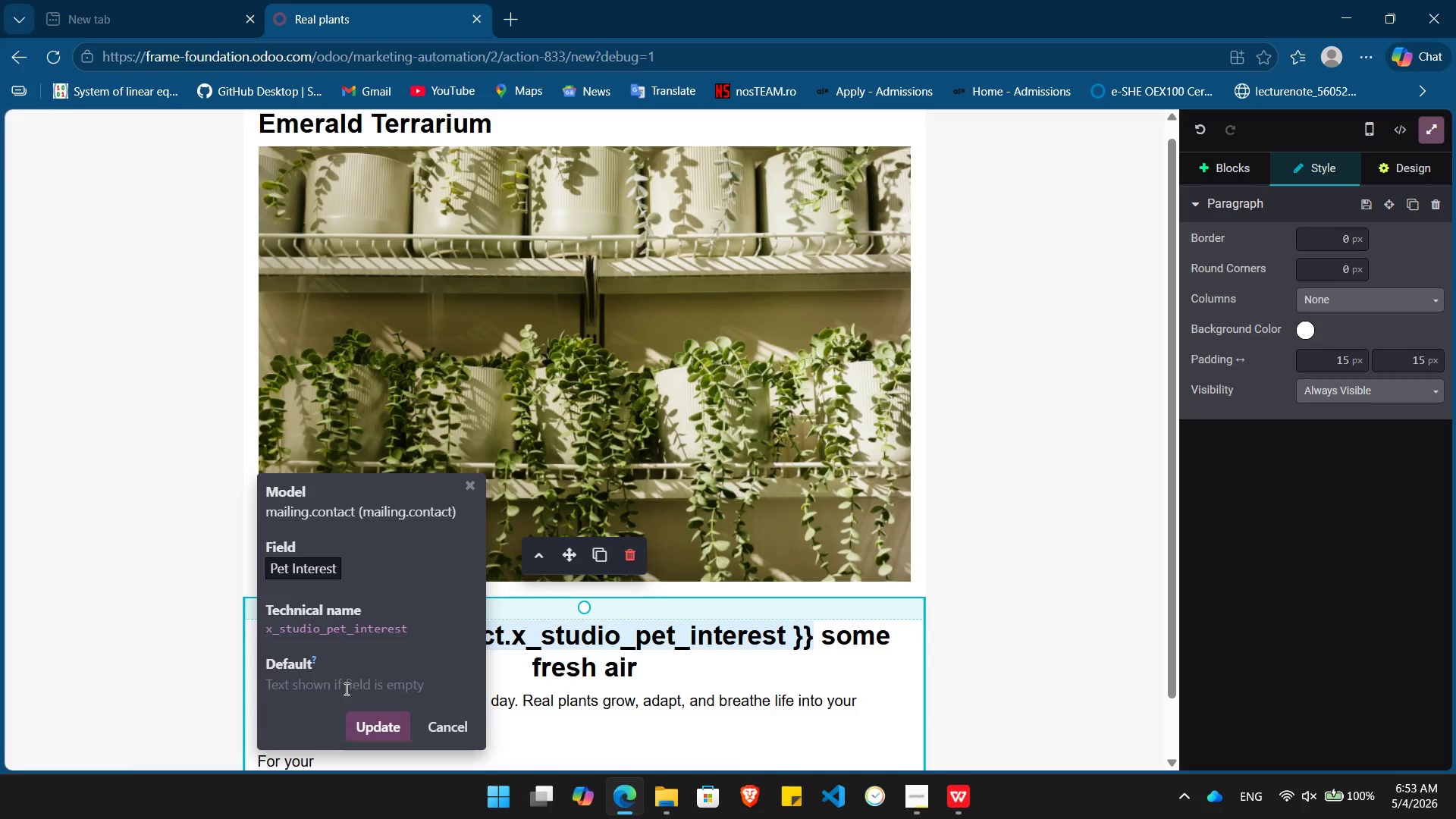 
key(Shift+BracketLeft)
 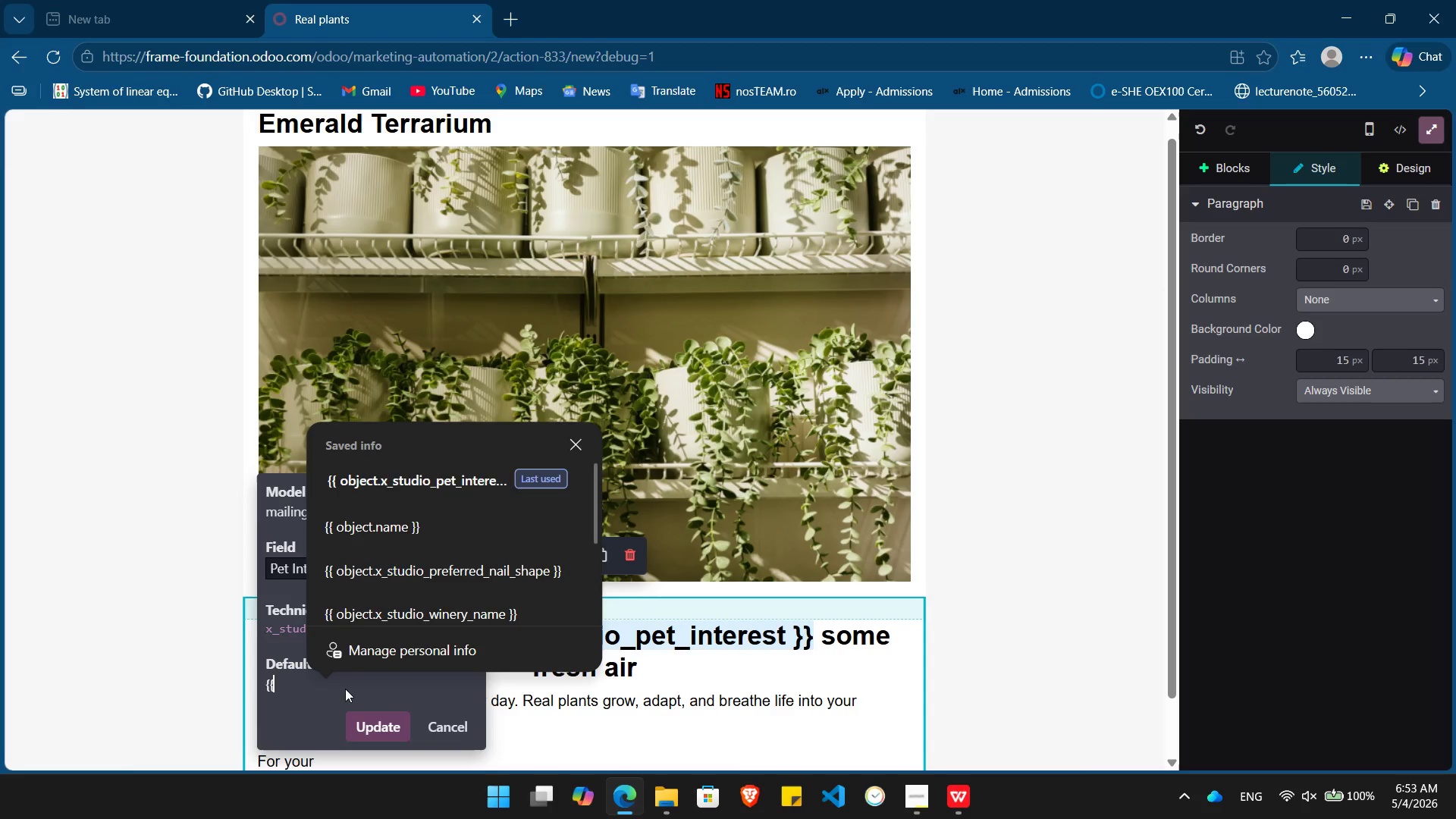 
key(Shift+BracketLeft)
 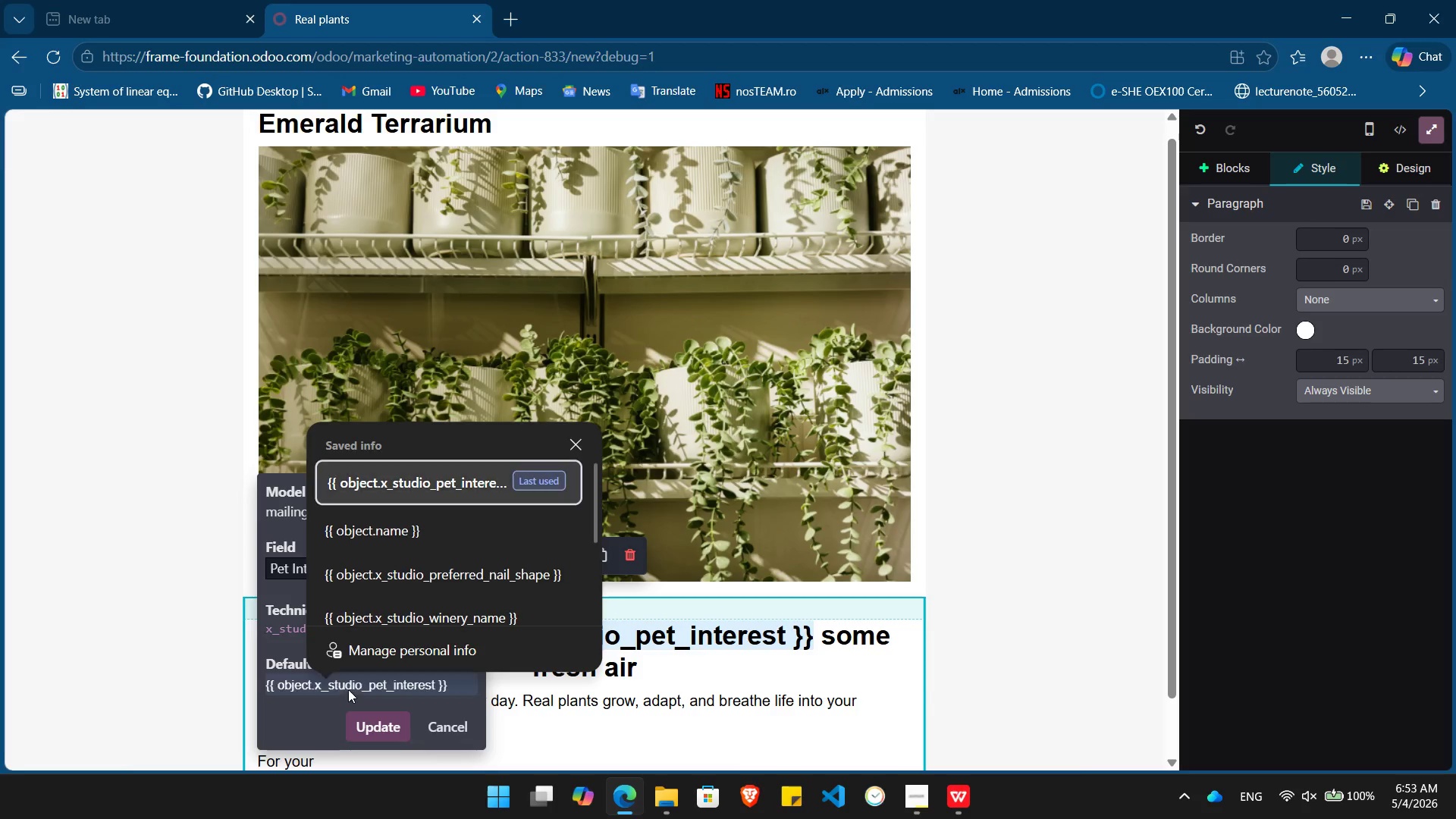 
key(ArrowDown)
 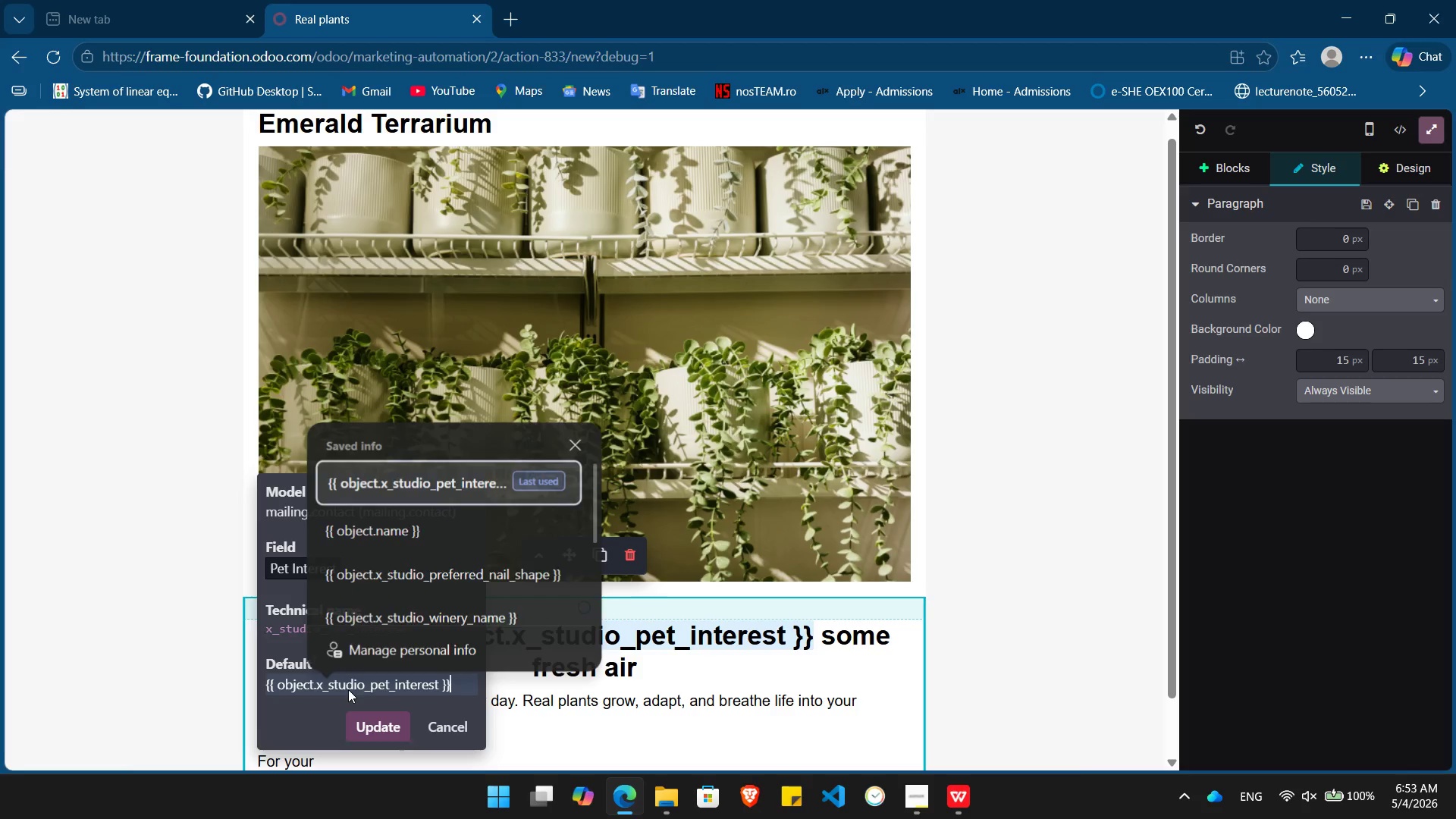 
key(Enter)
 